 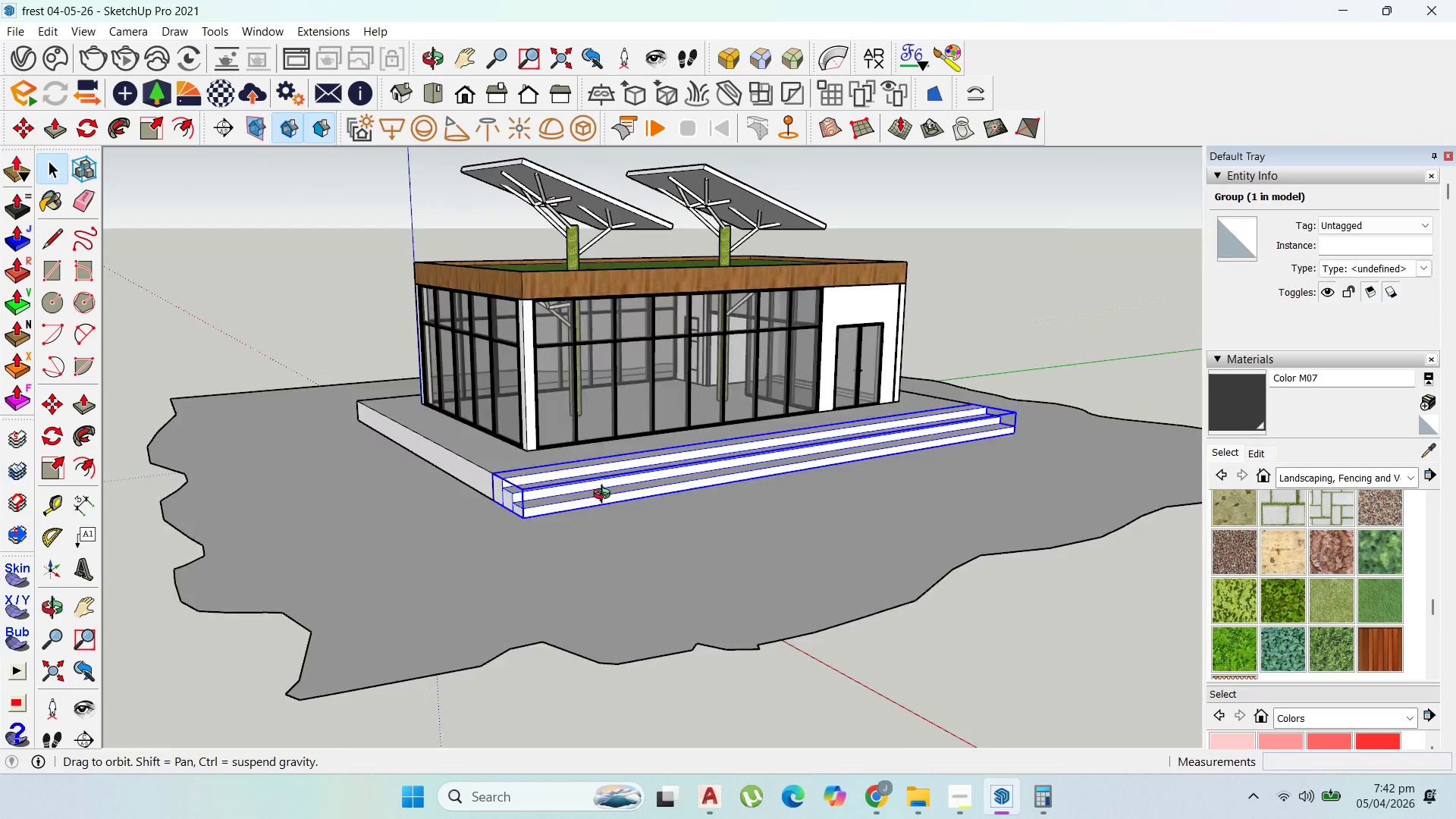 
scroll: coordinate [826, 529], scroll_direction: down, amount: 3.0
 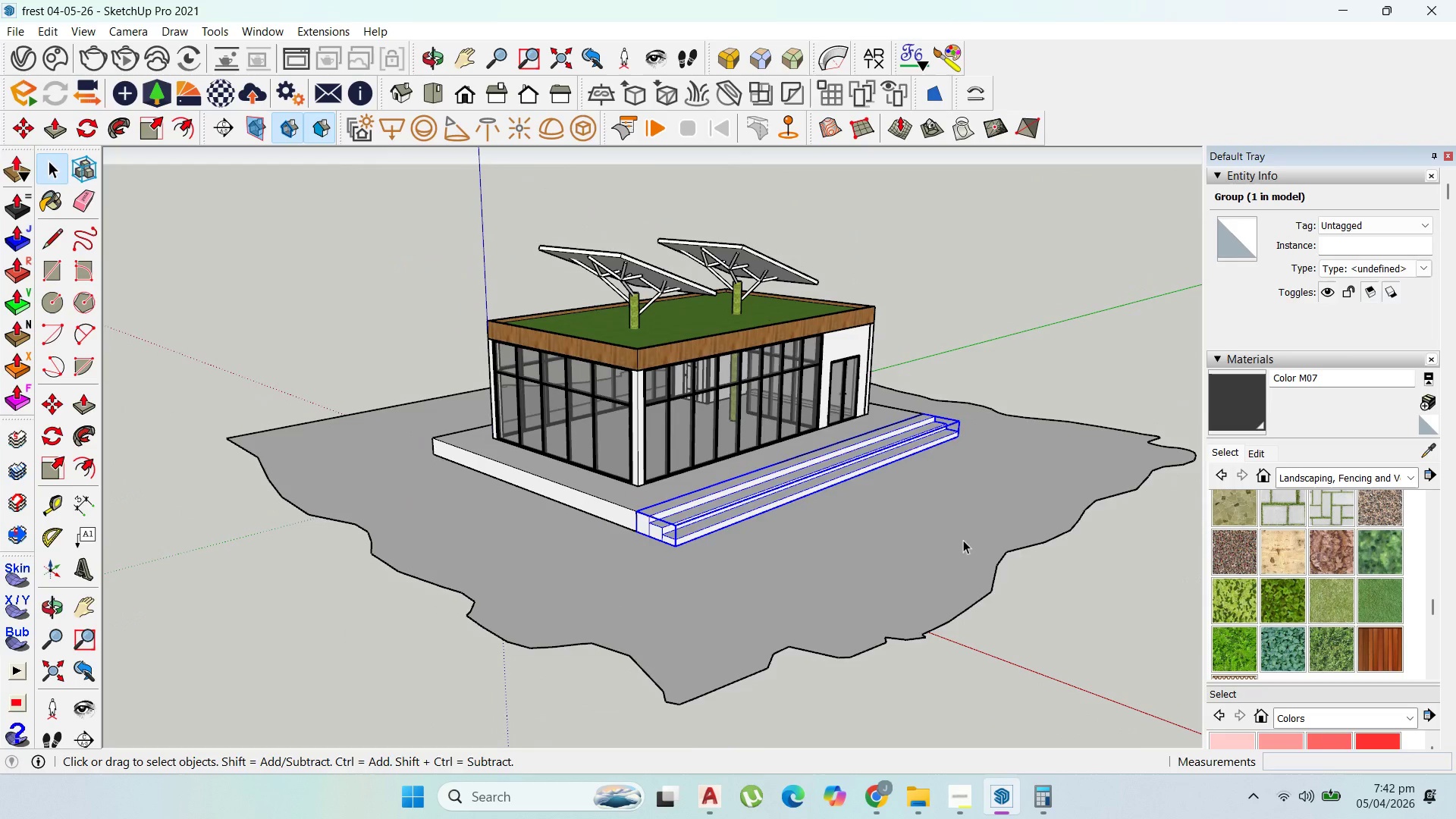 
left_click_drag(start_coordinate=[962, 539], to_coordinate=[951, 534])
 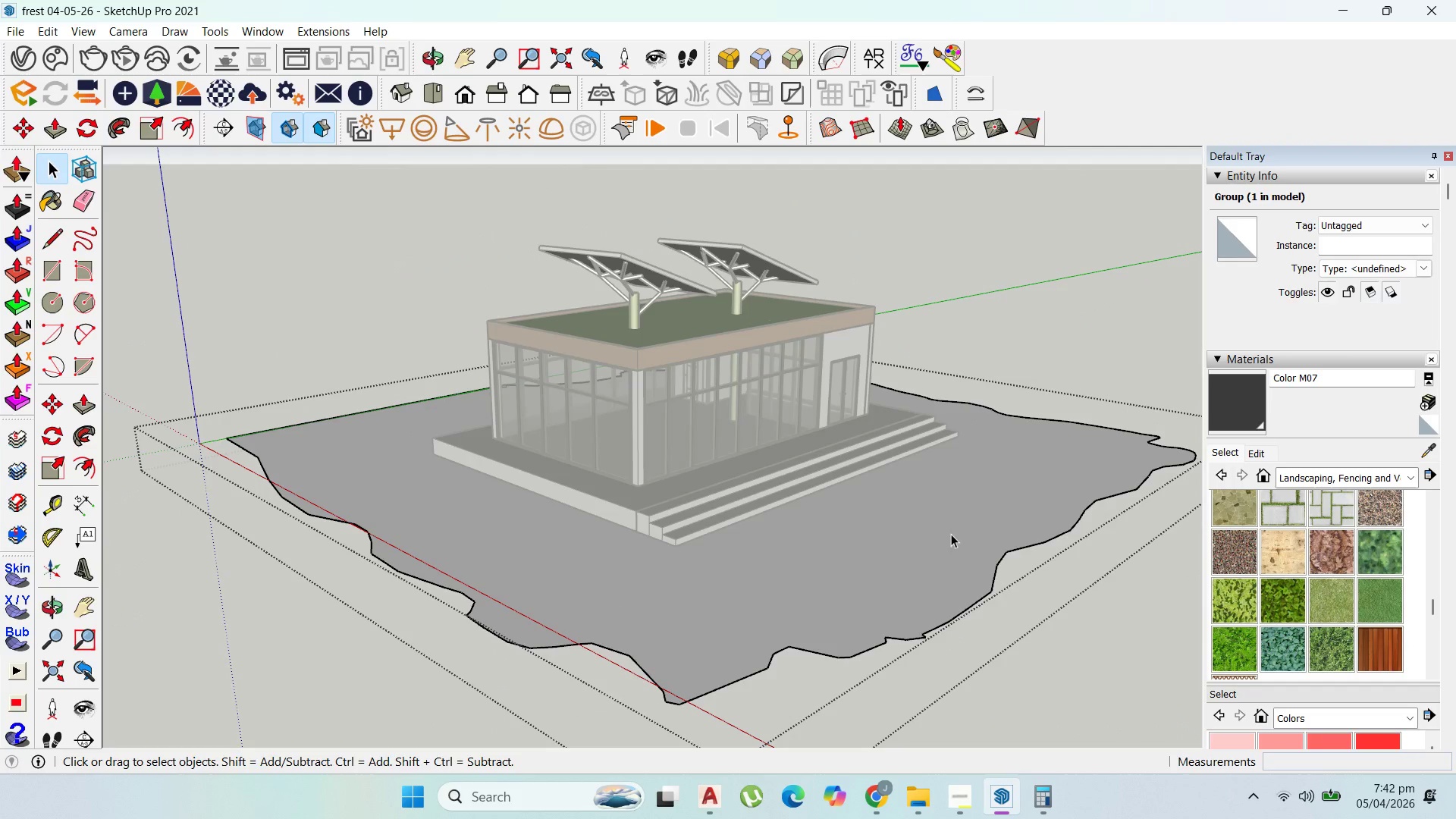 
left_click_drag(start_coordinate=[951, 534], to_coordinate=[927, 522])
 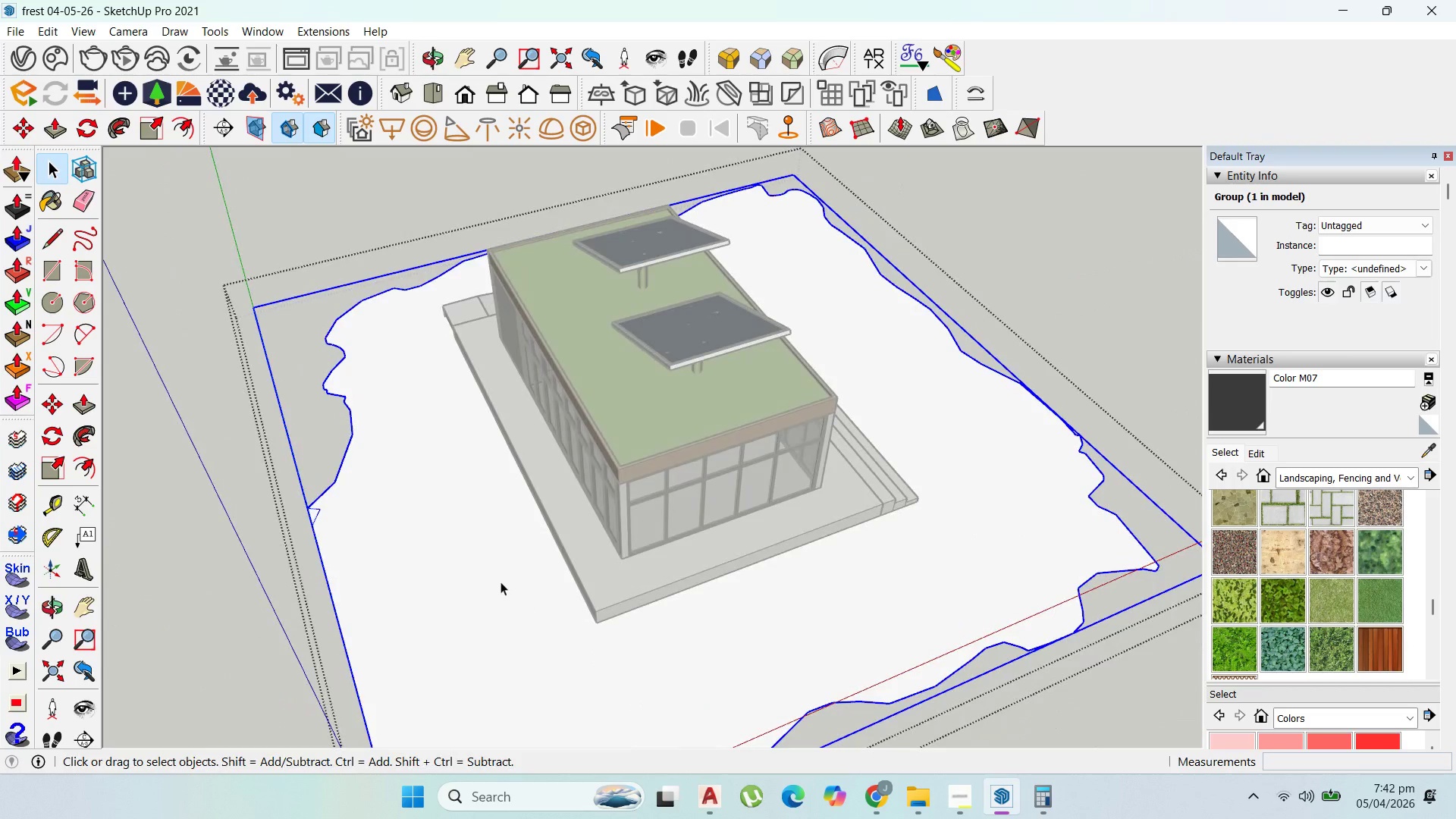 
left_click_drag(start_coordinate=[494, 578], to_coordinate=[484, 576])
 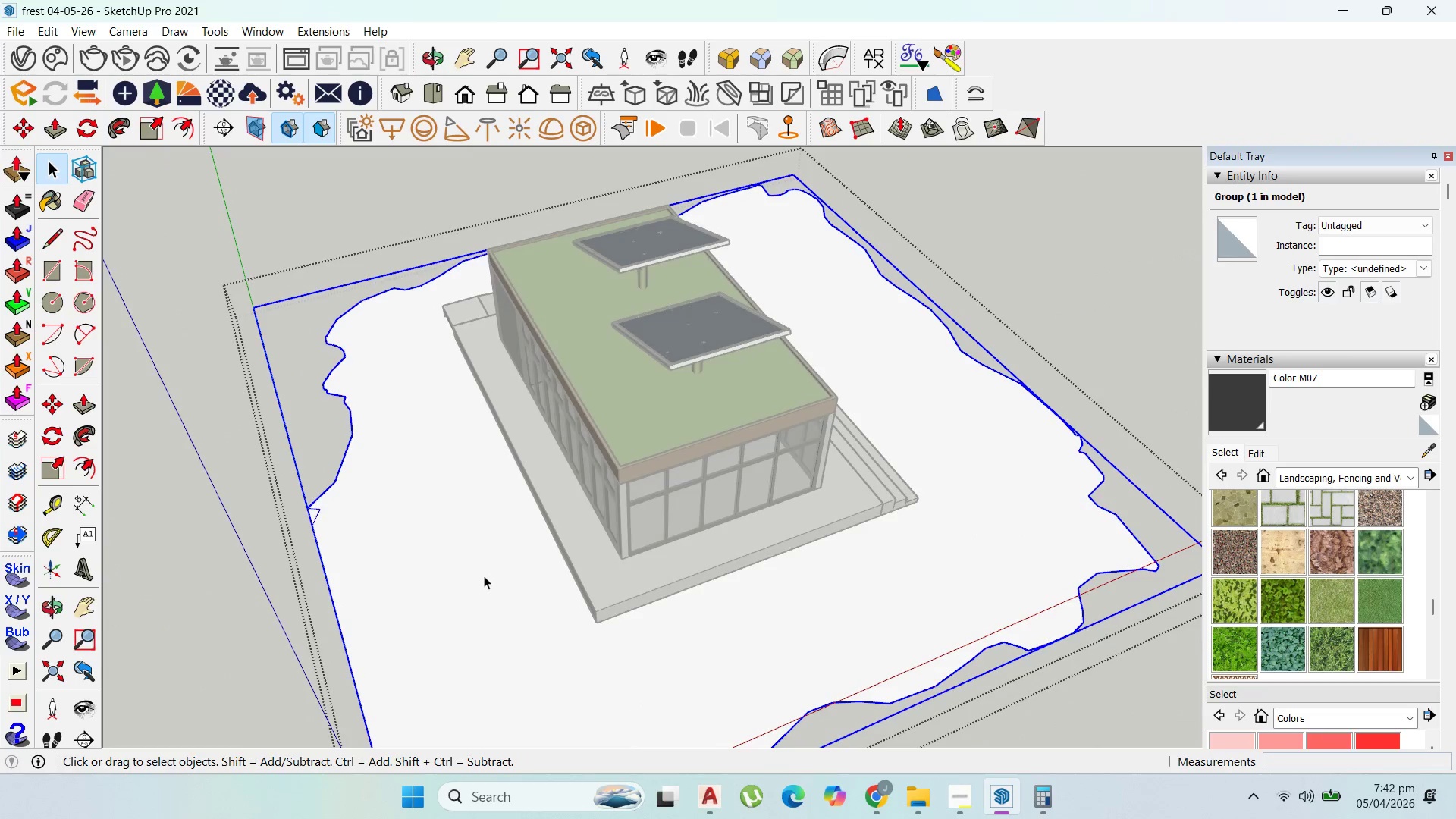 
left_click_drag(start_coordinate=[484, 576], to_coordinate=[477, 569])
 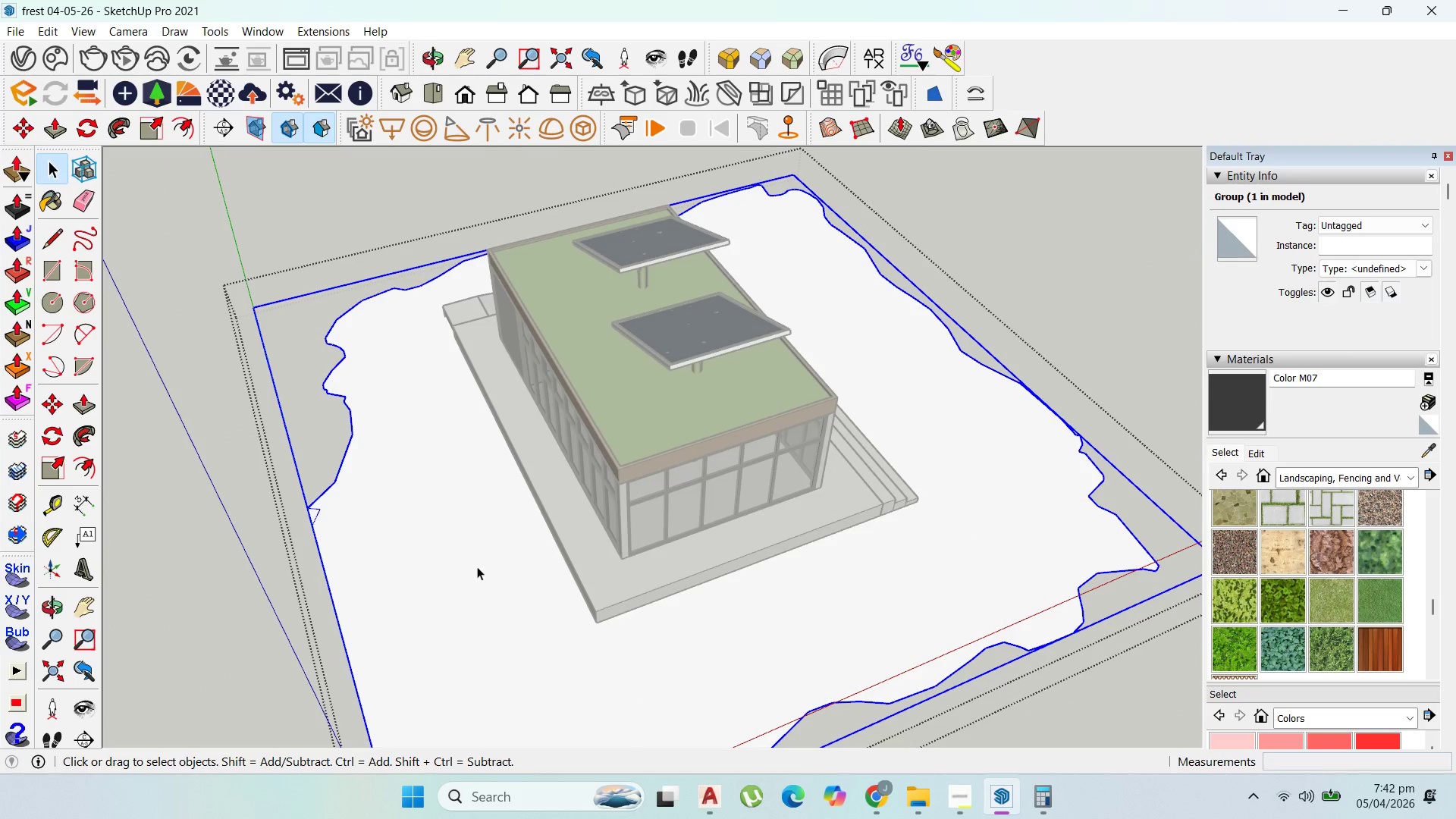 
left_click_drag(start_coordinate=[477, 566], to_coordinate=[473, 566])
 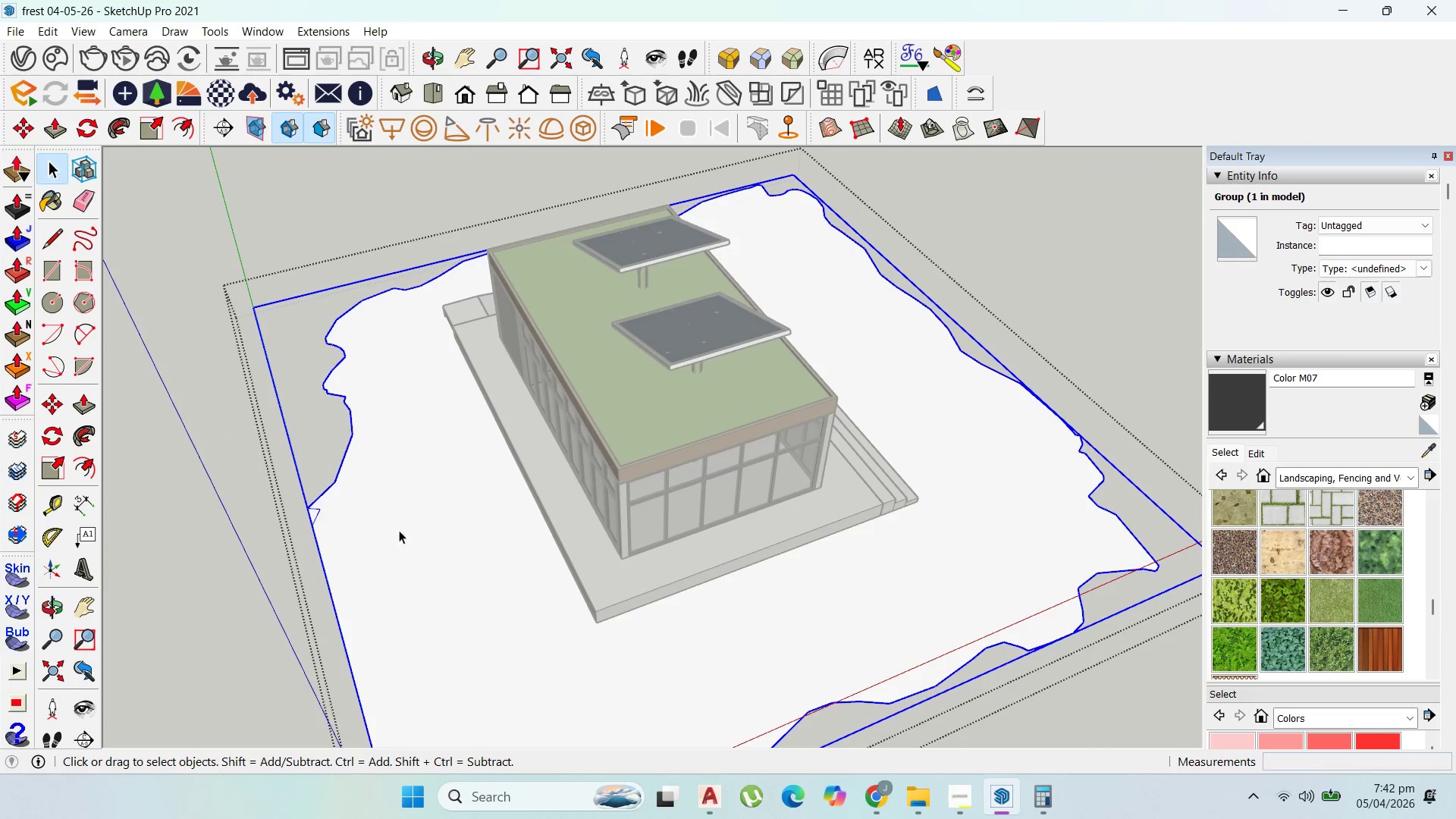 
left_click([331, 507])
 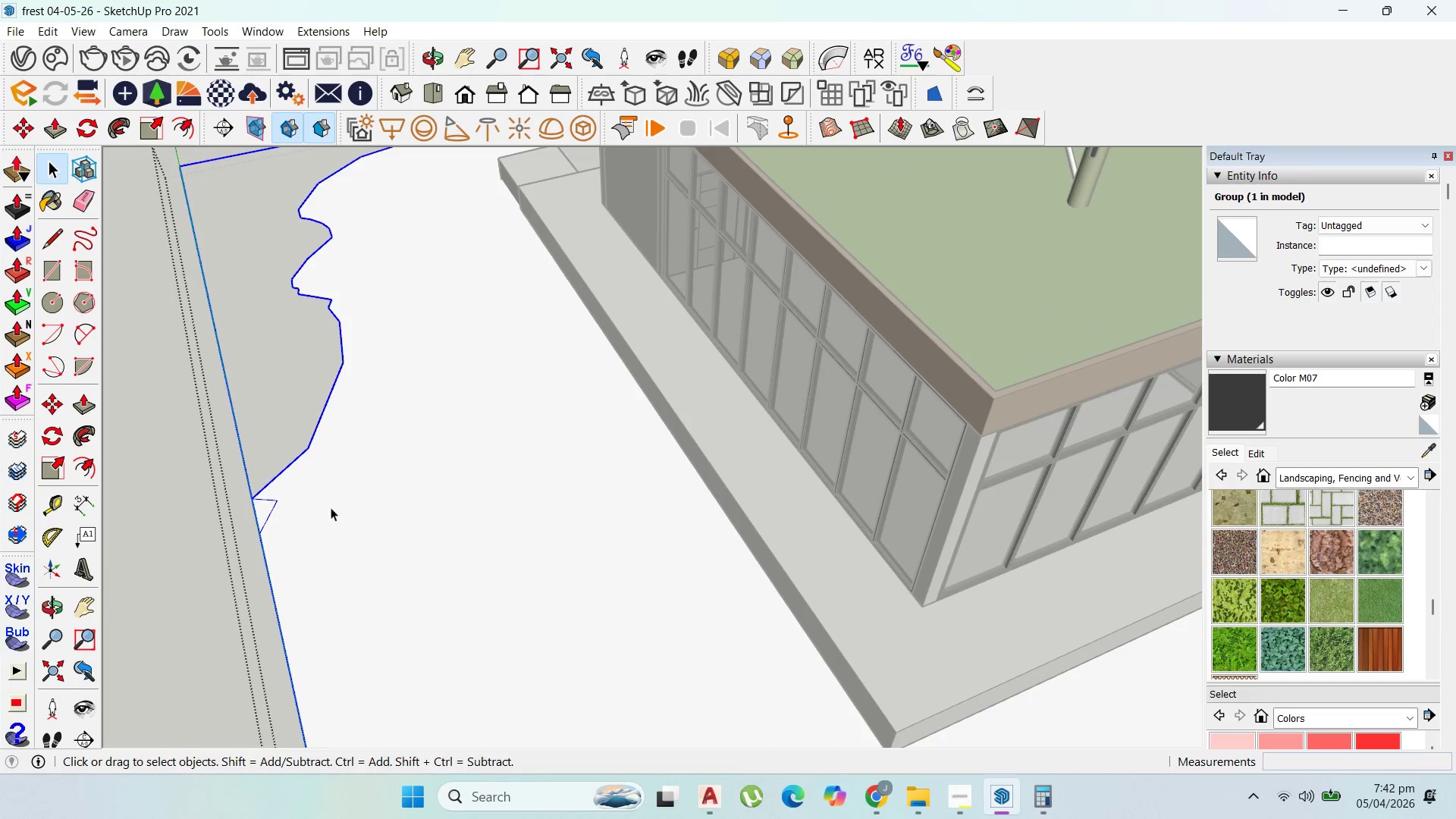 
left_click_drag(start_coordinate=[331, 507], to_coordinate=[325, 504])
 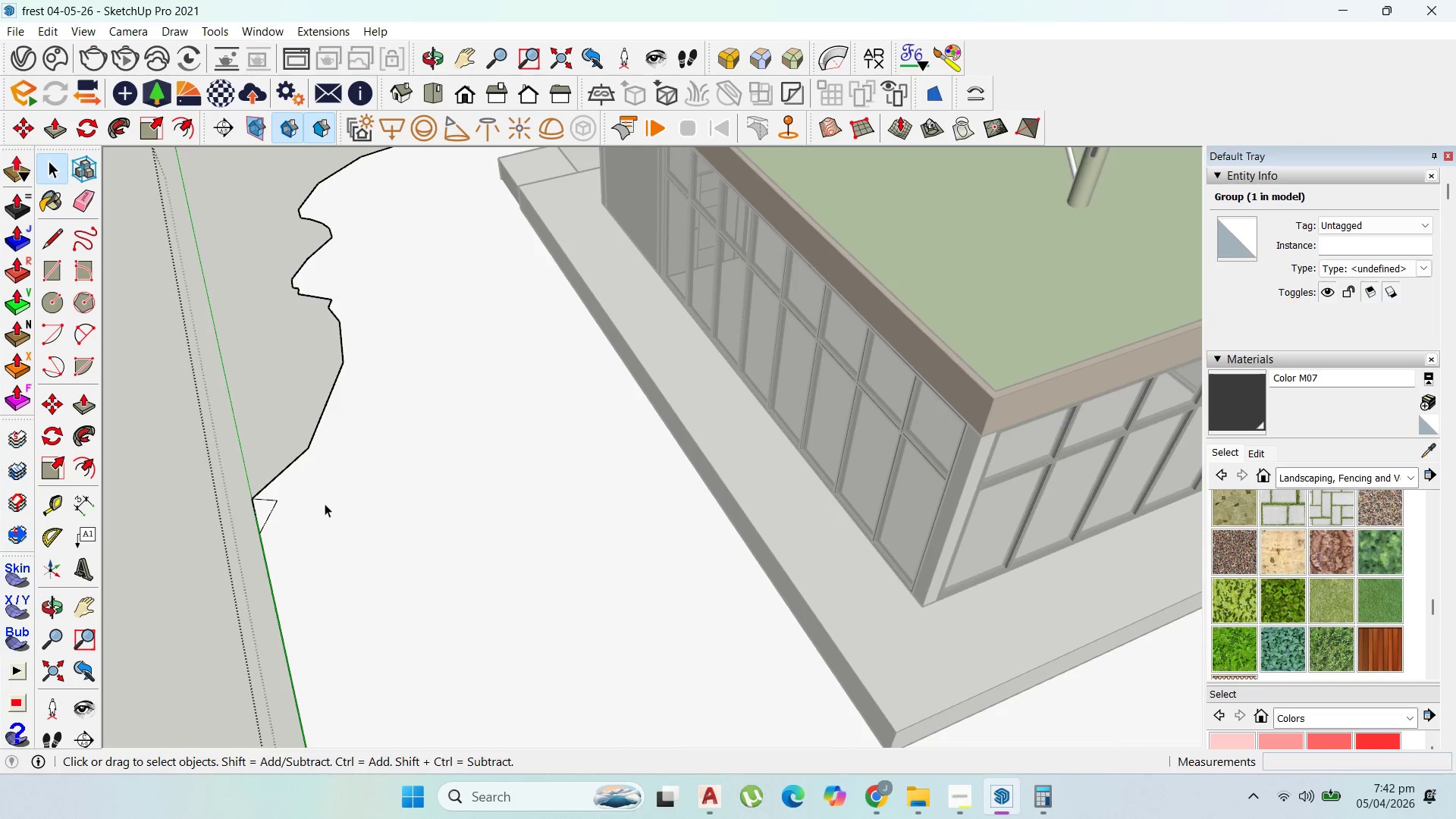 
scroll: coordinate [334, 510], scroll_direction: up, amount: 7.0
 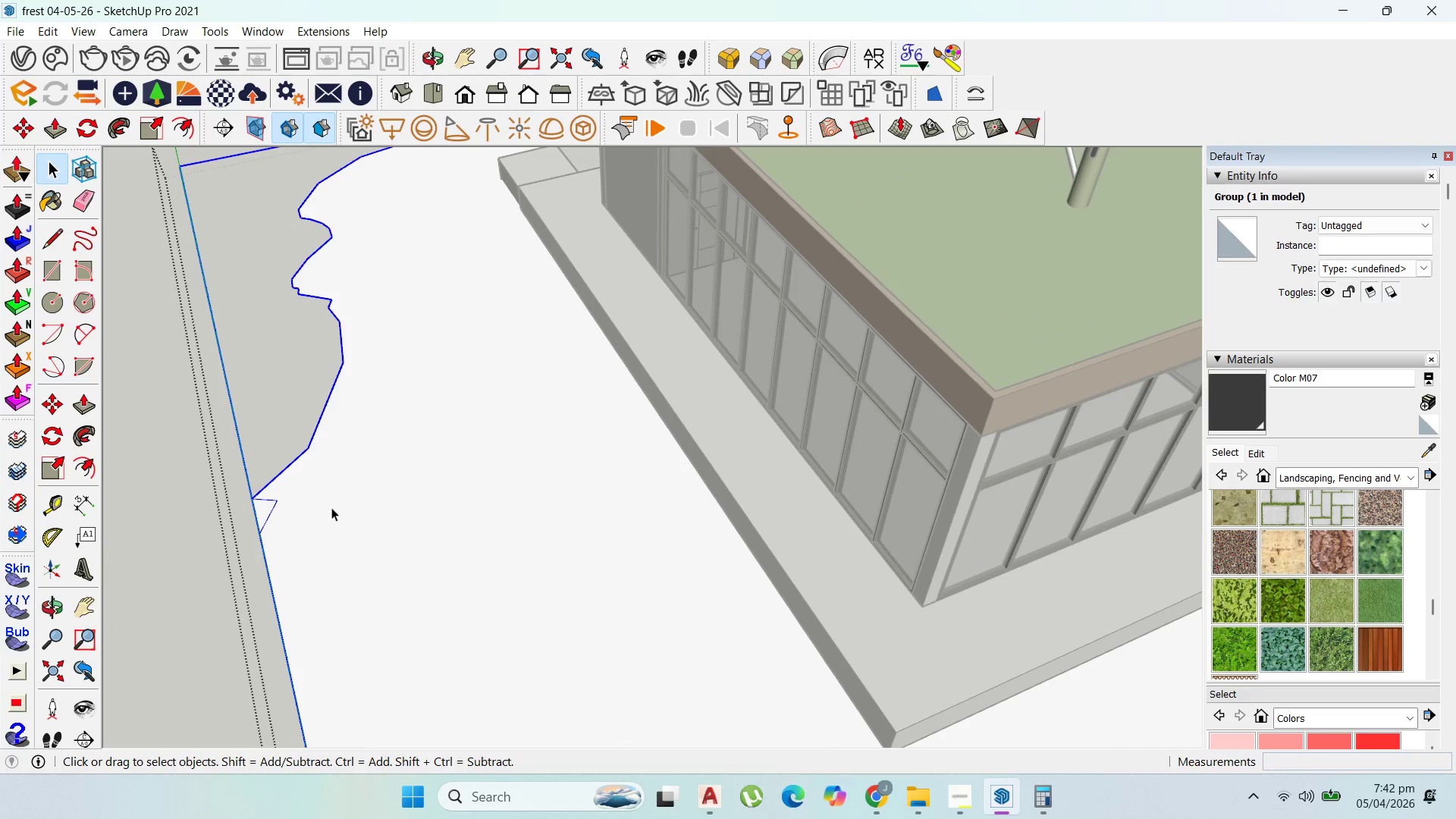 
left_click_drag(start_coordinate=[325, 504], to_coordinate=[321, 500])
 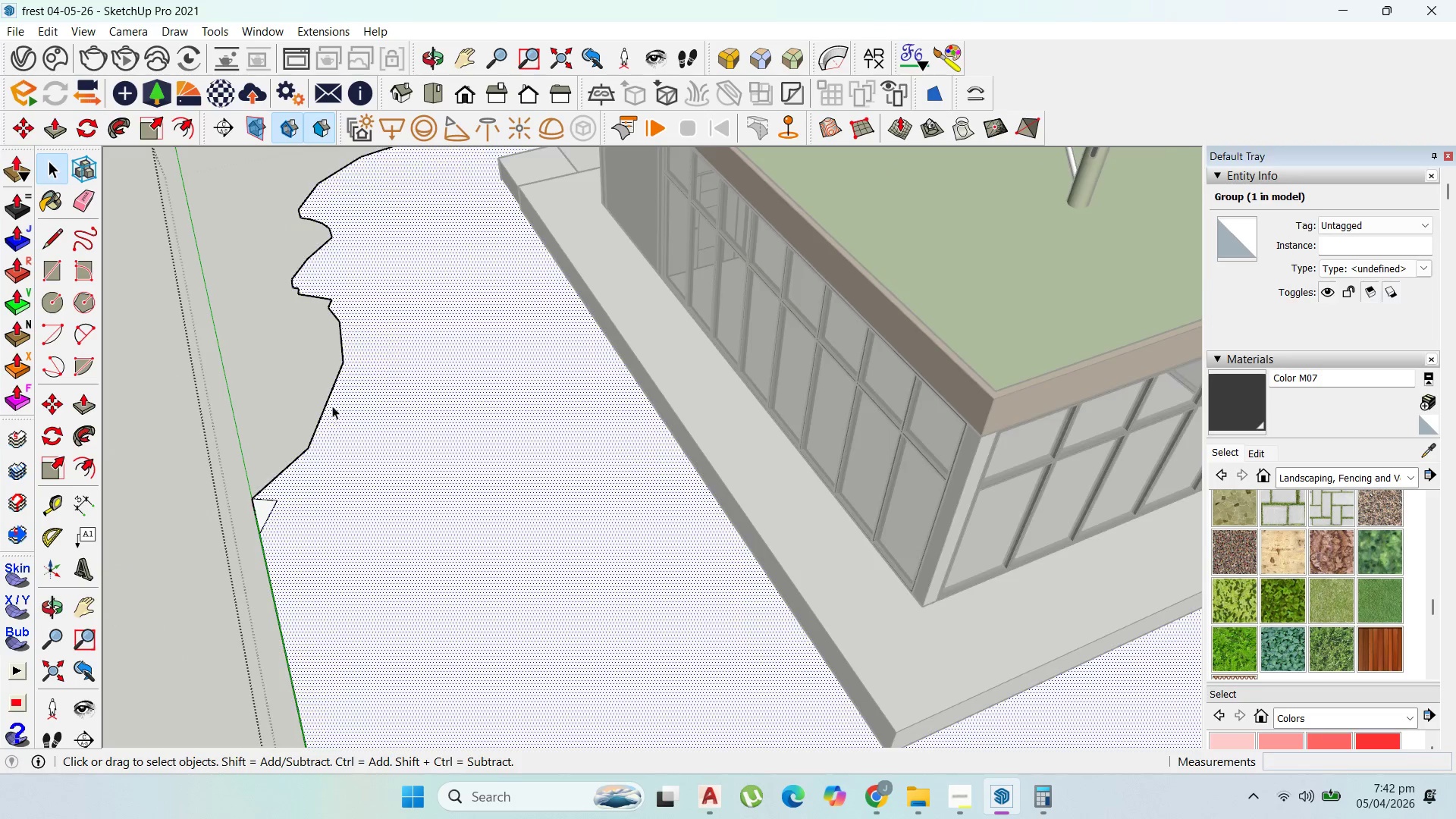 
scroll: coordinate [89, 253], scroll_direction: down, amount: 8.0
 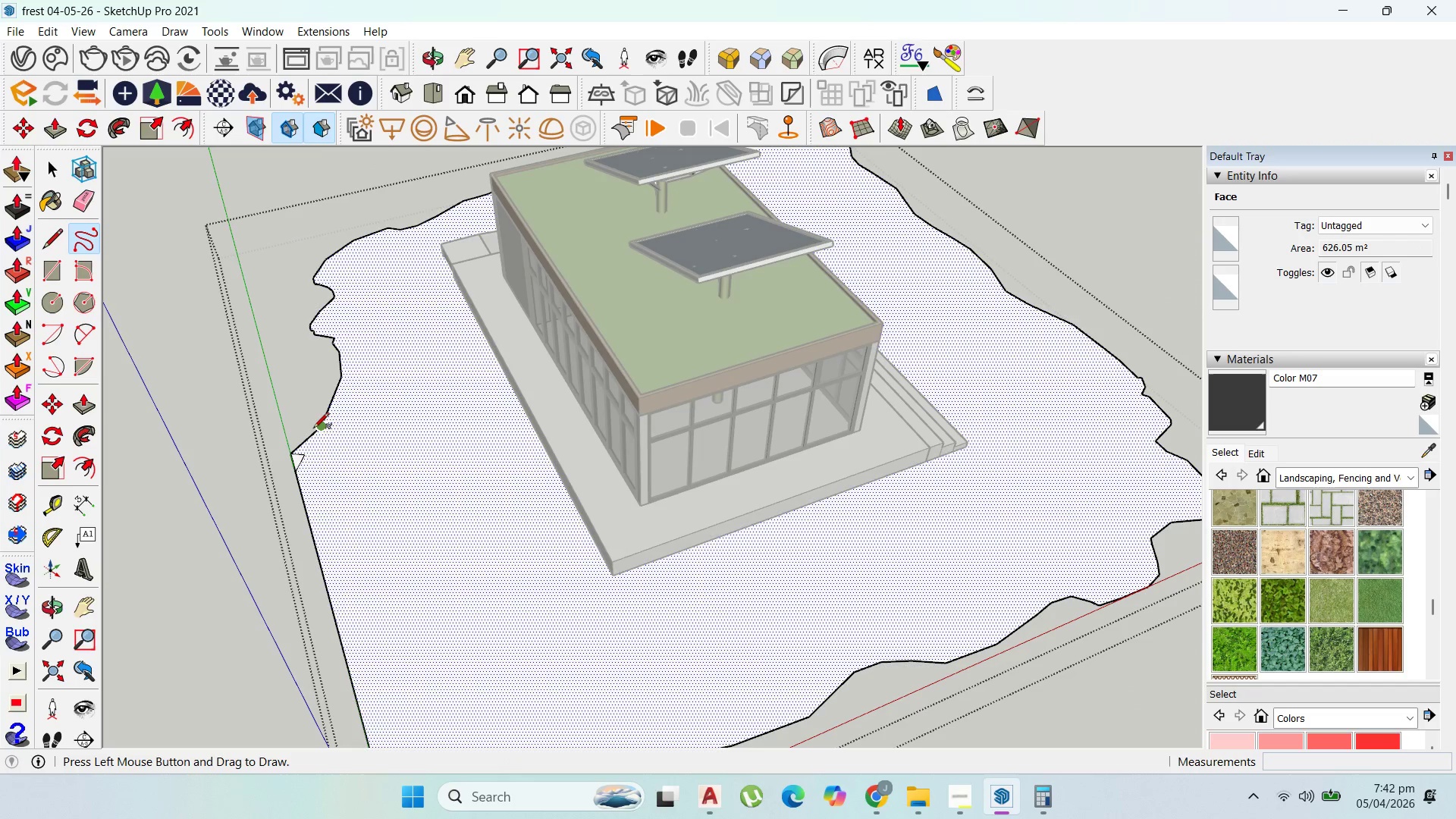 
left_click_drag(start_coordinate=[313, 437], to_coordinate=[417, 710])
 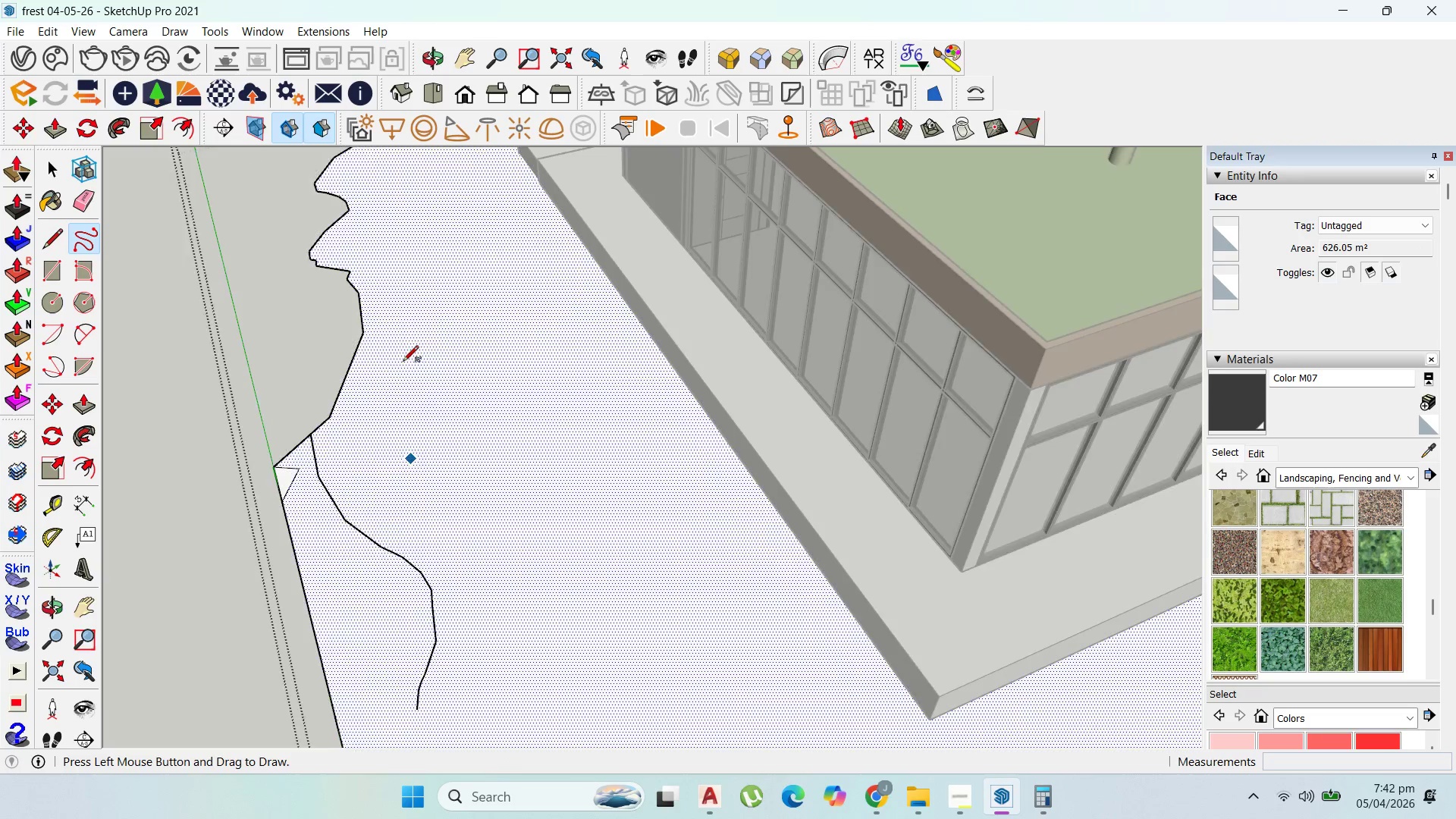 
scroll: coordinate [311, 439], scroll_direction: up, amount: 6.0
 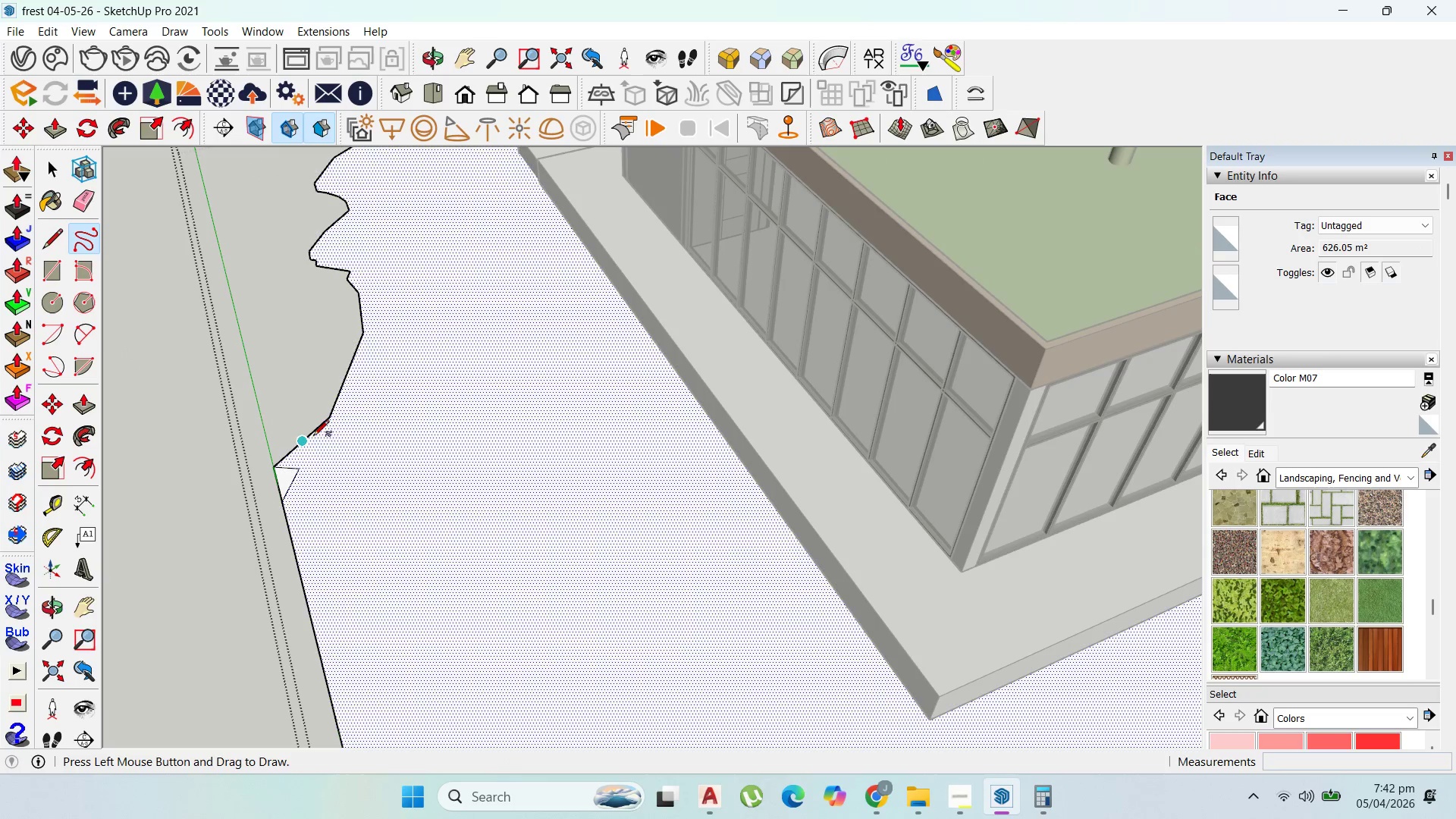 
scroll: coordinate [411, 447], scroll_direction: down, amount: 6.0
 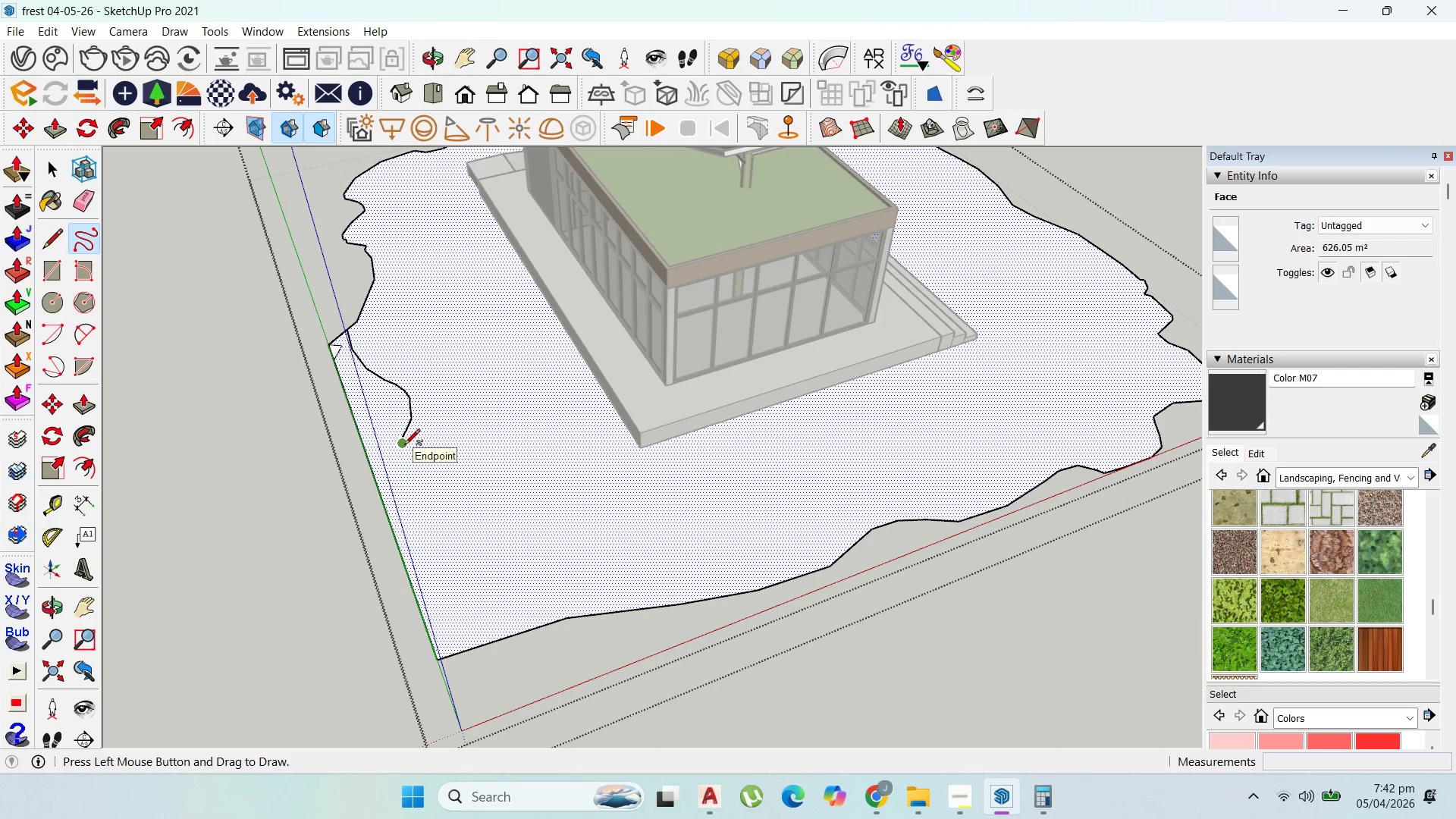 
left_click_drag(start_coordinate=[403, 444], to_coordinate=[556, 621])
 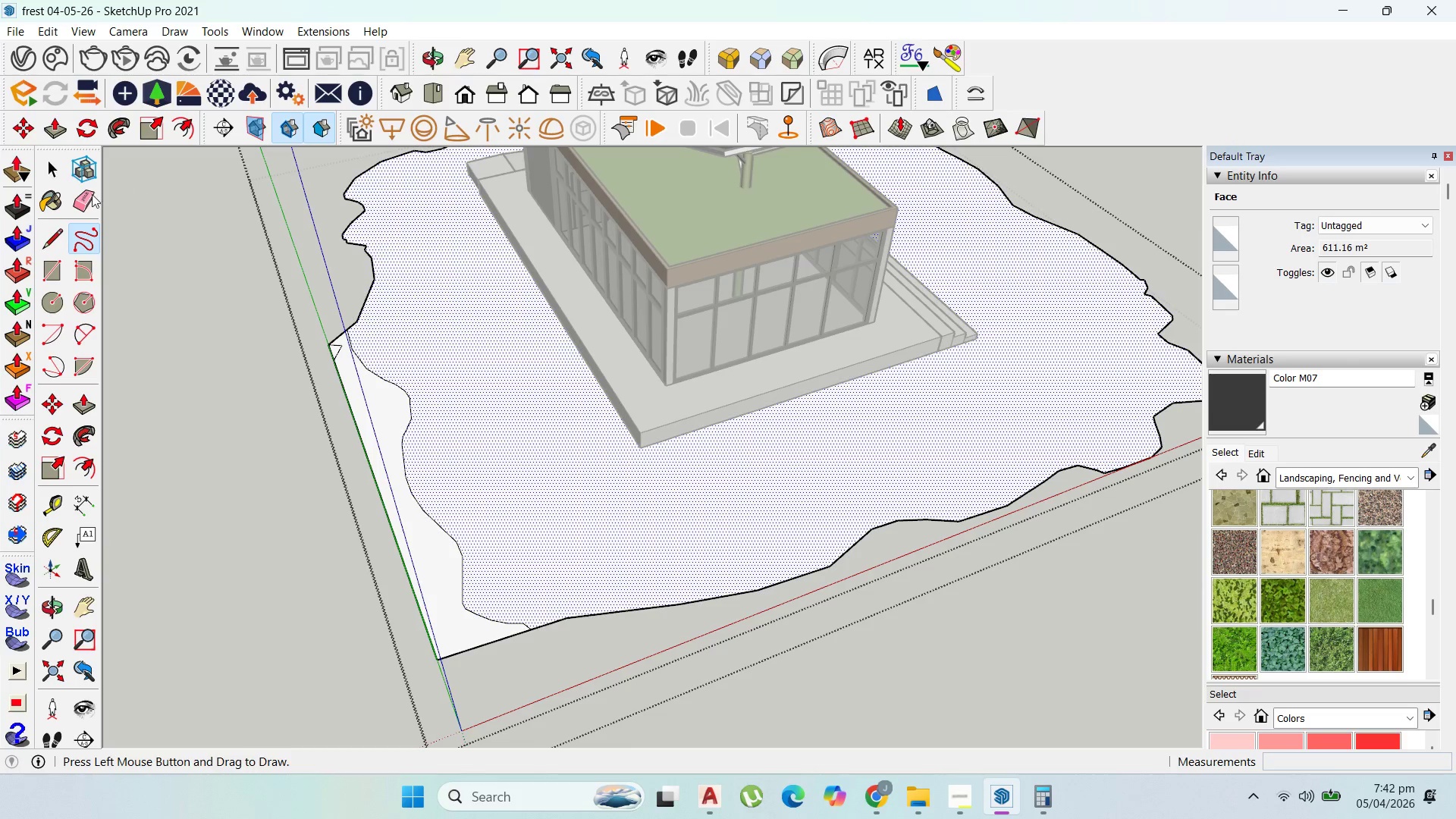 
left_click([49, 167])
 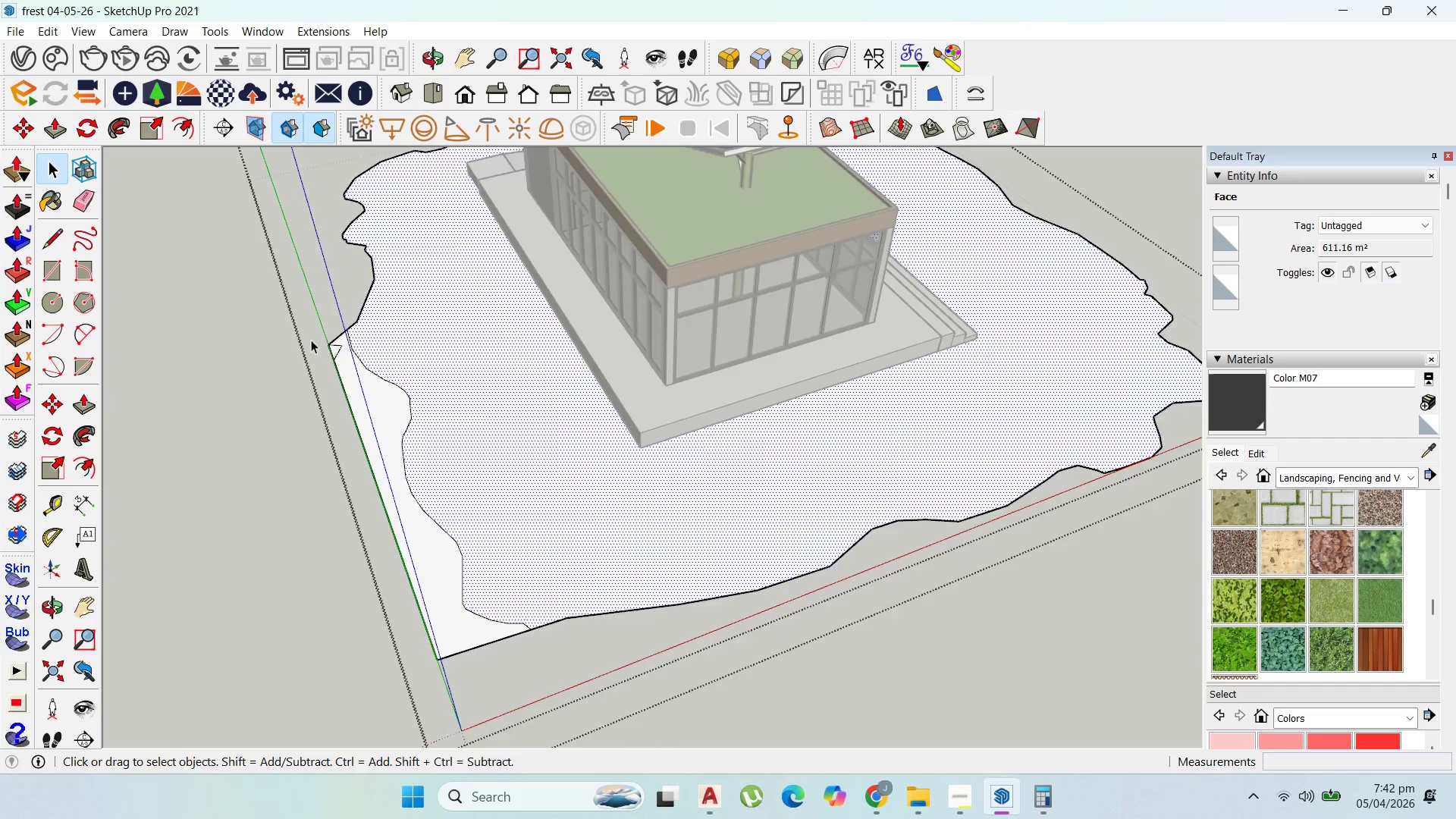 
scroll: coordinate [319, 347], scroll_direction: down, amount: 3.0
 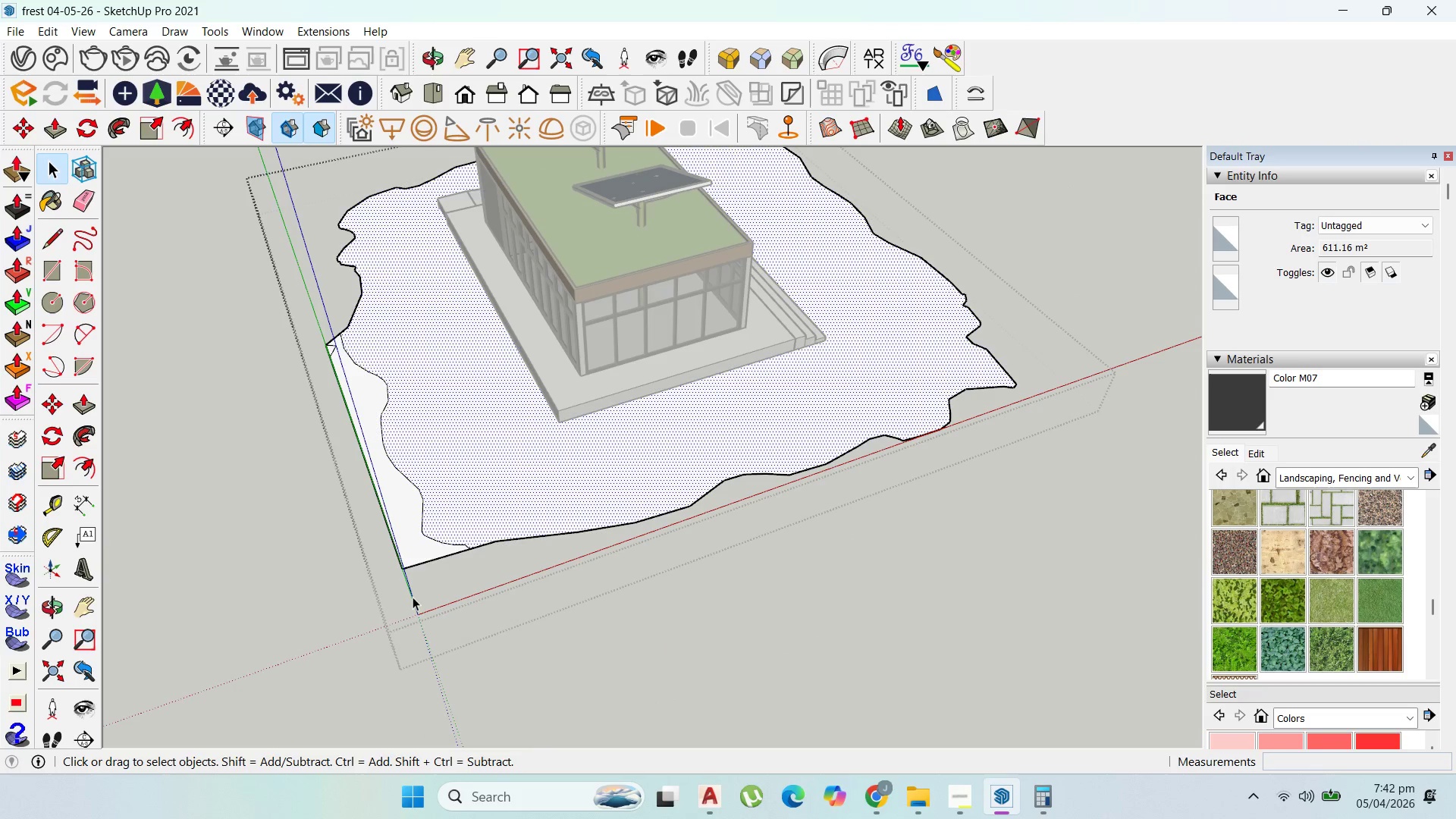 
left_click_drag(start_coordinate=[413, 597], to_coordinate=[378, 544])
 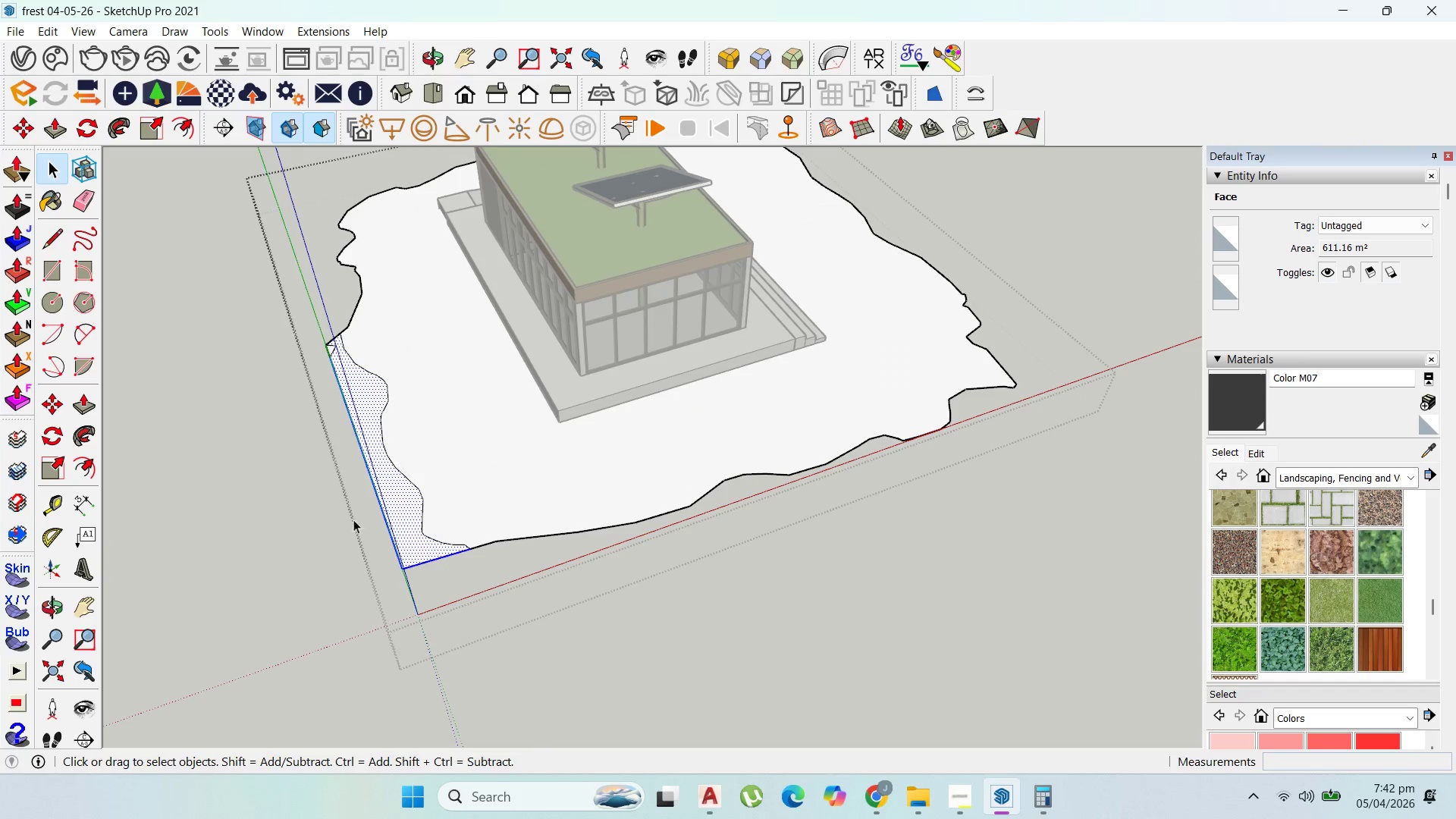 
scroll: coordinate [340, 497], scroll_direction: up, amount: 3.0
 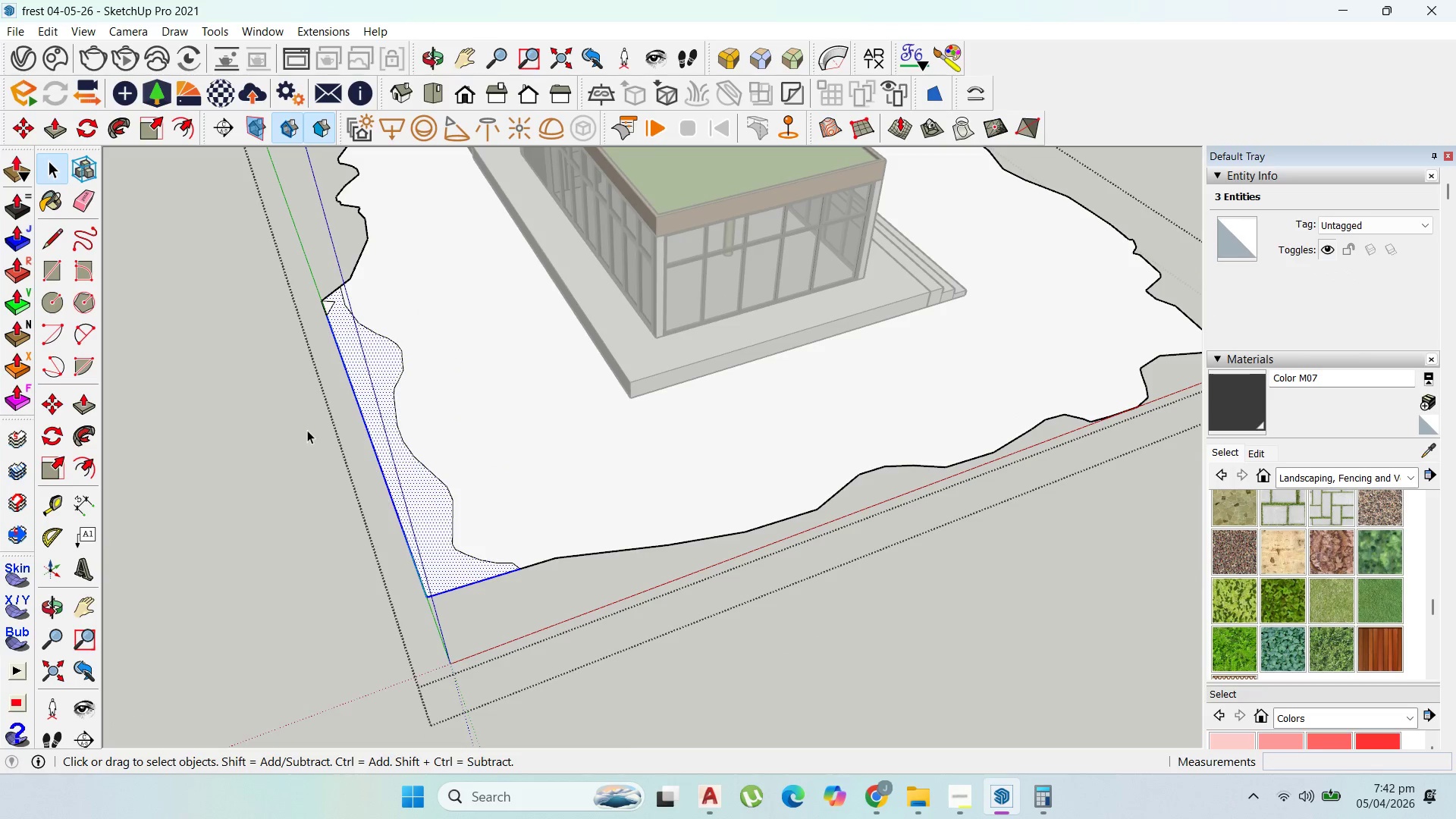 
key(Delete)
 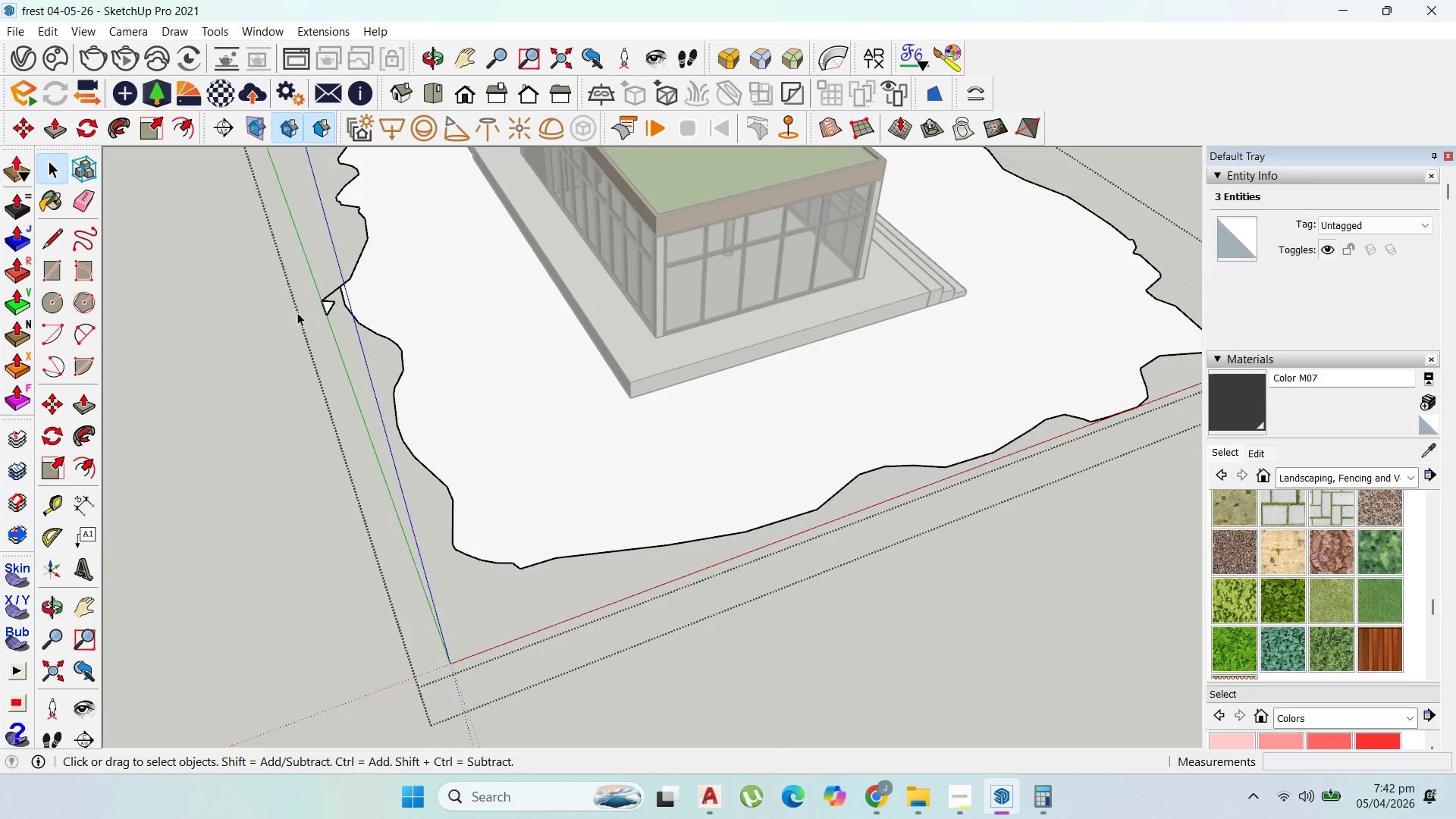 
left_click_drag(start_coordinate=[343, 328], to_coordinate=[313, 264])
 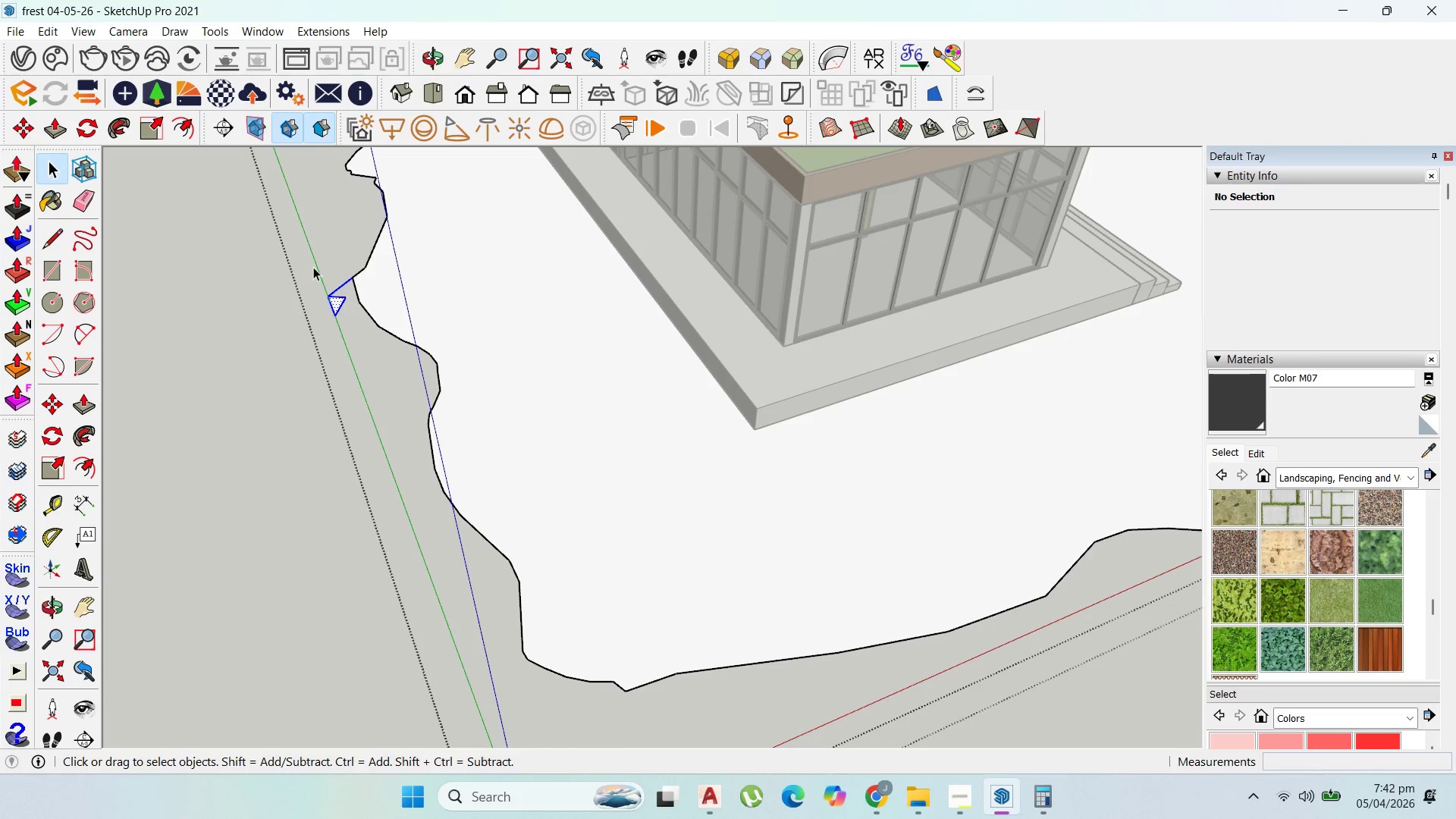 
scroll: coordinate [307, 319], scroll_direction: up, amount: 3.0
 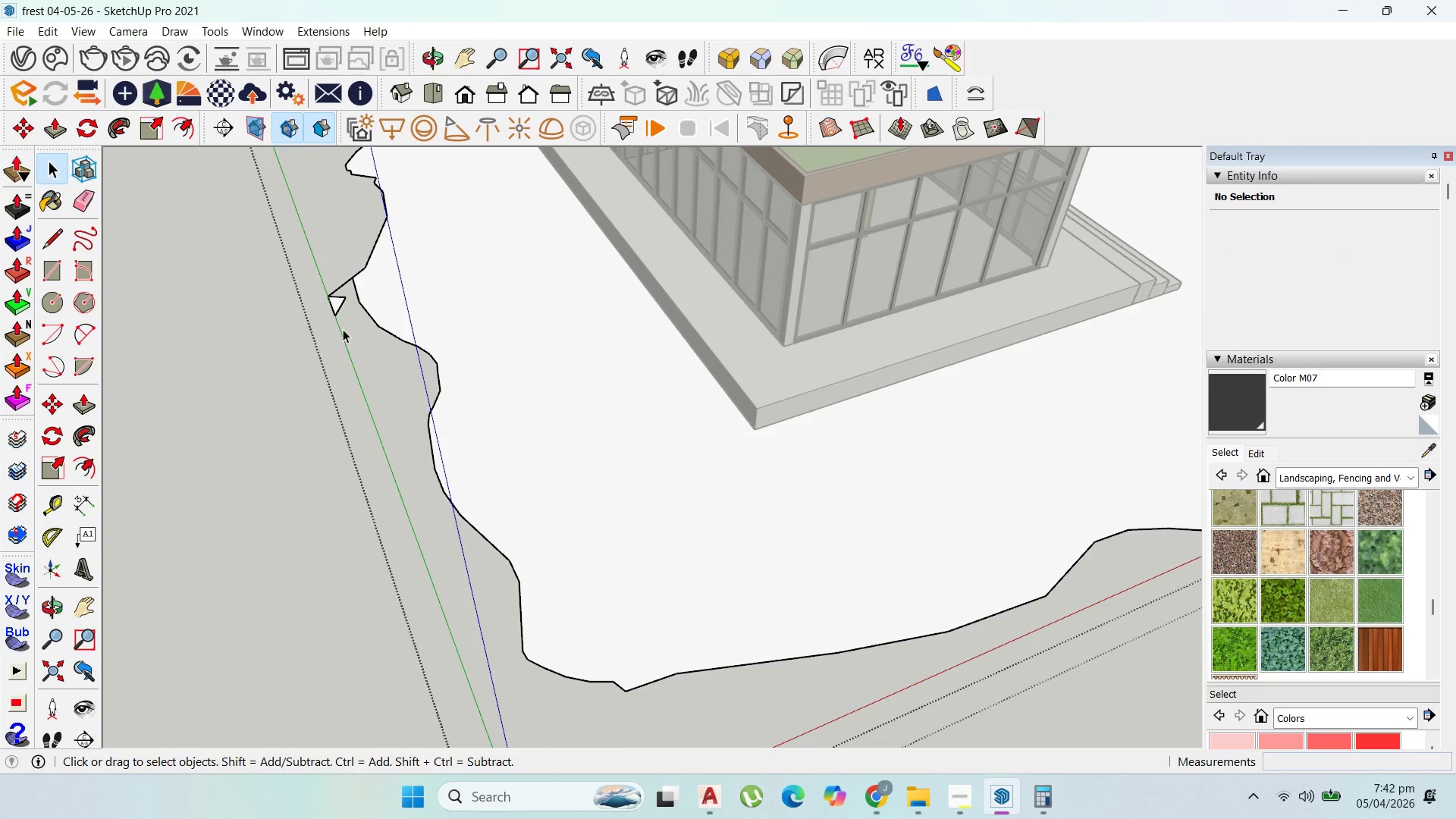 
key(Delete)
 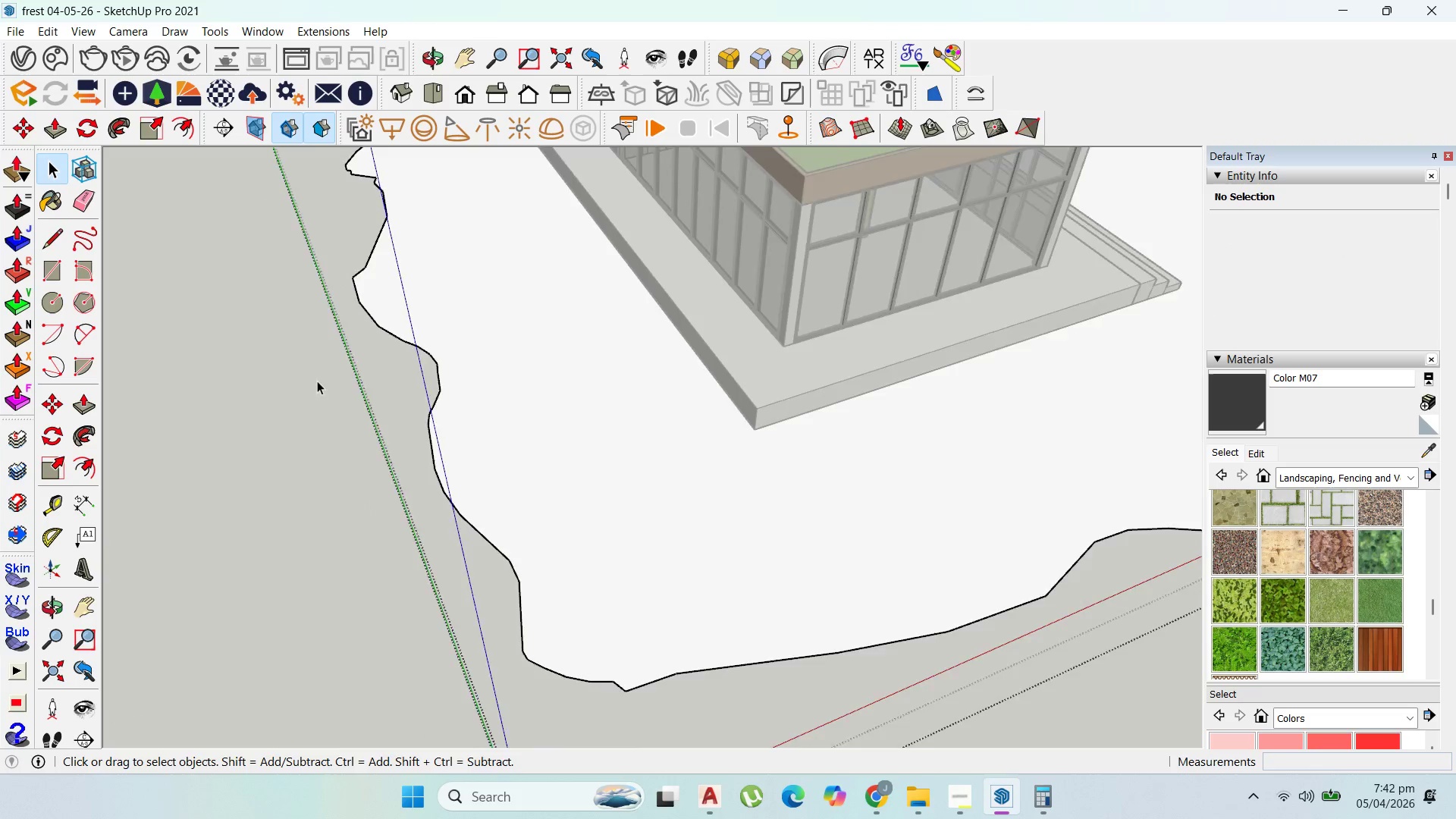 
scroll: coordinate [417, 476], scroll_direction: down, amount: 7.0
 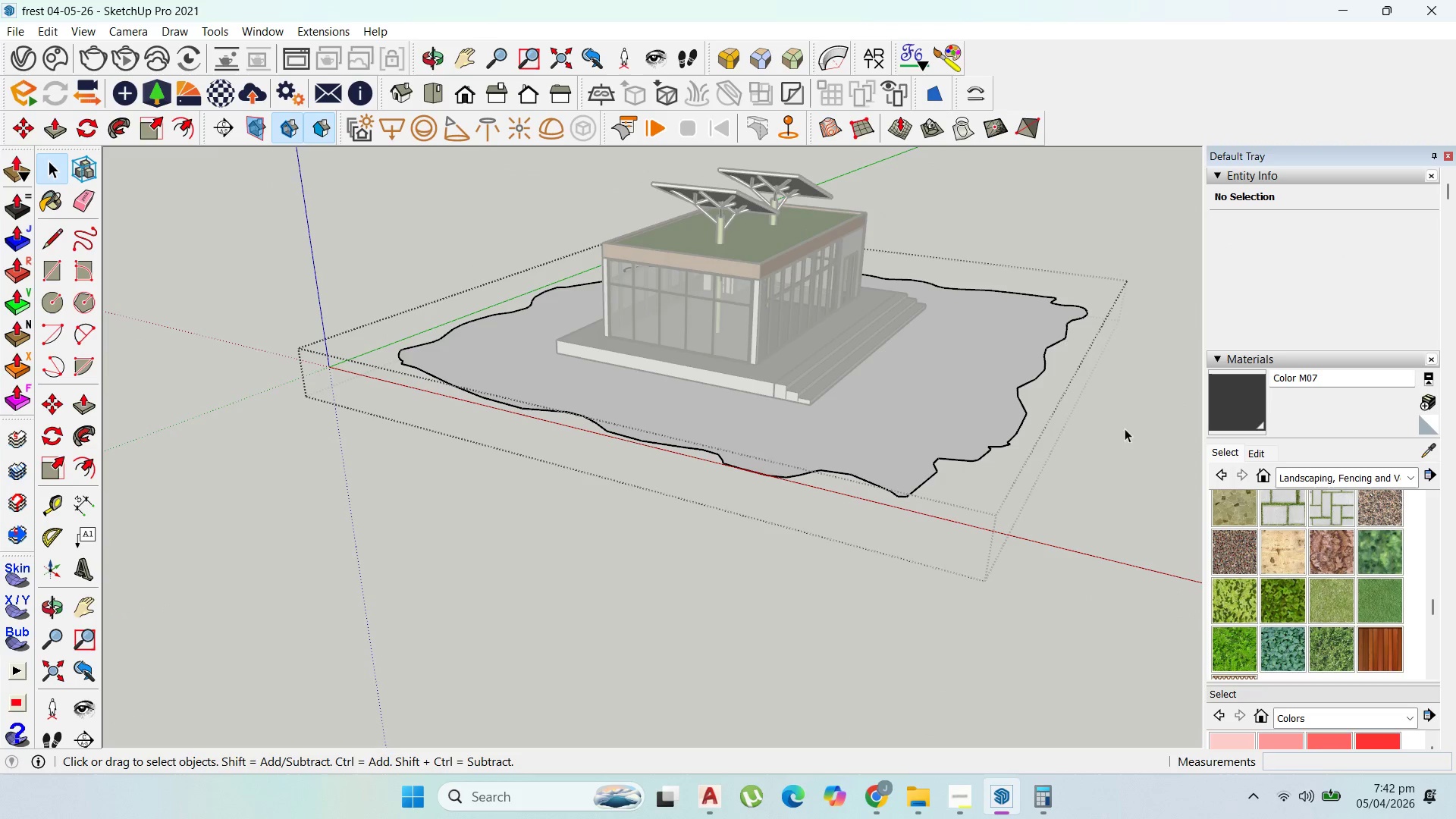 
left_click_drag(start_coordinate=[1119, 414], to_coordinate=[1116, 409])
 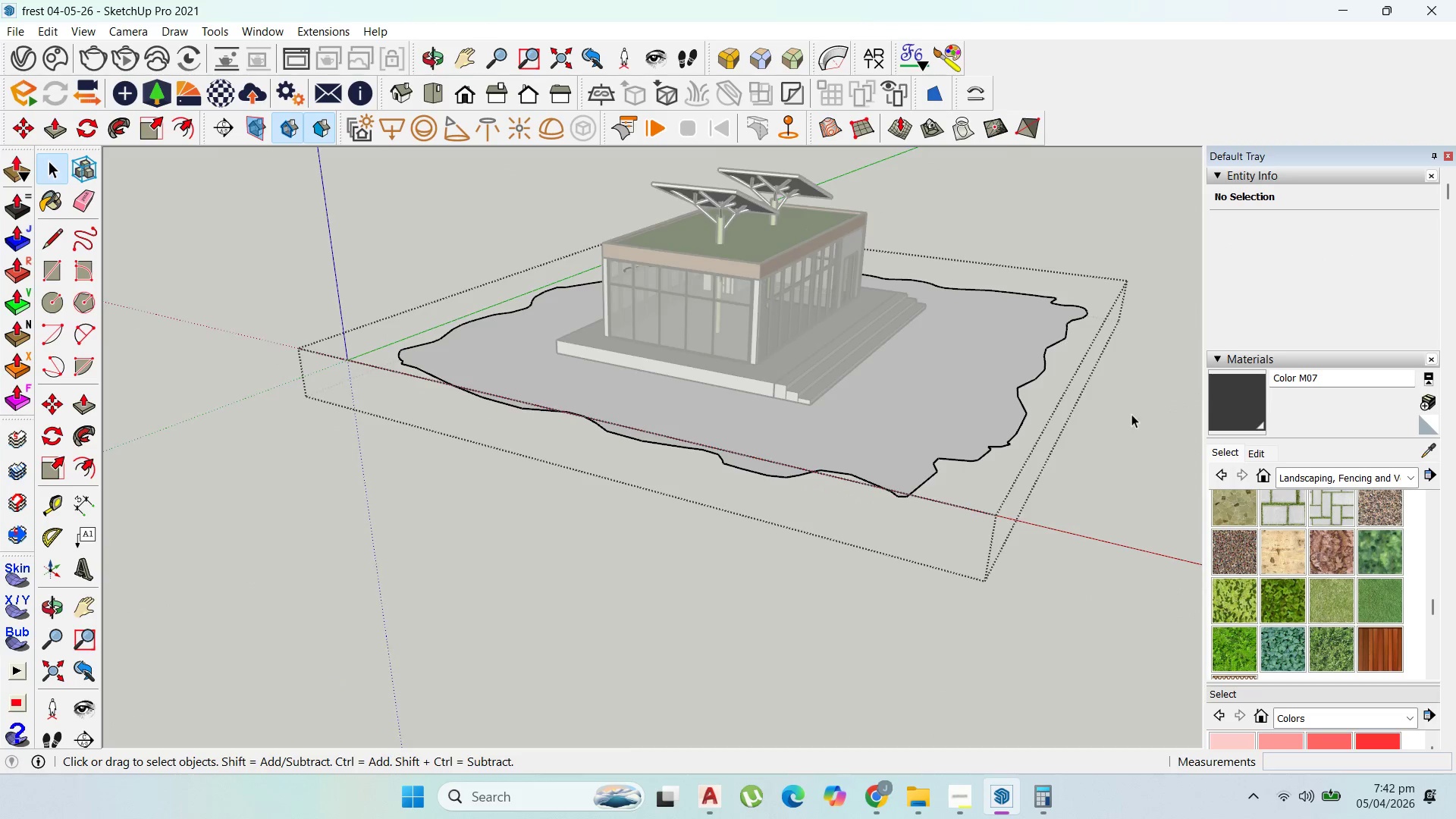 
triple_click([1134, 419])
 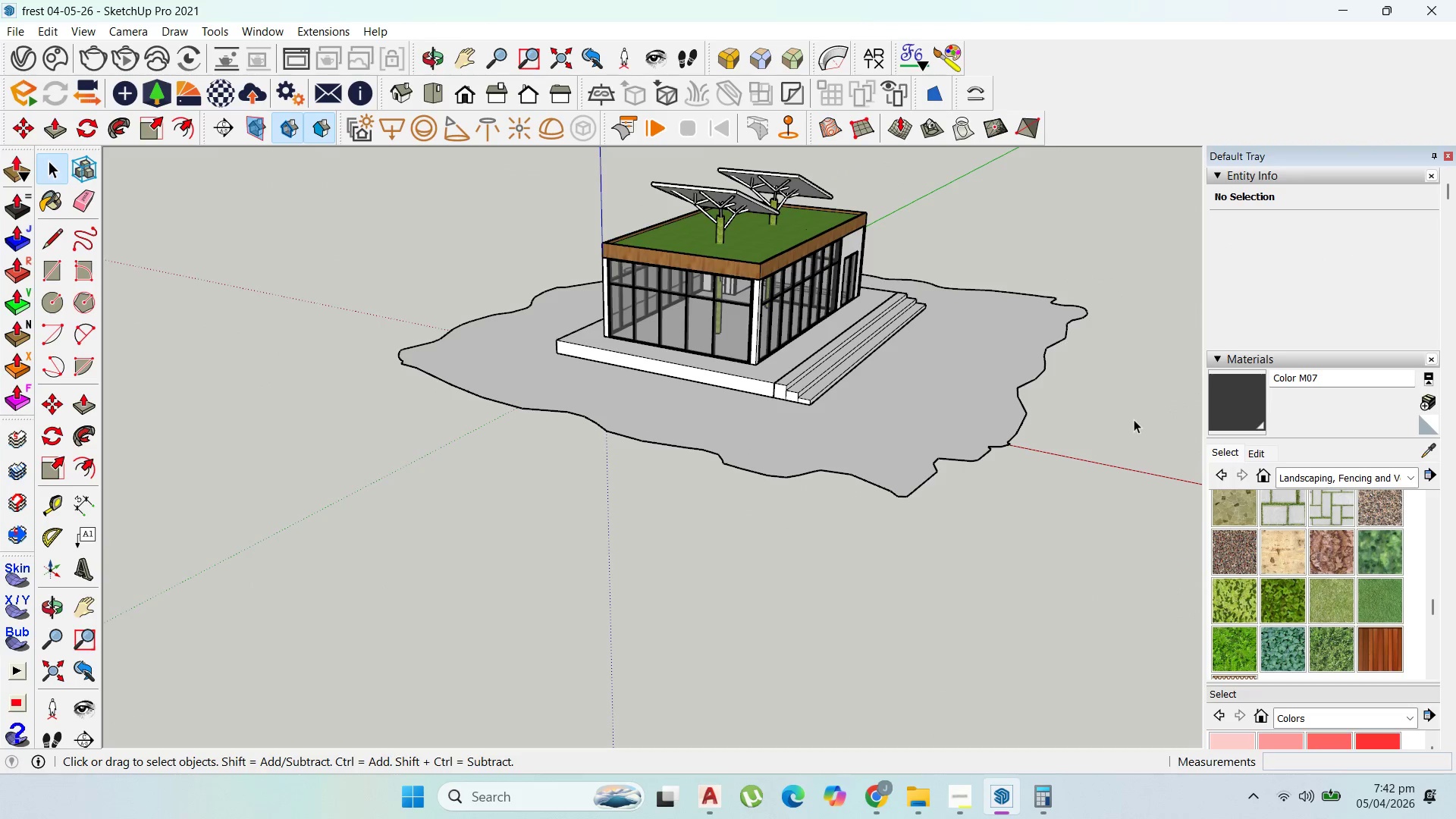 
triple_click([1134, 419])
 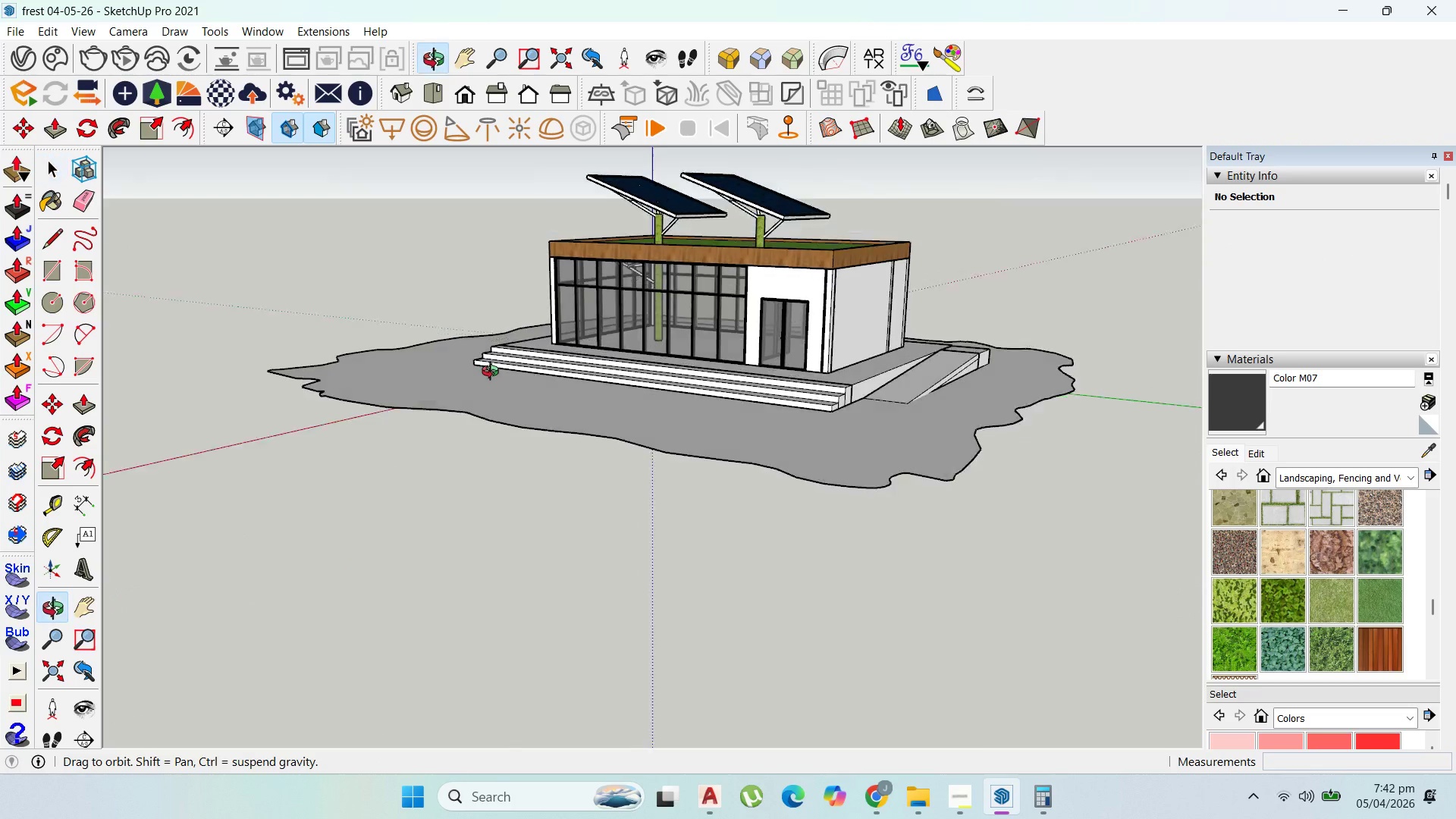 
scroll: coordinate [709, 373], scroll_direction: up, amount: 3.0
 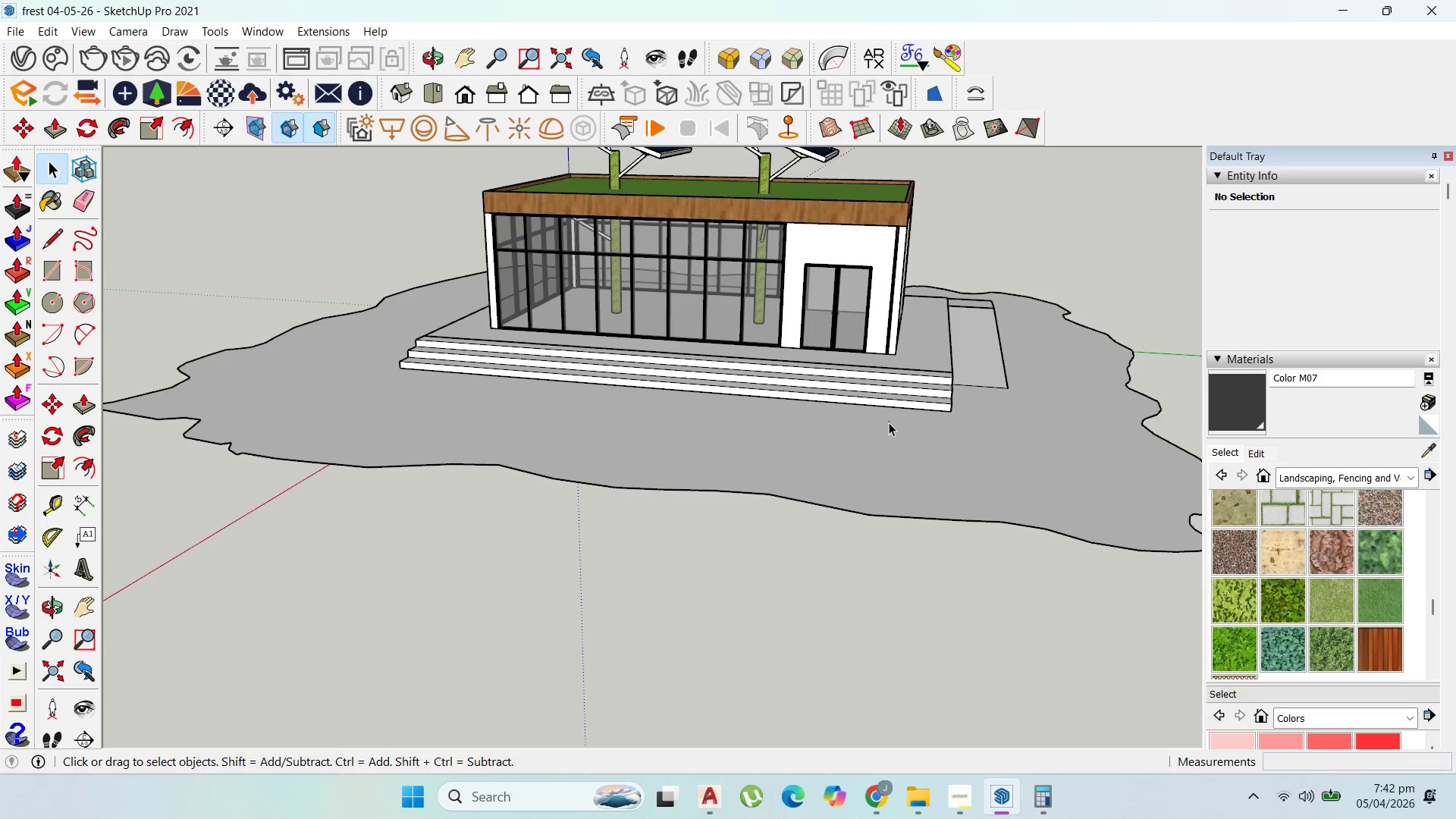 
double_click([888, 423])
 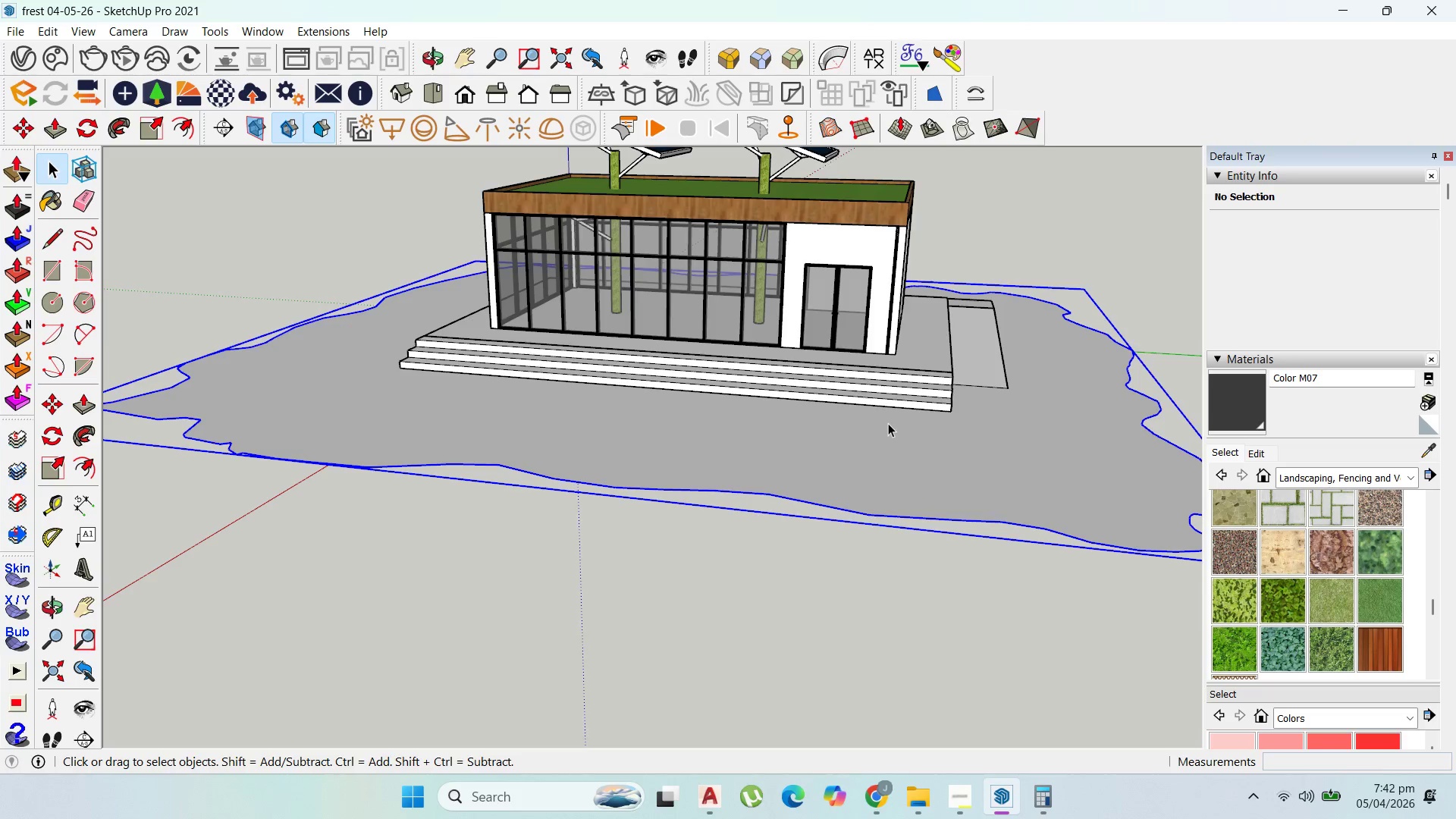 
triple_click([888, 423])
 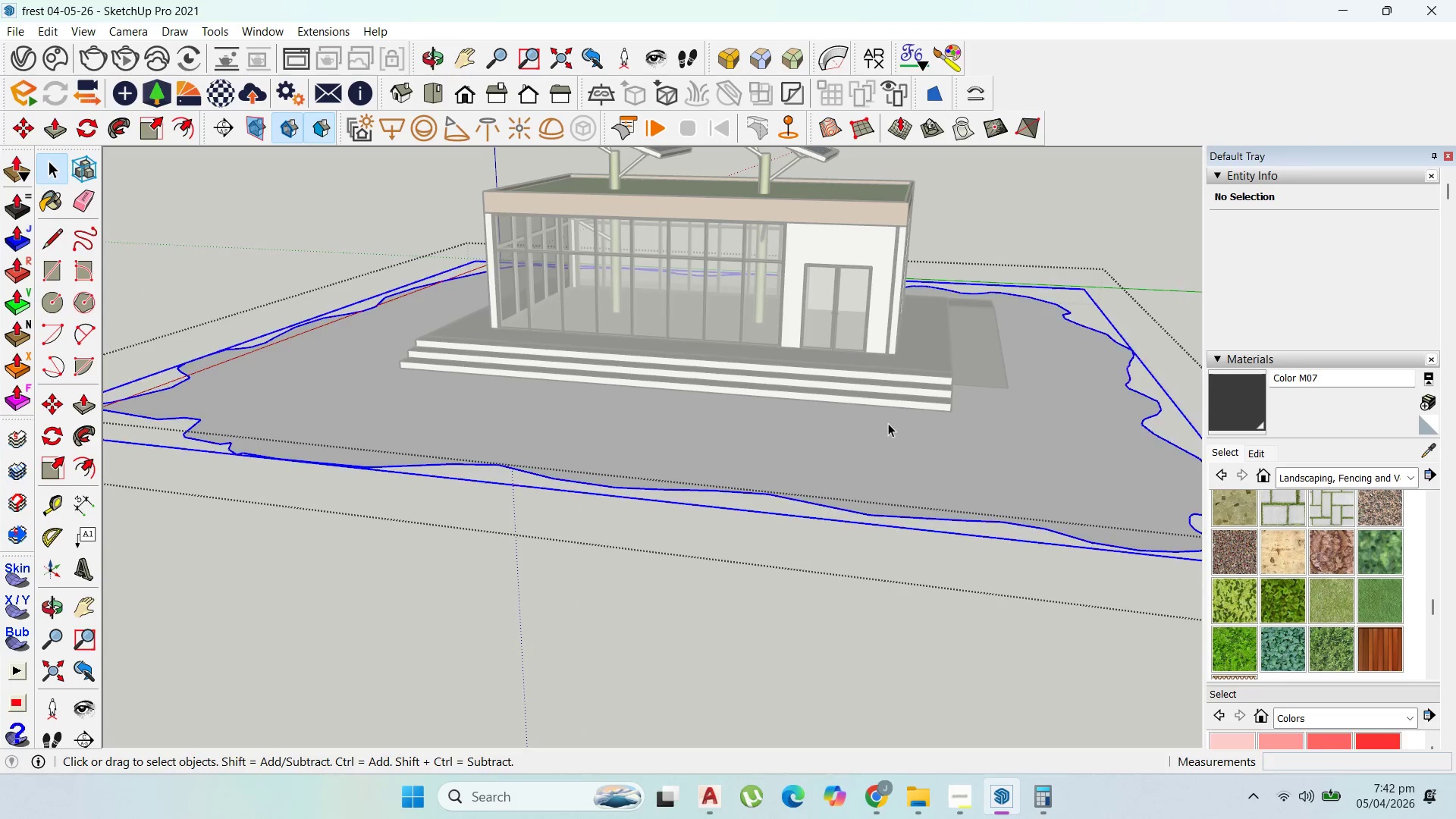 
triple_click([888, 423])
 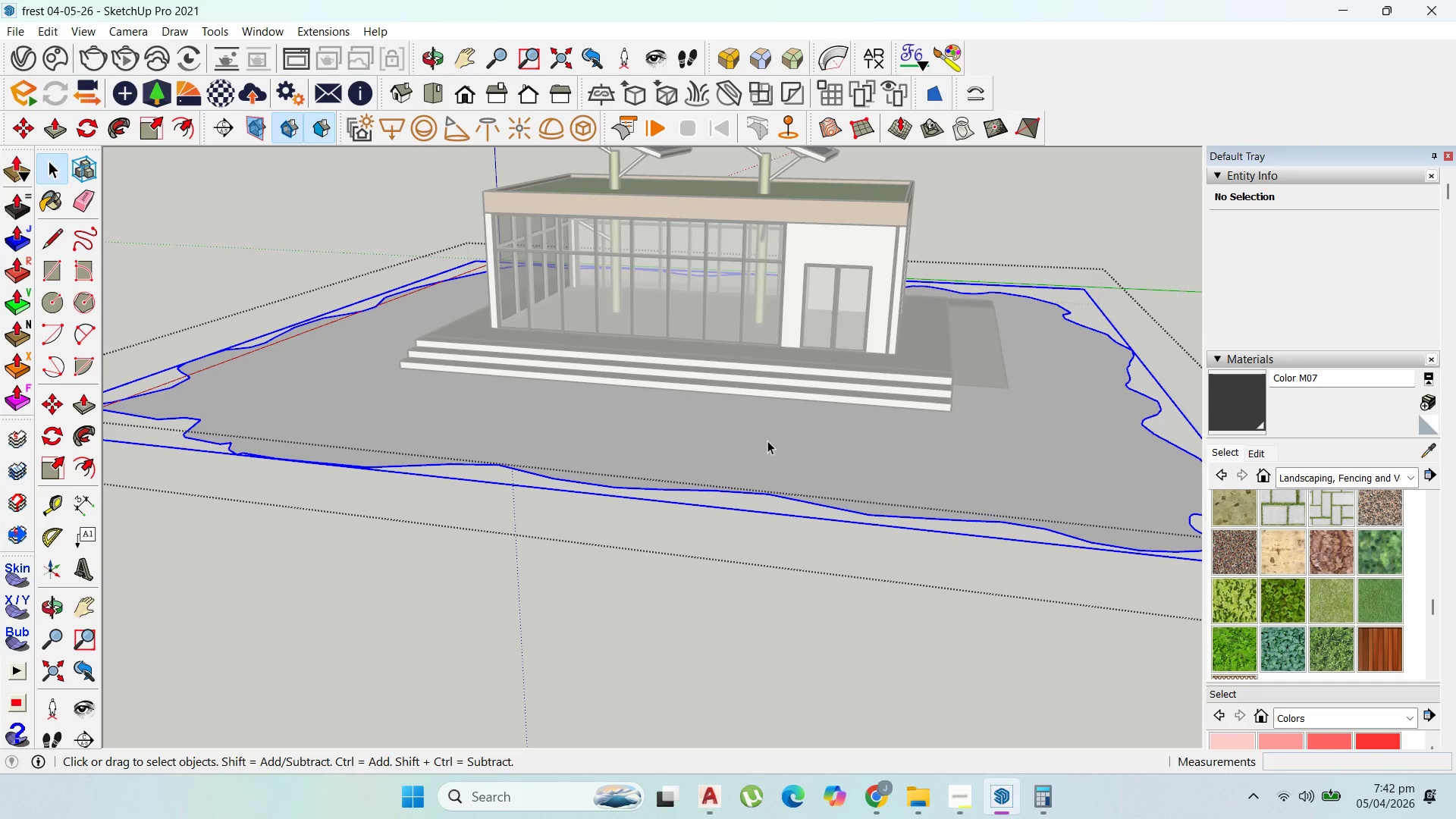 
triple_click([767, 441])
 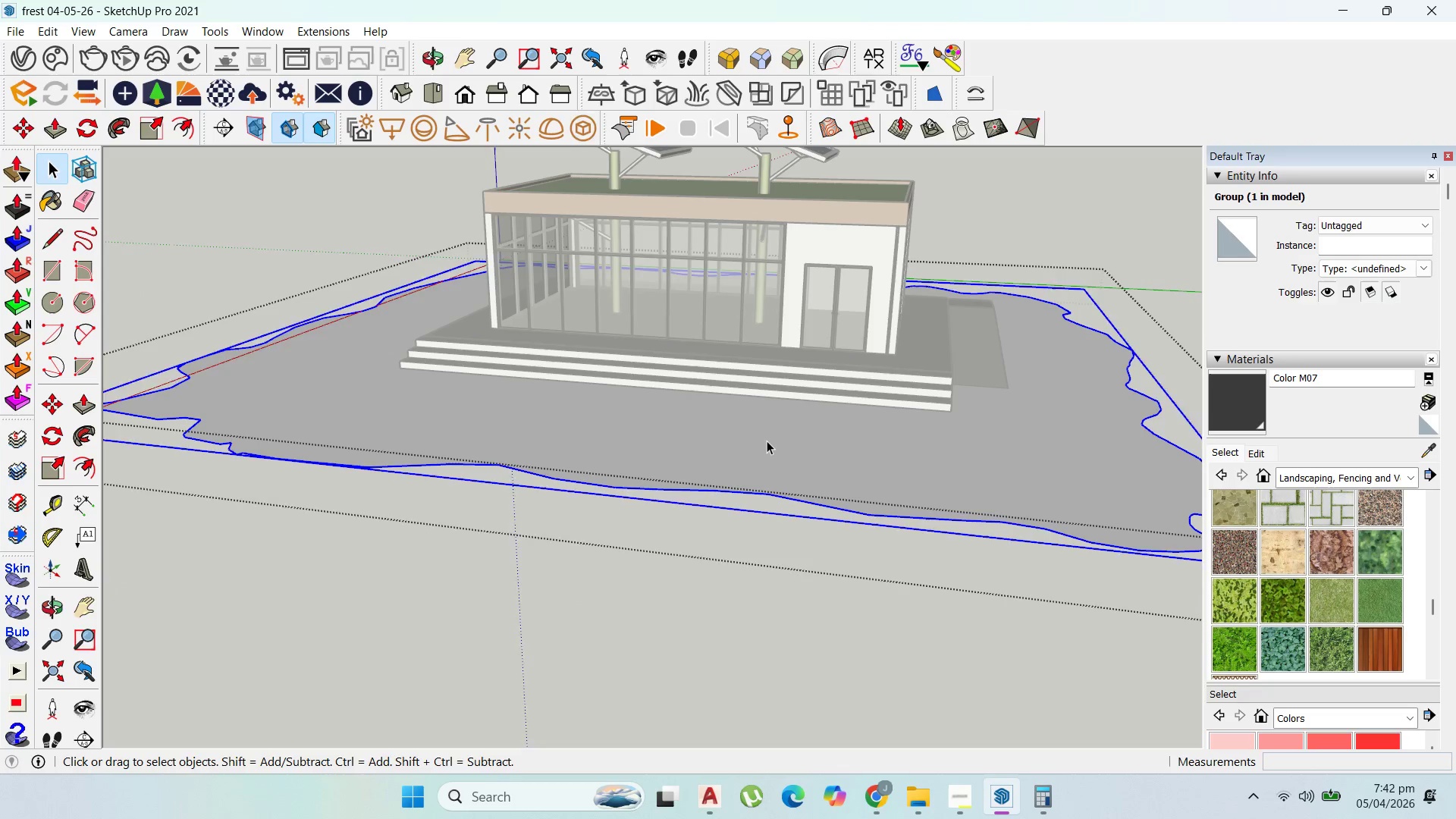 
triple_click([767, 441])
 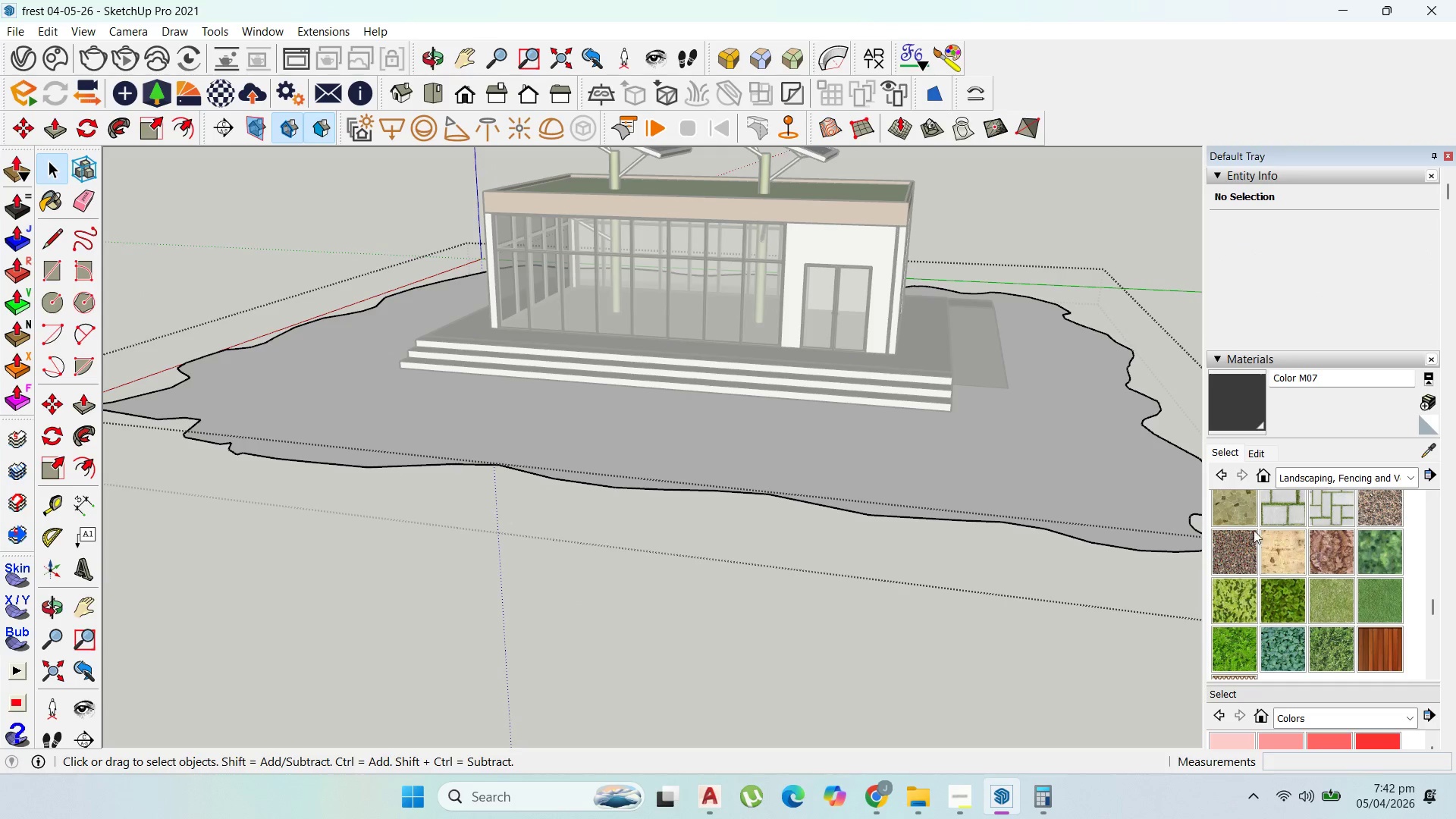 
left_click([1229, 538])
 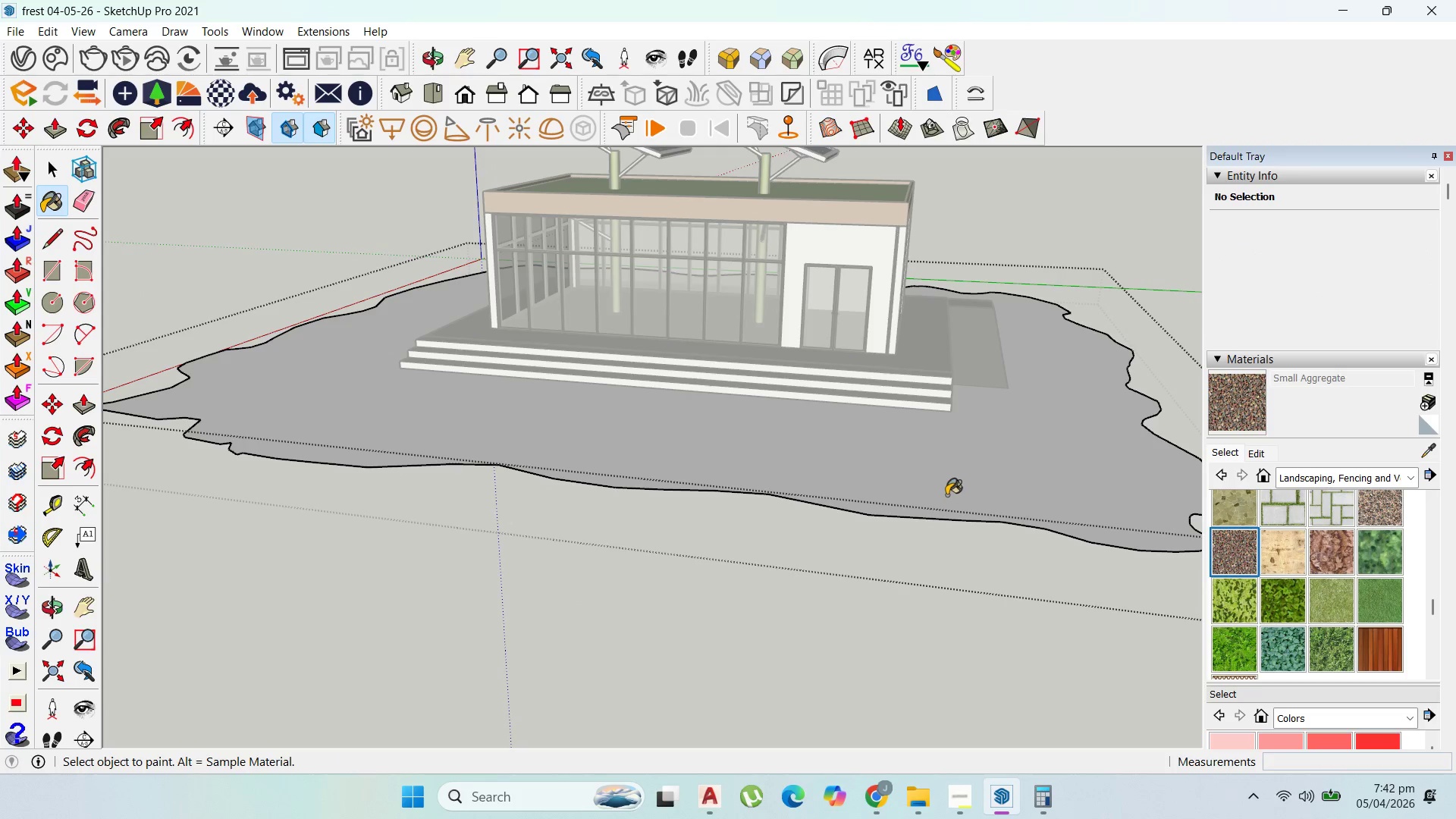 
left_click([952, 485])
 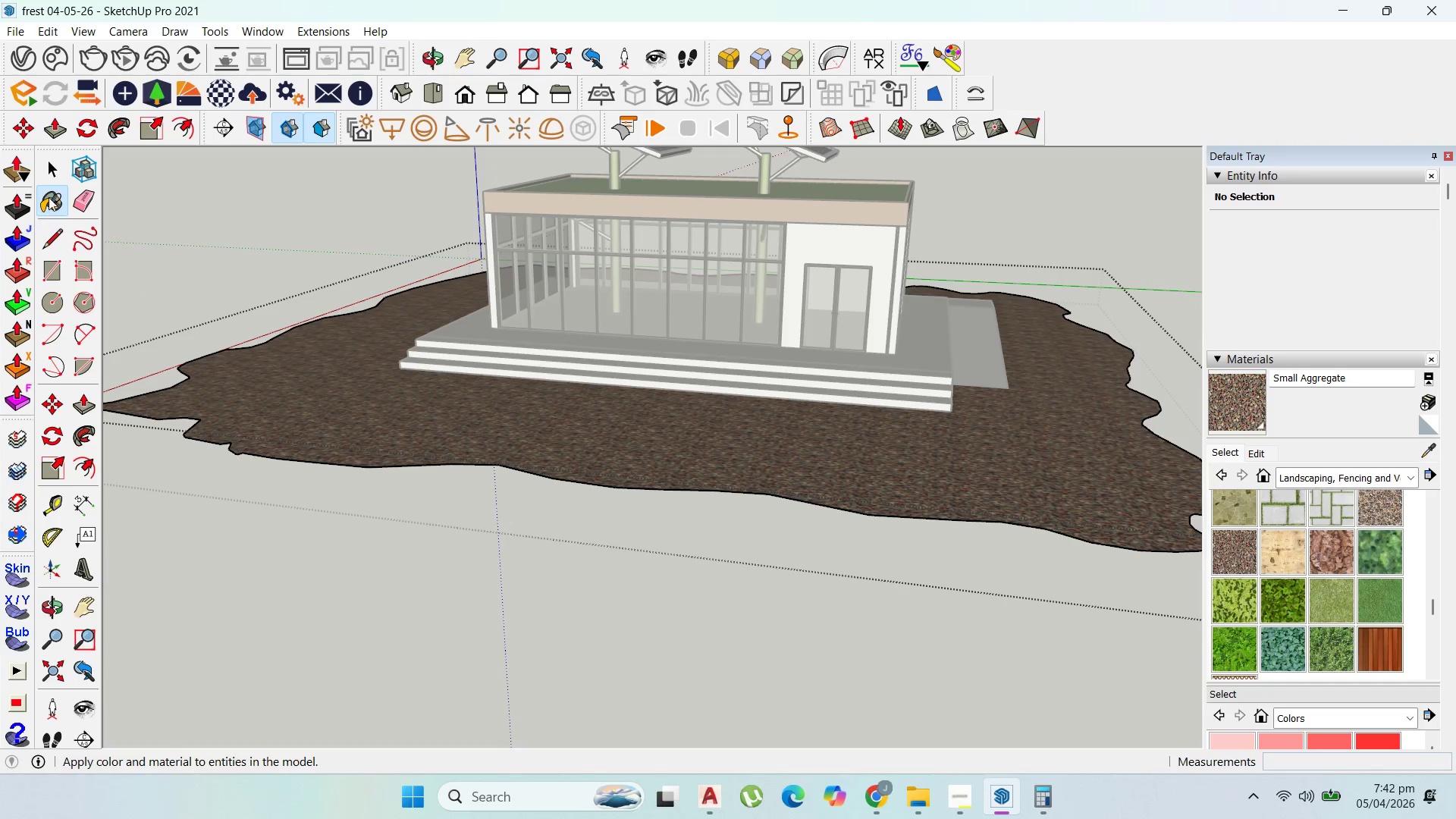 
key(Escape)
 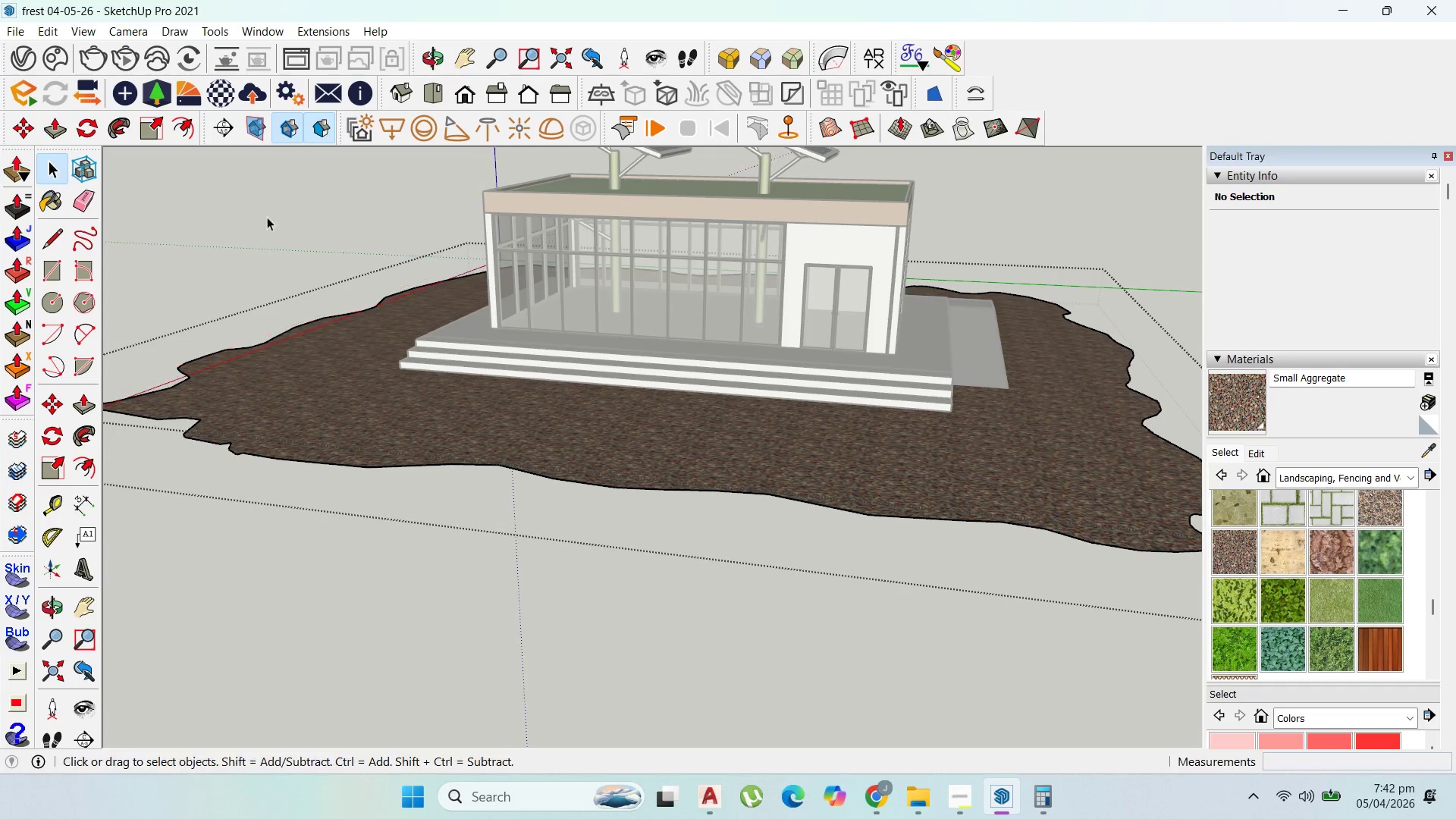 
key(Escape)
 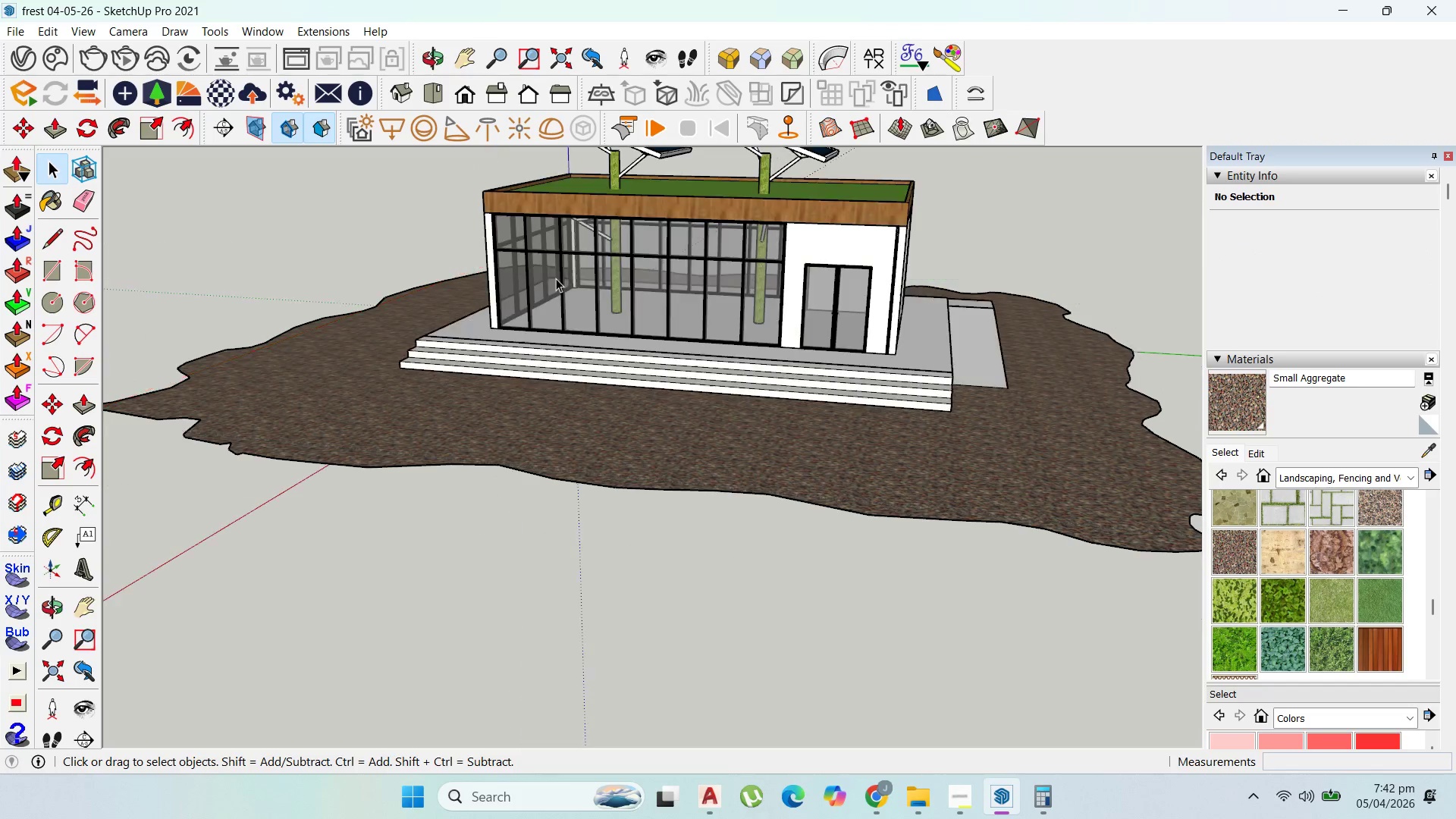 
key(Escape)
 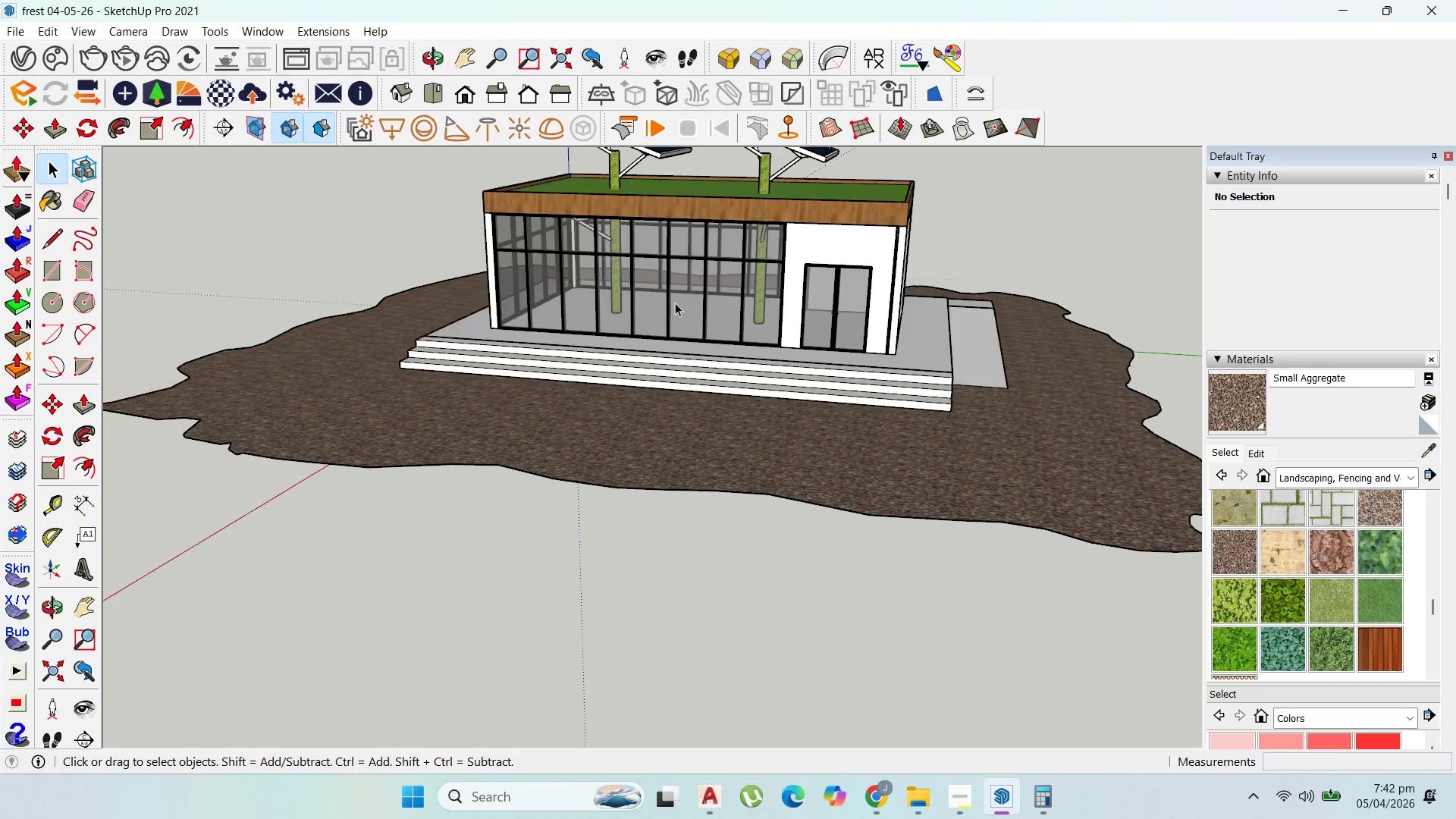 
key(Escape)
 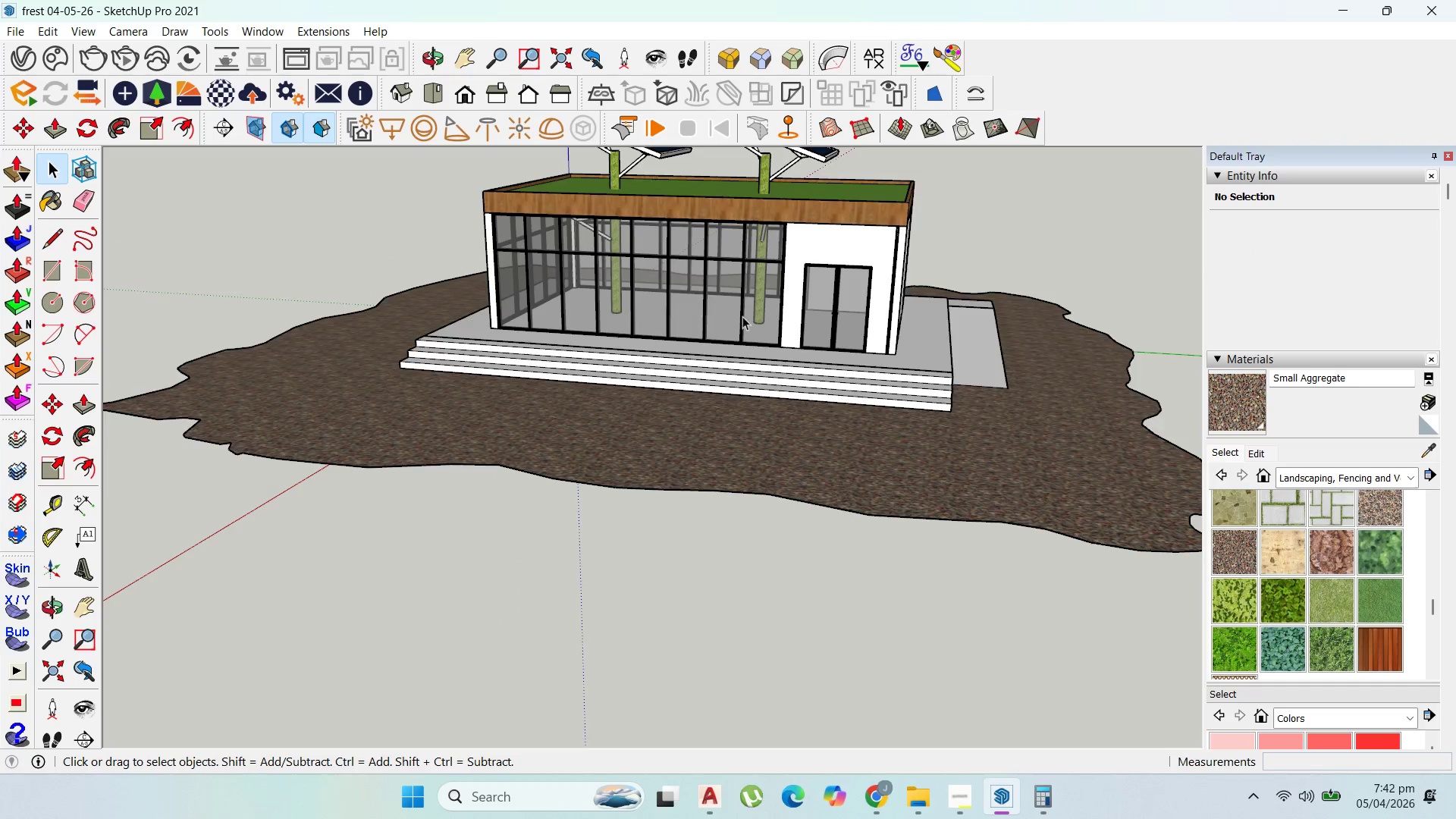 
key(Escape)
 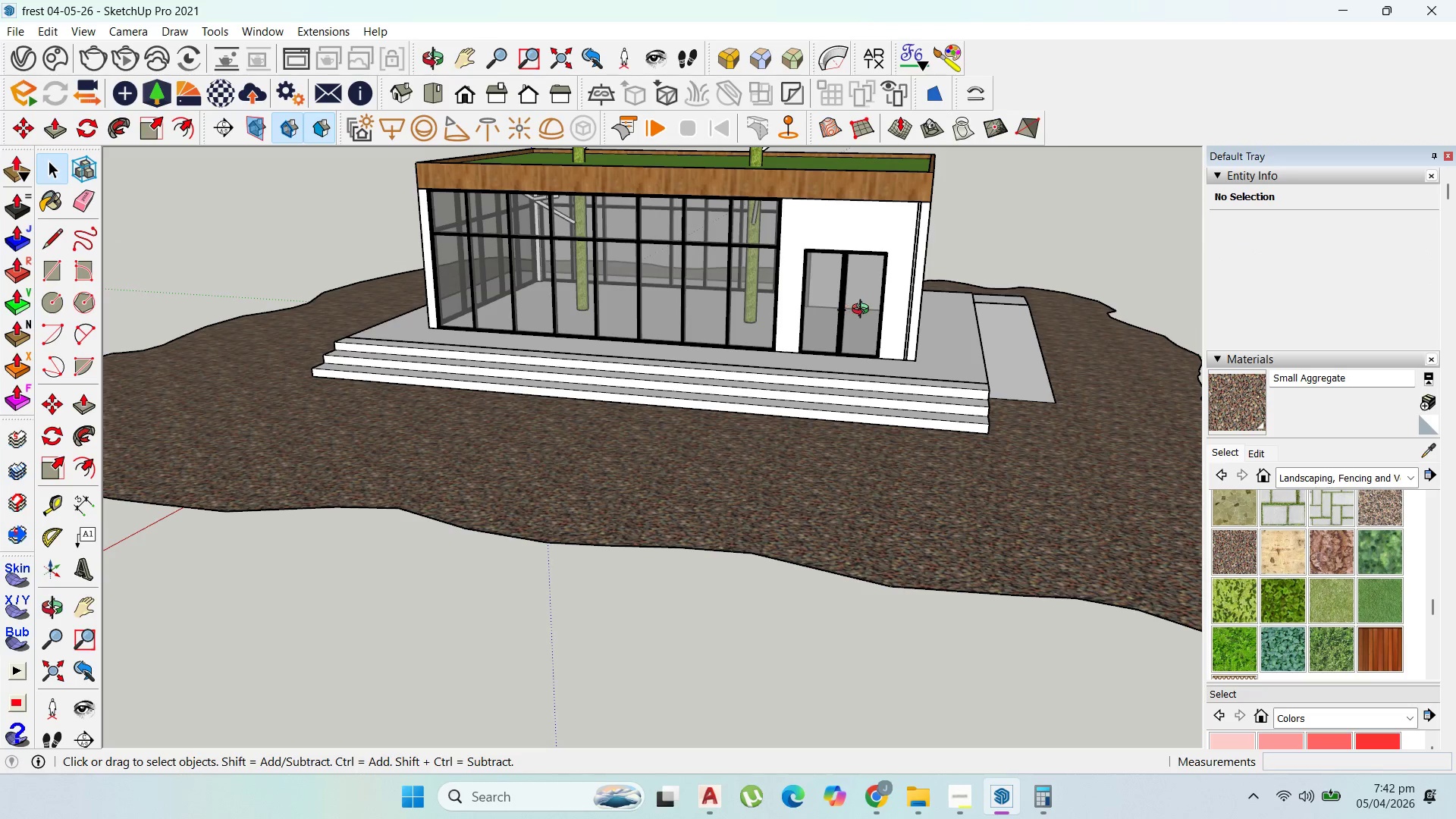 
scroll: coordinate [876, 341], scroll_direction: up, amount: 2.0
 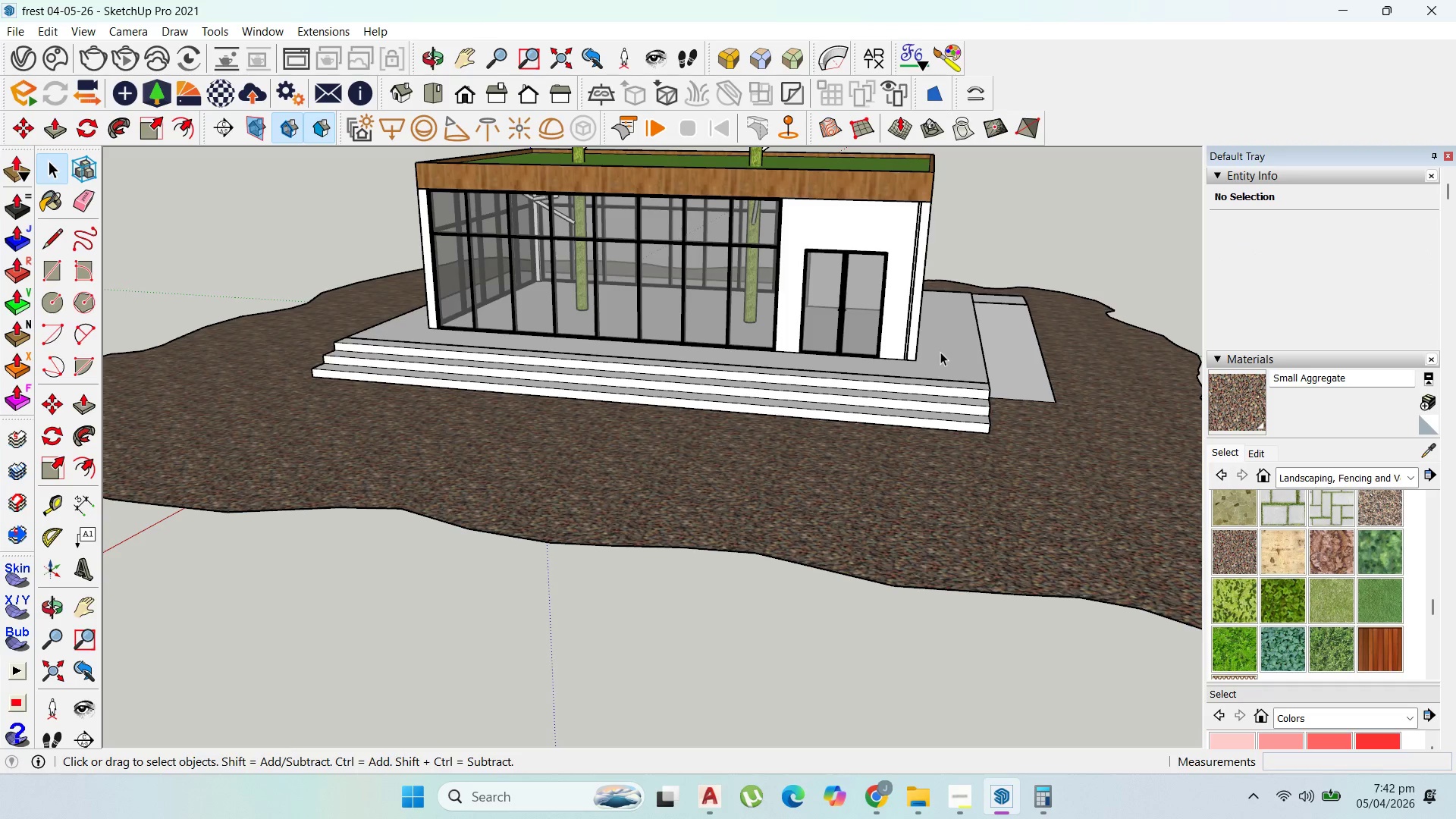 
left_click([908, 384])
 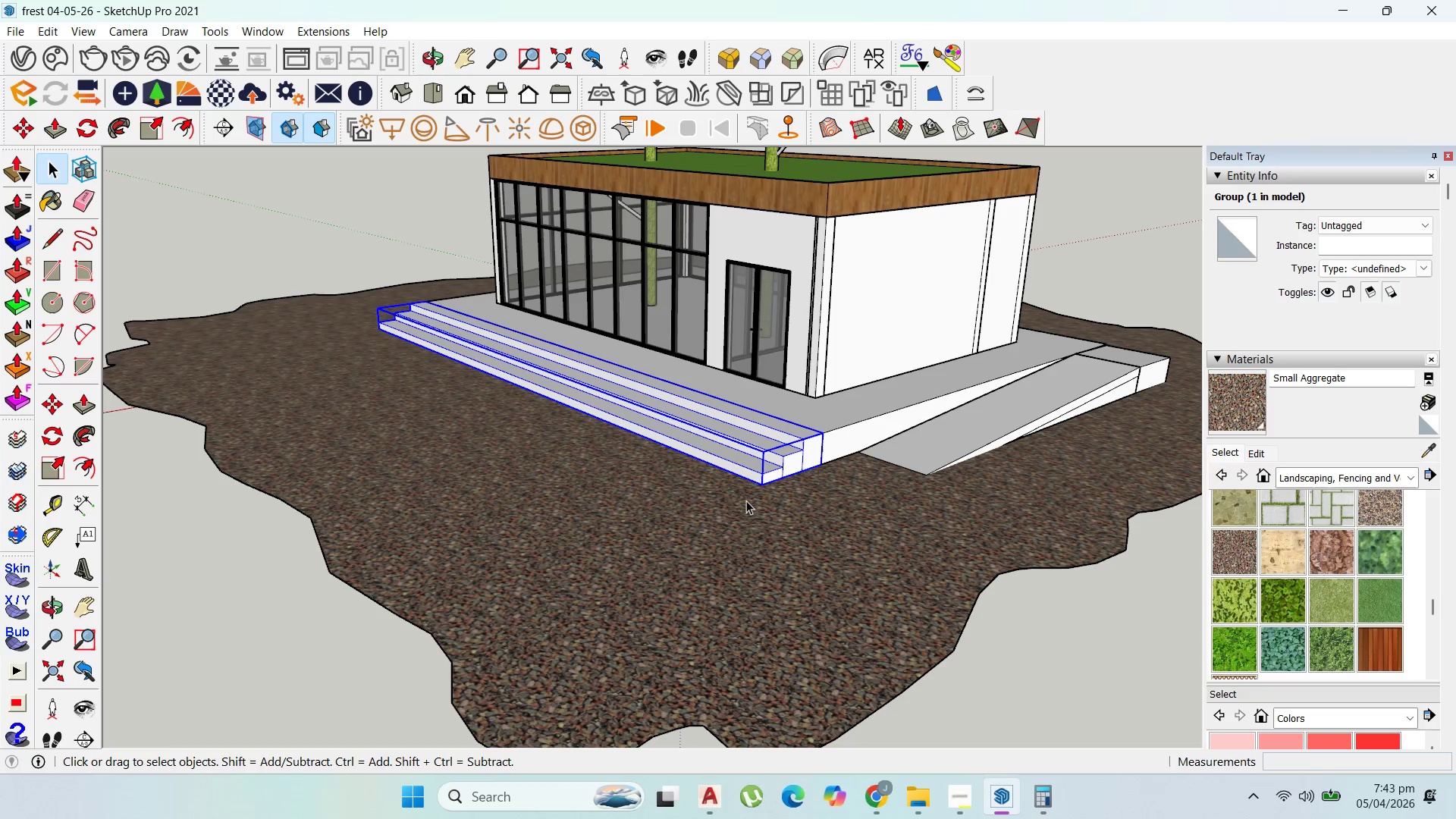 
key(Control+S)
 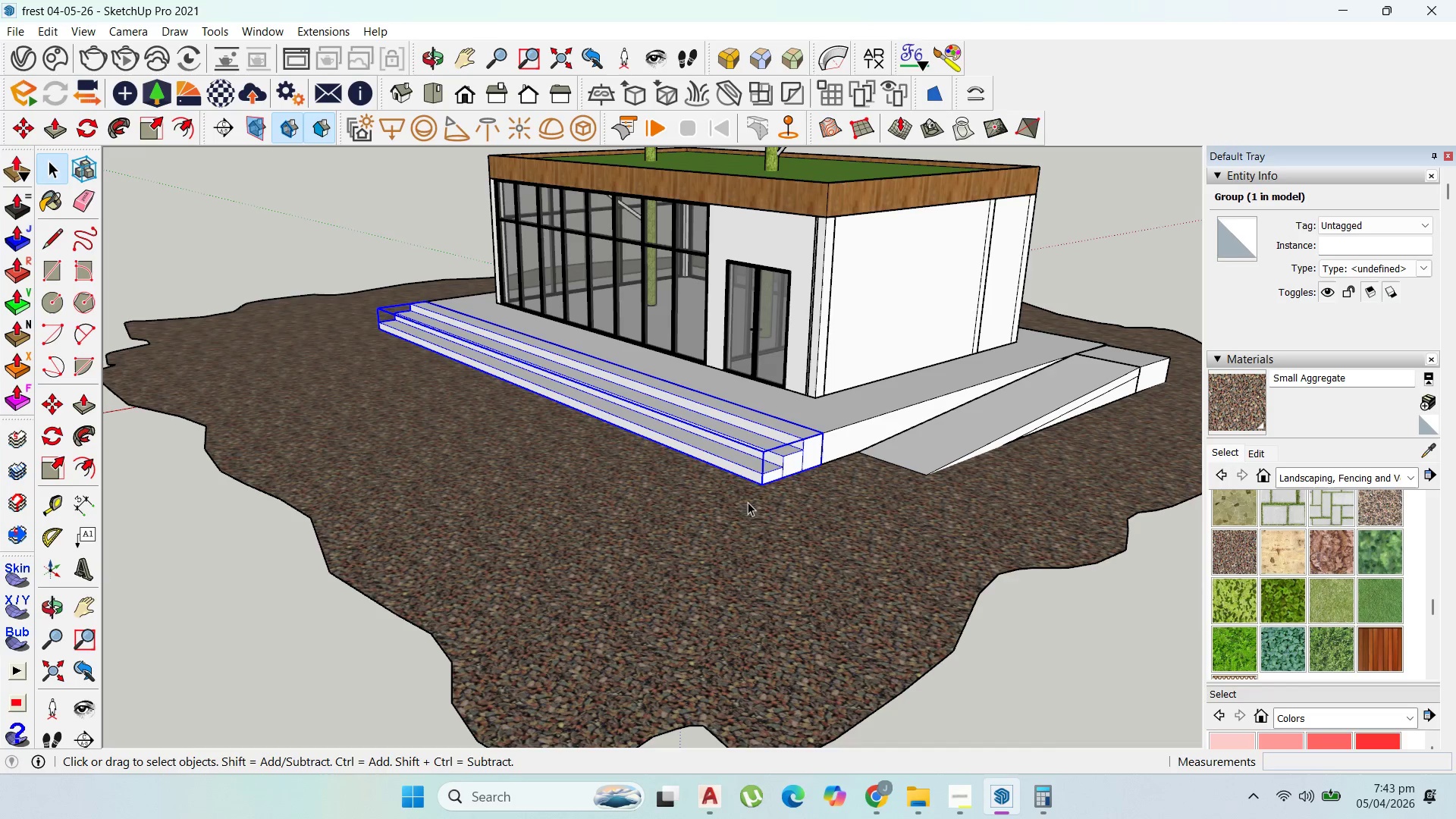 
scroll: coordinate [732, 453], scroll_direction: down, amount: 6.0
 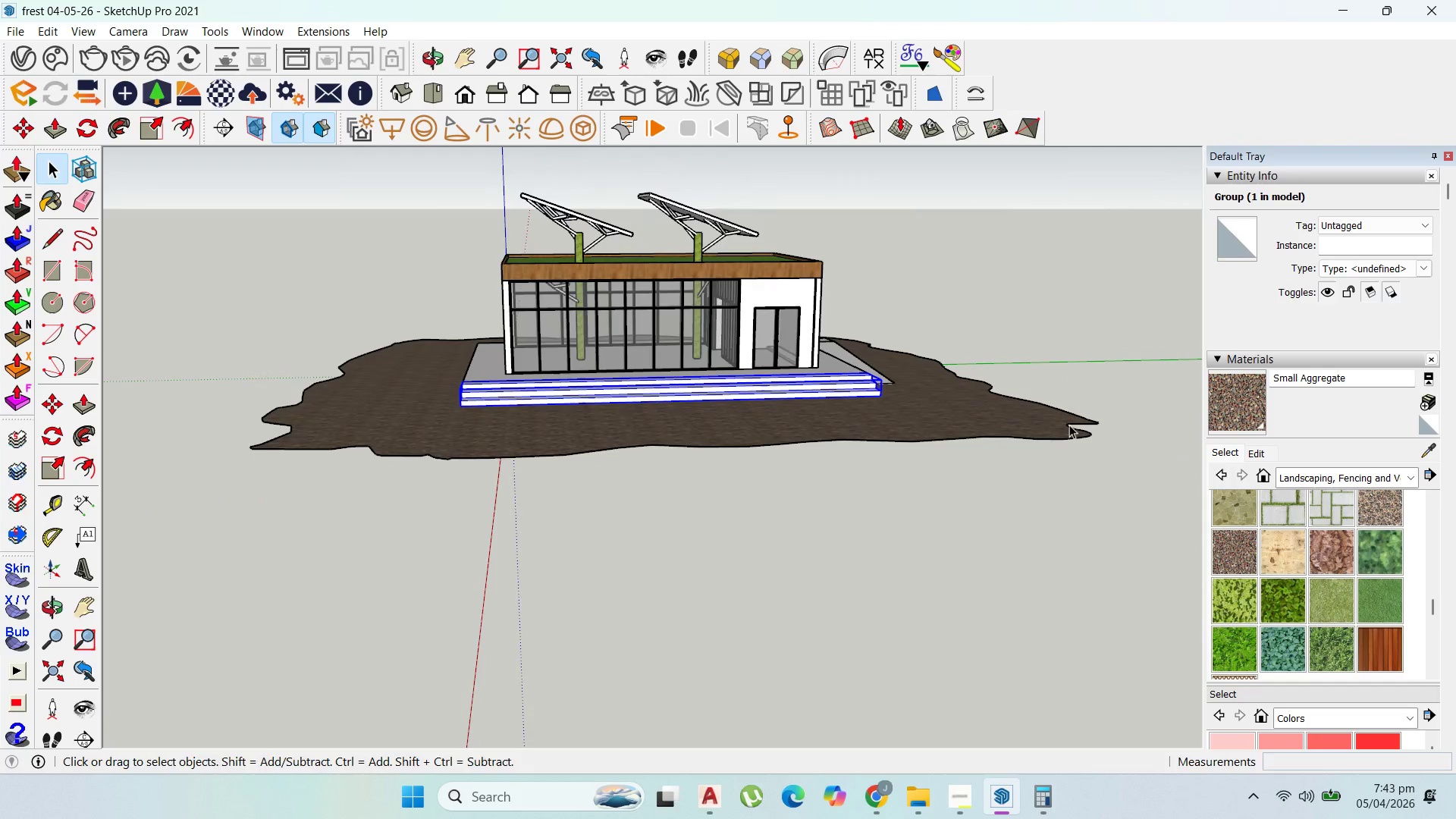 
scroll: coordinate [736, 293], scroll_direction: up, amount: 8.0
 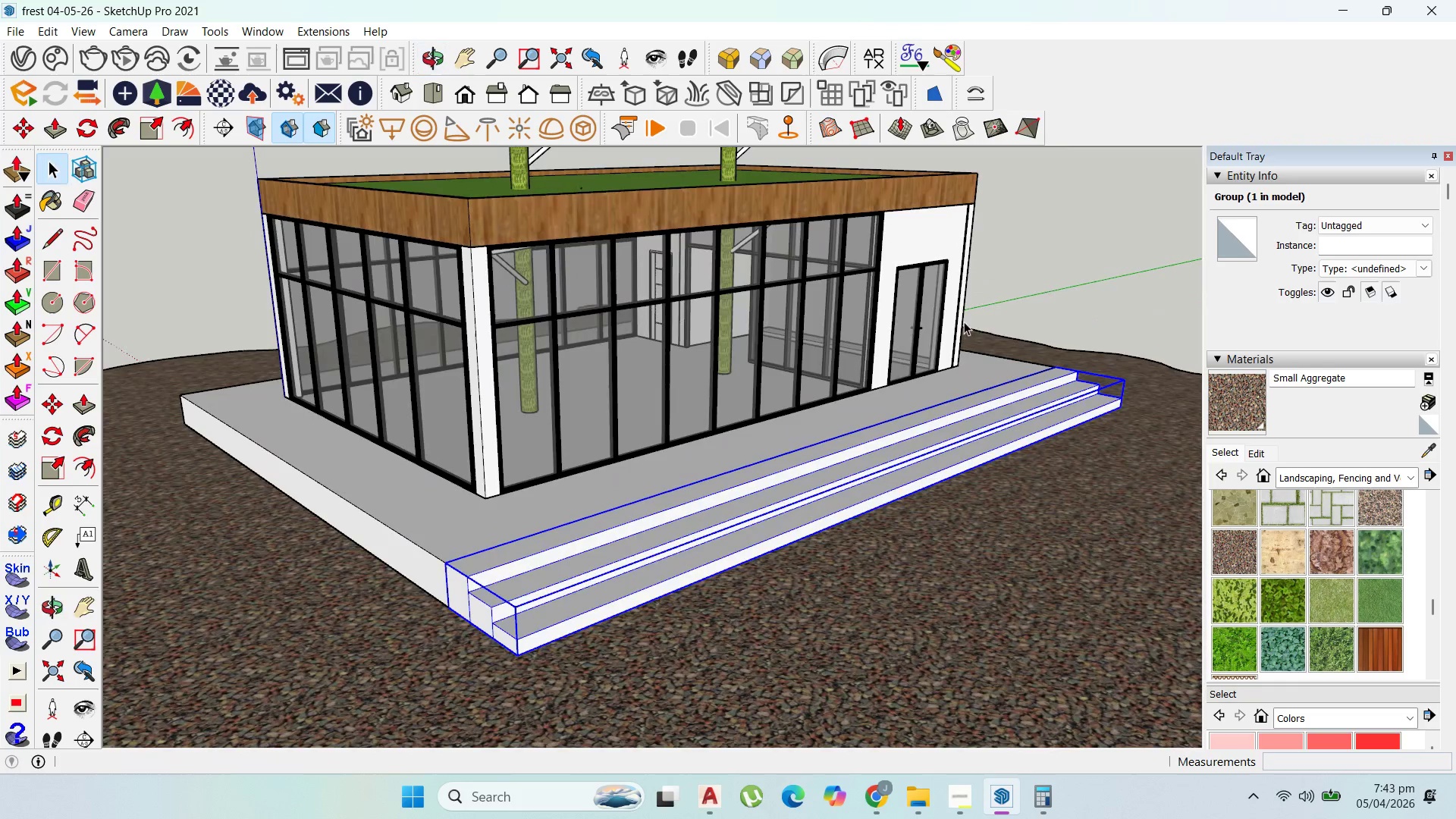 
scroll: coordinate [808, 368], scroll_direction: down, amount: 6.0
 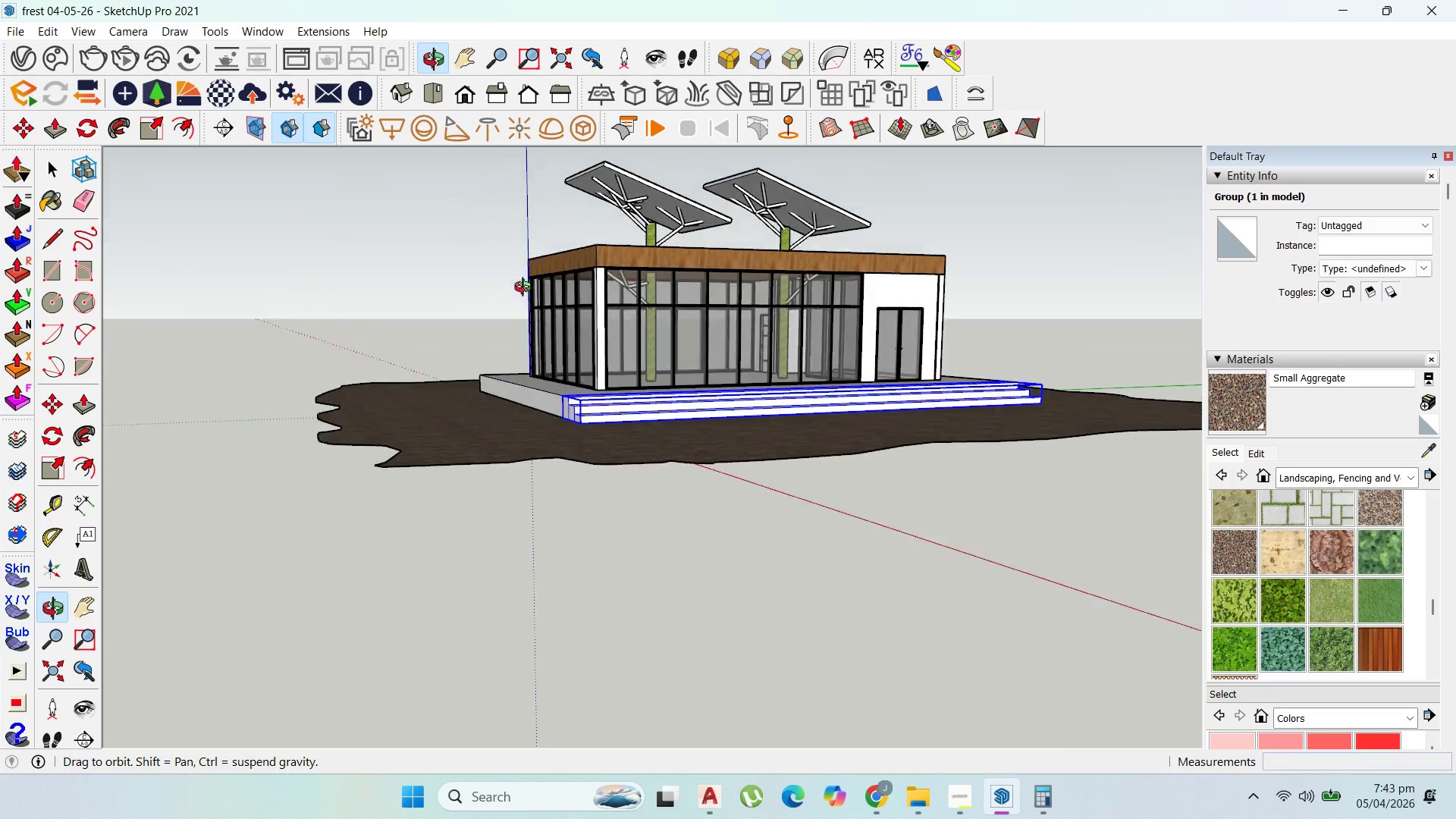 
scroll: coordinate [562, 314], scroll_direction: up, amount: 6.0
 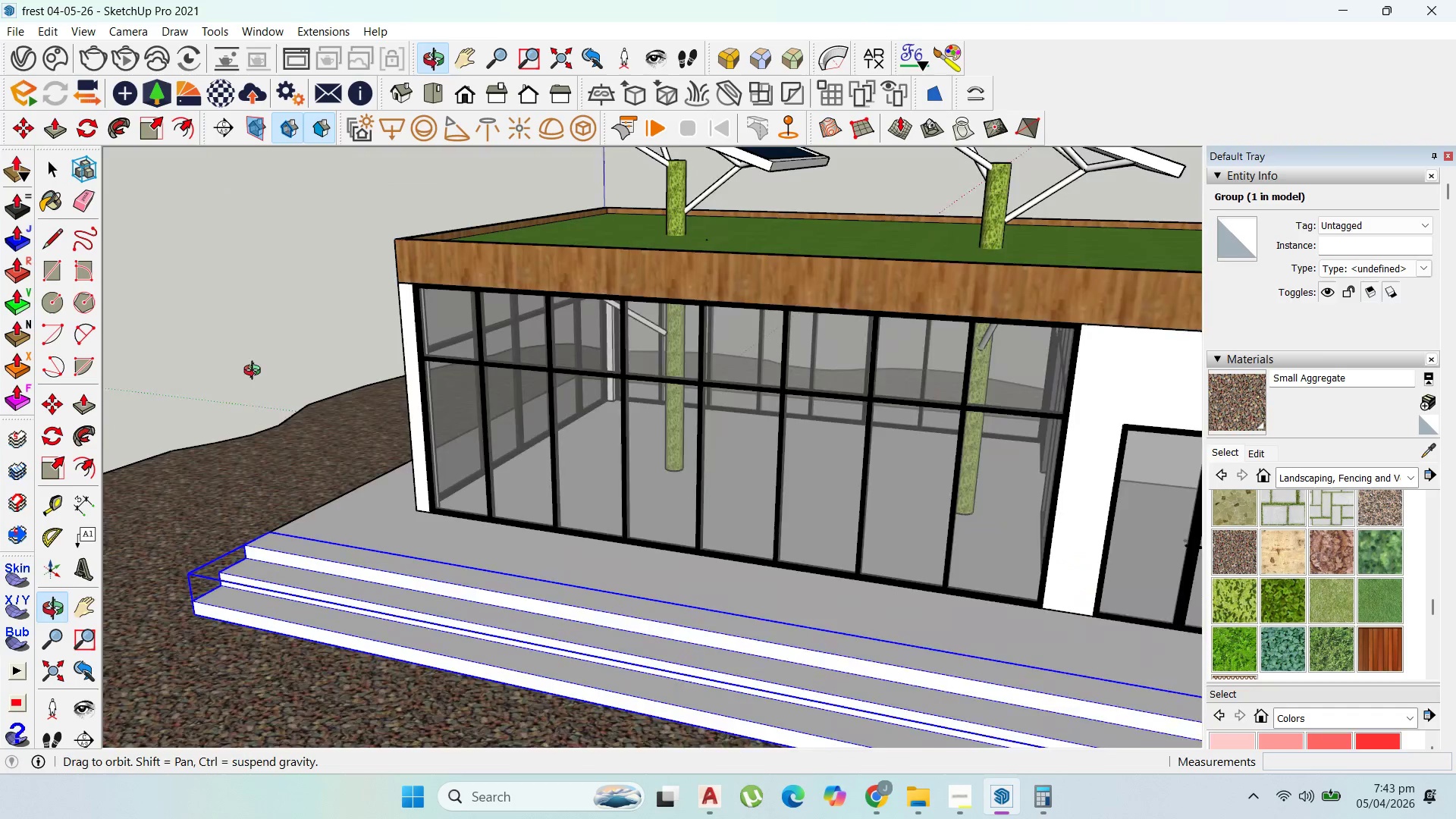 
scroll: coordinate [386, 277], scroll_direction: down, amount: 6.0
 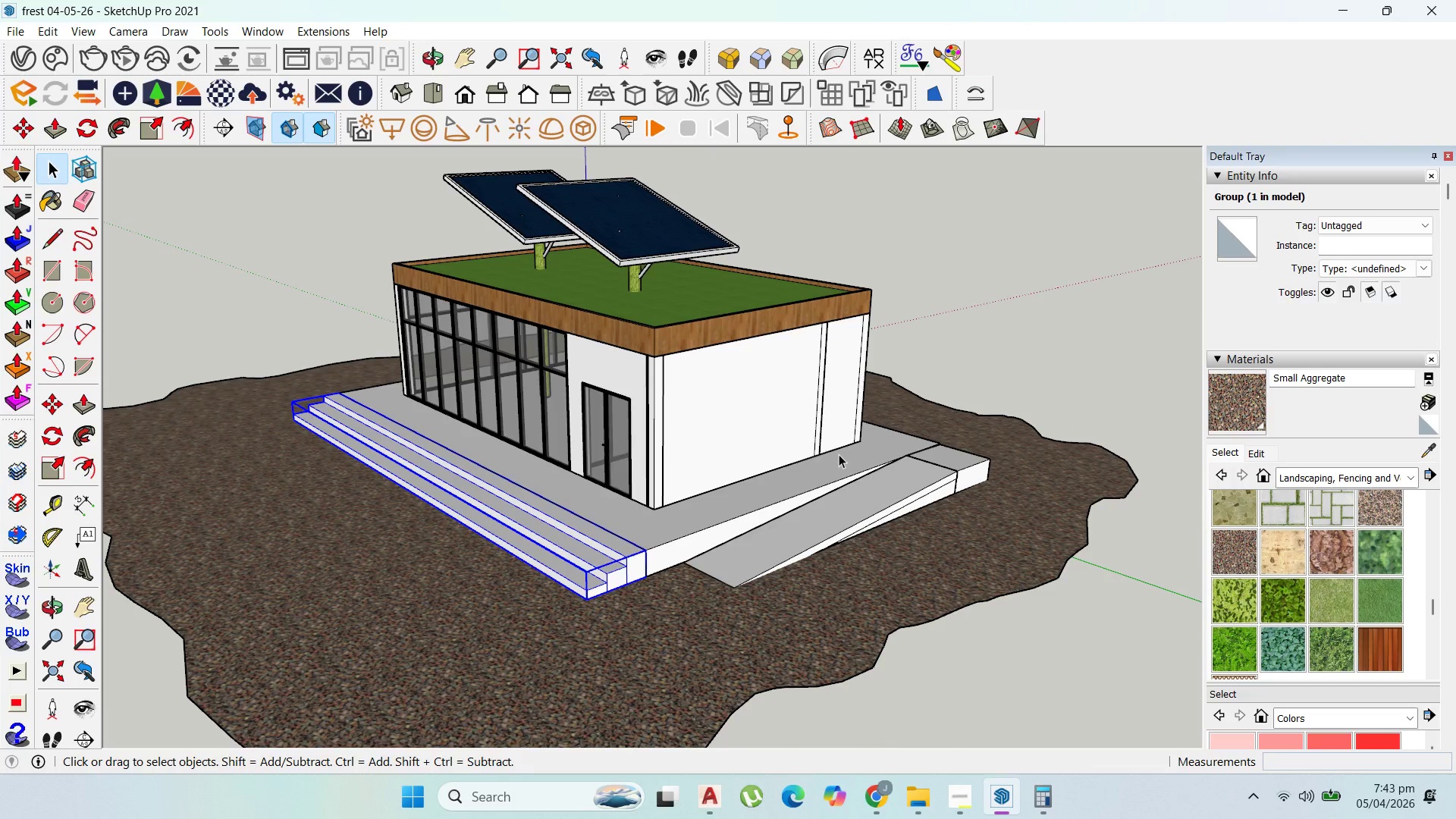 
wait(6.61)
 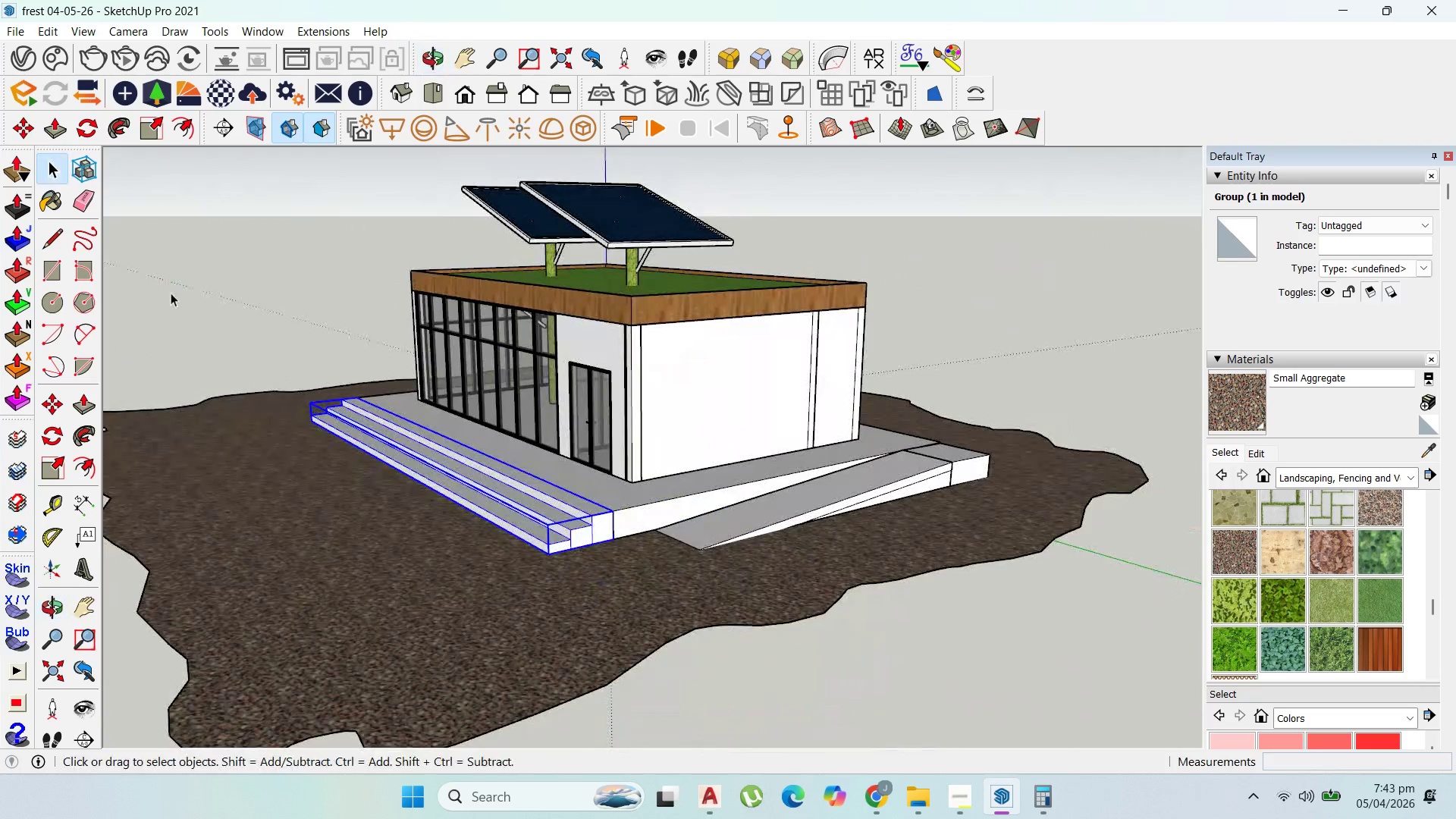 
scroll: coordinate [947, 515], scroll_direction: up, amount: 3.0
 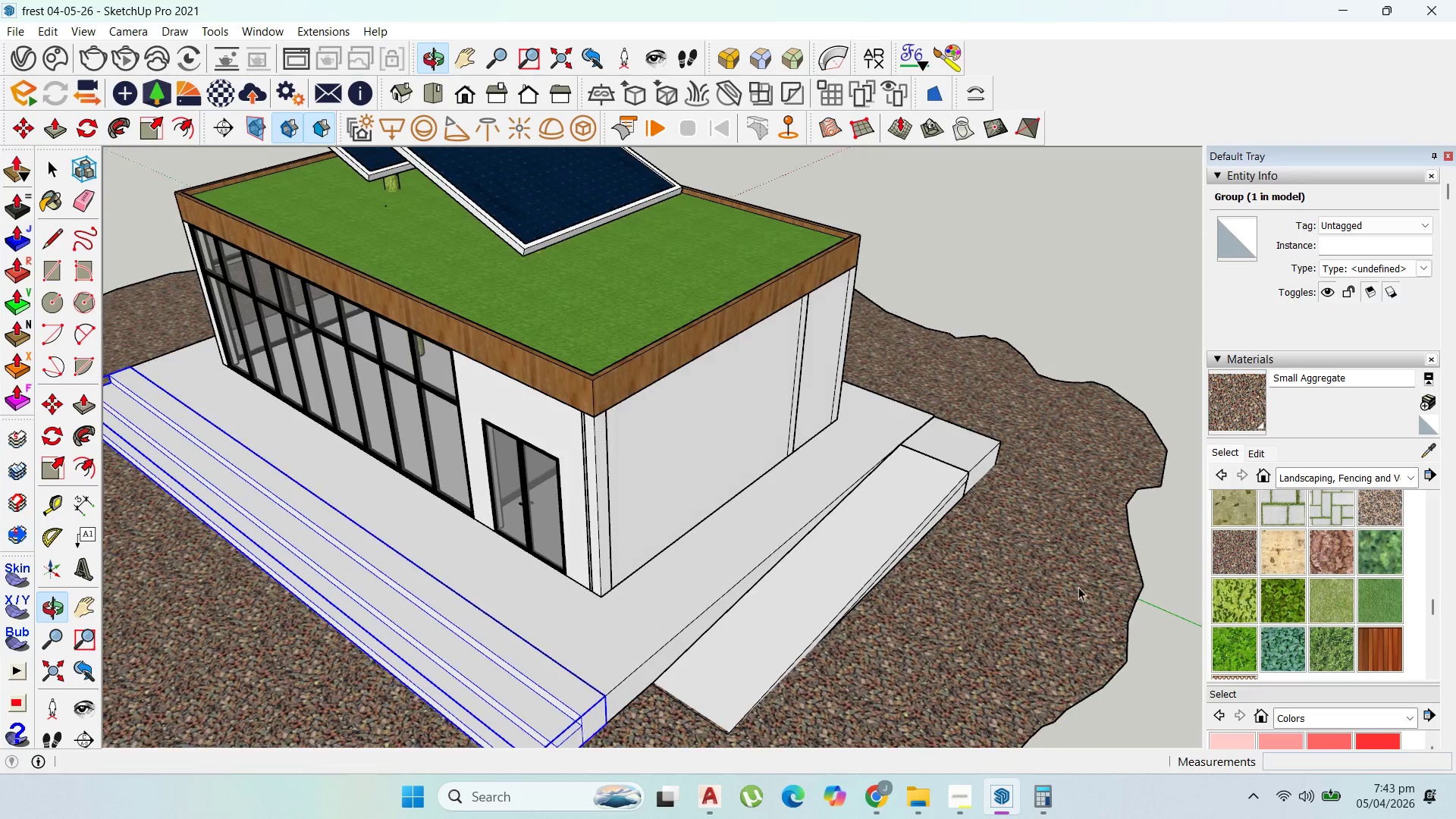 
scroll: coordinate [980, 419], scroll_direction: down, amount: 1.0
 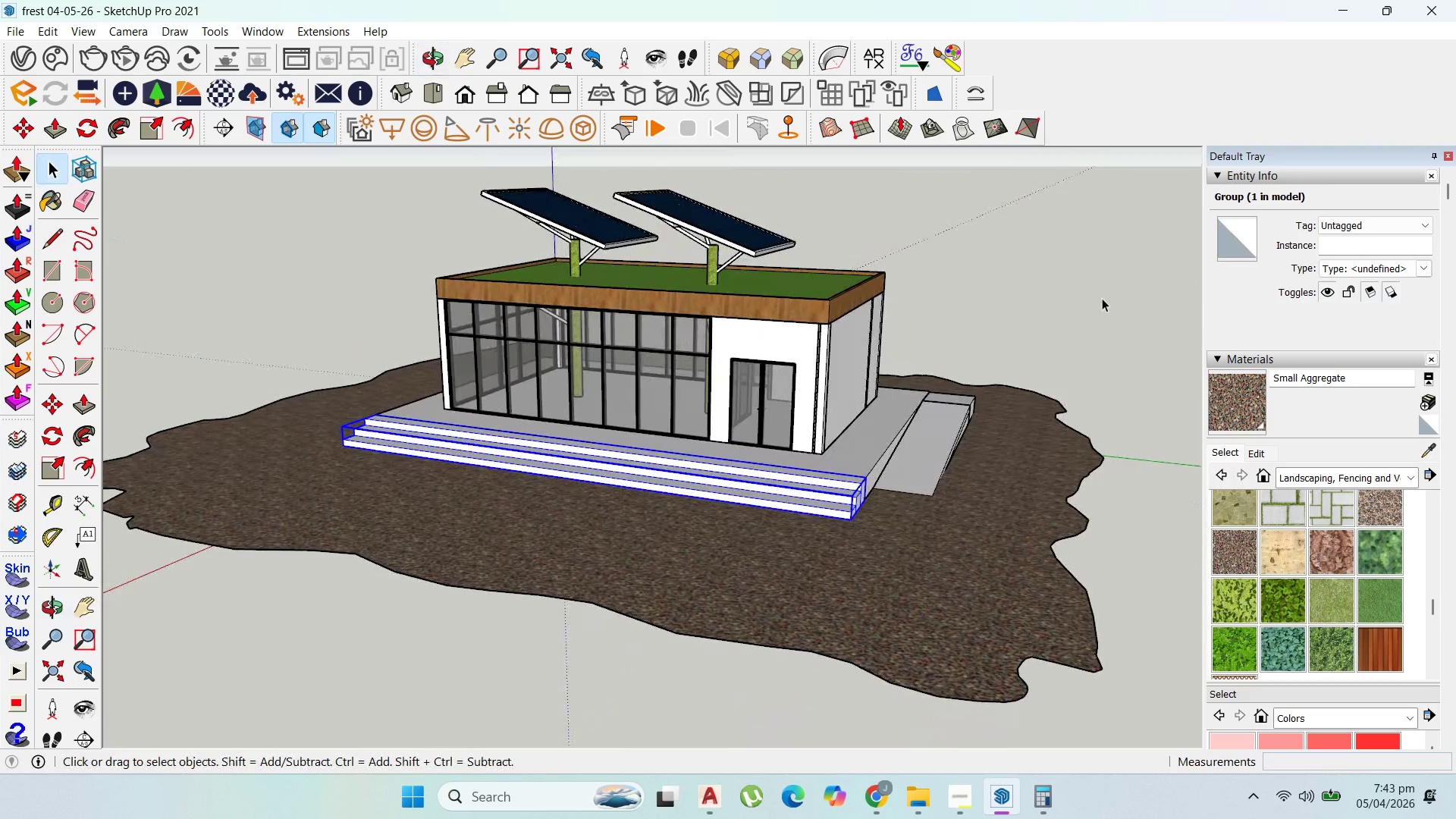 
scroll: coordinate [932, 399], scroll_direction: none, amount: 0.0
 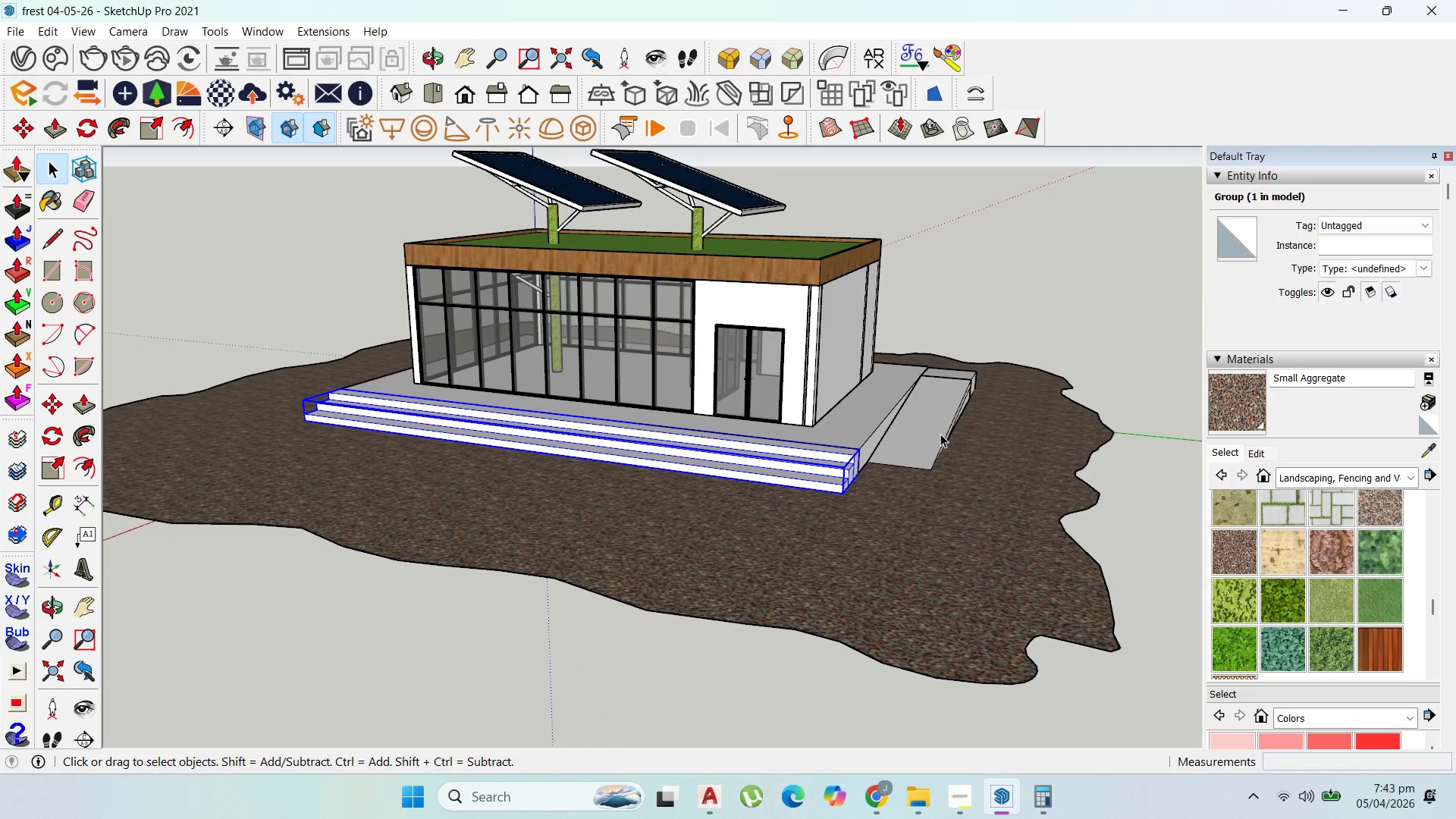 
left_click([941, 463])
 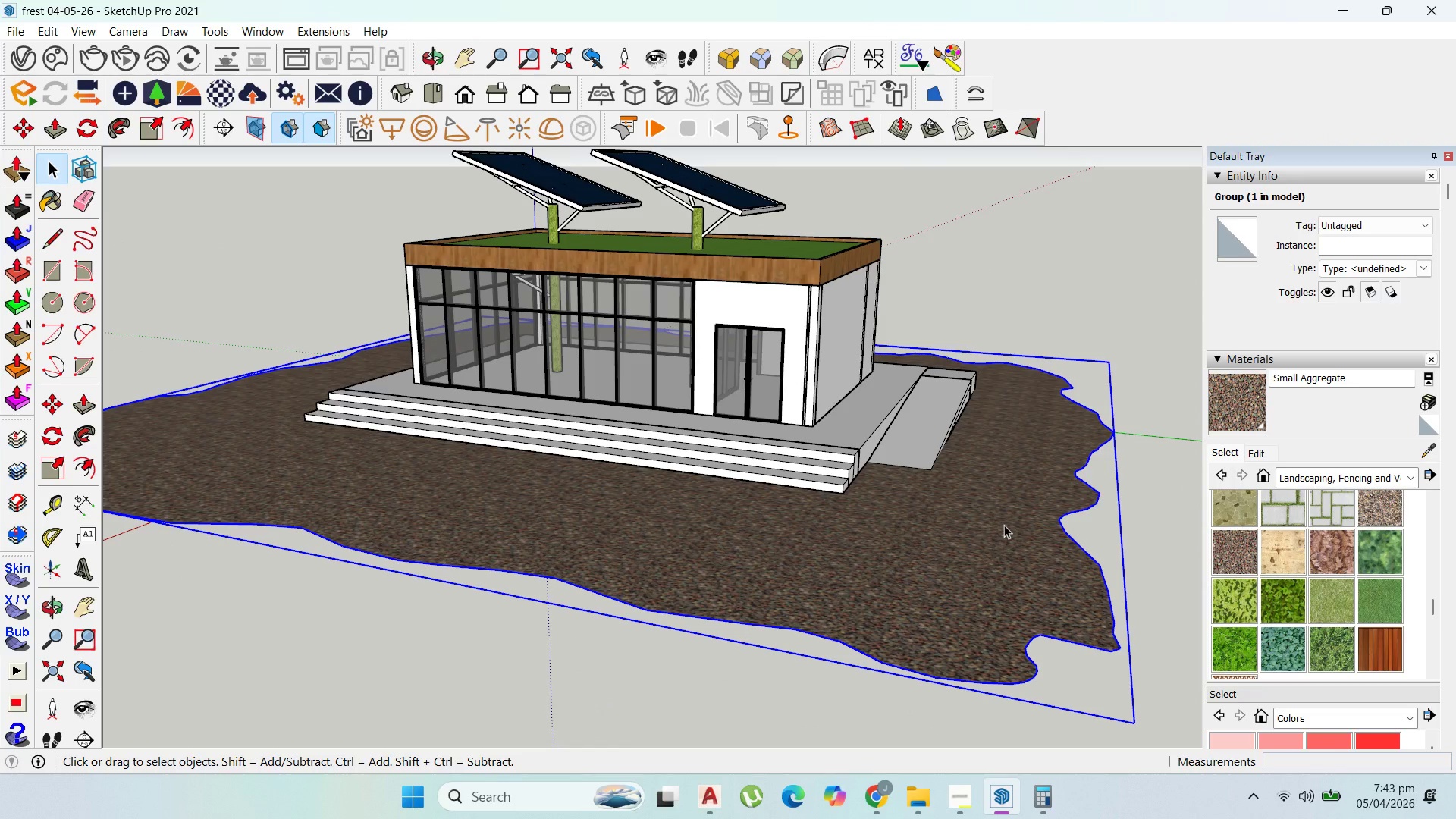 
key(Delete)
 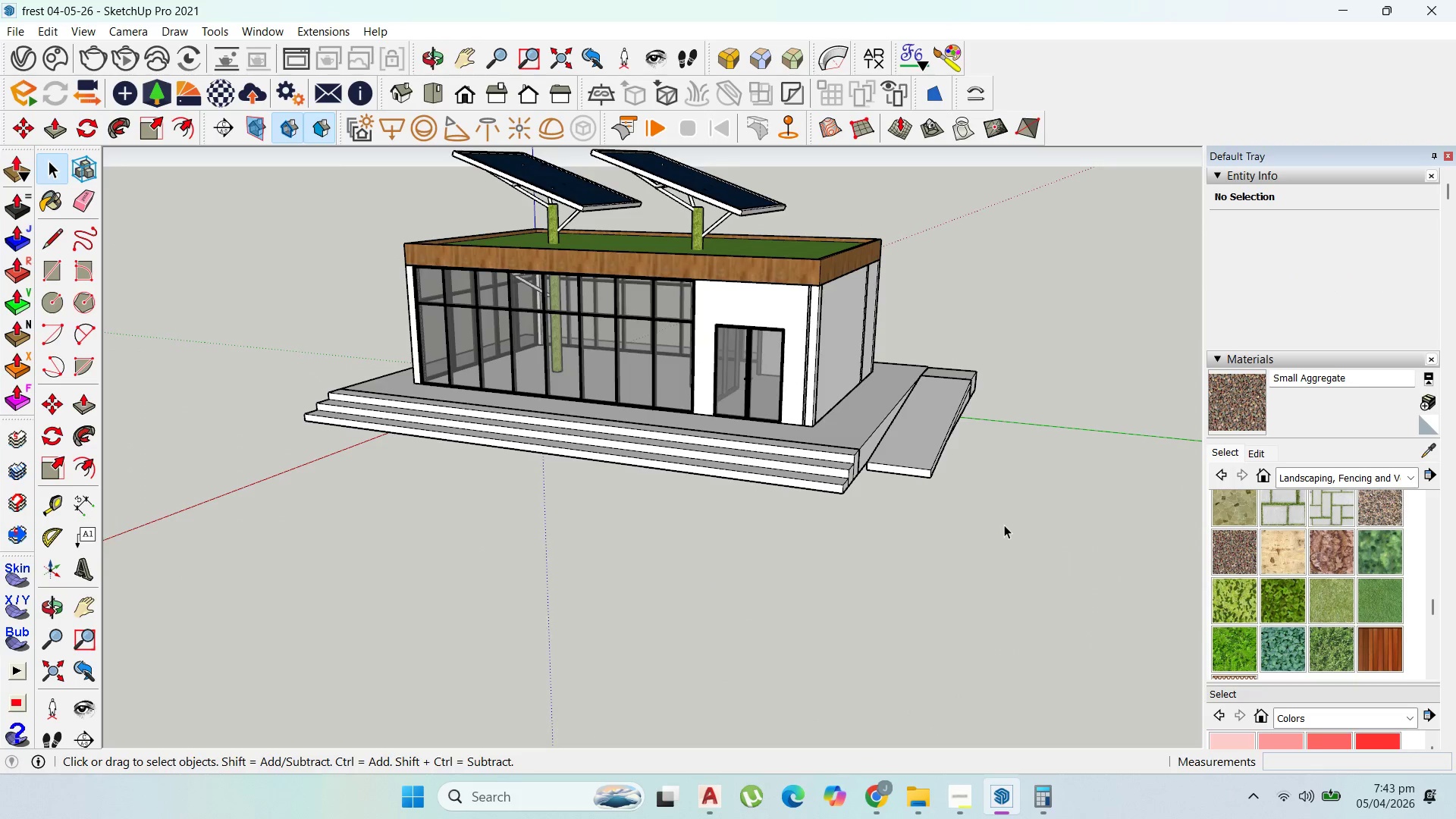 
scroll: coordinate [956, 486], scroll_direction: up, amount: 1.0
 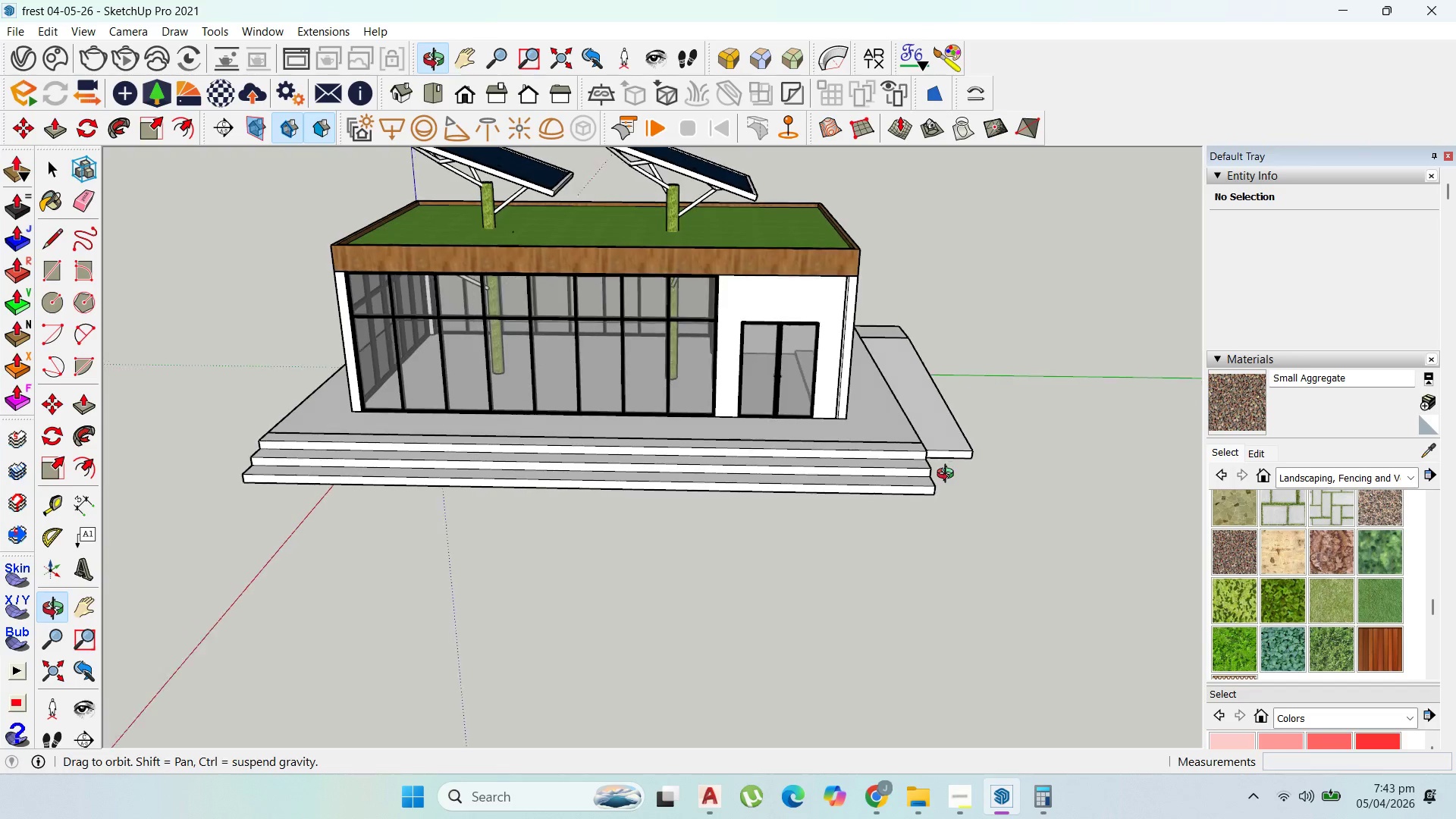 
double_click([779, 303])
 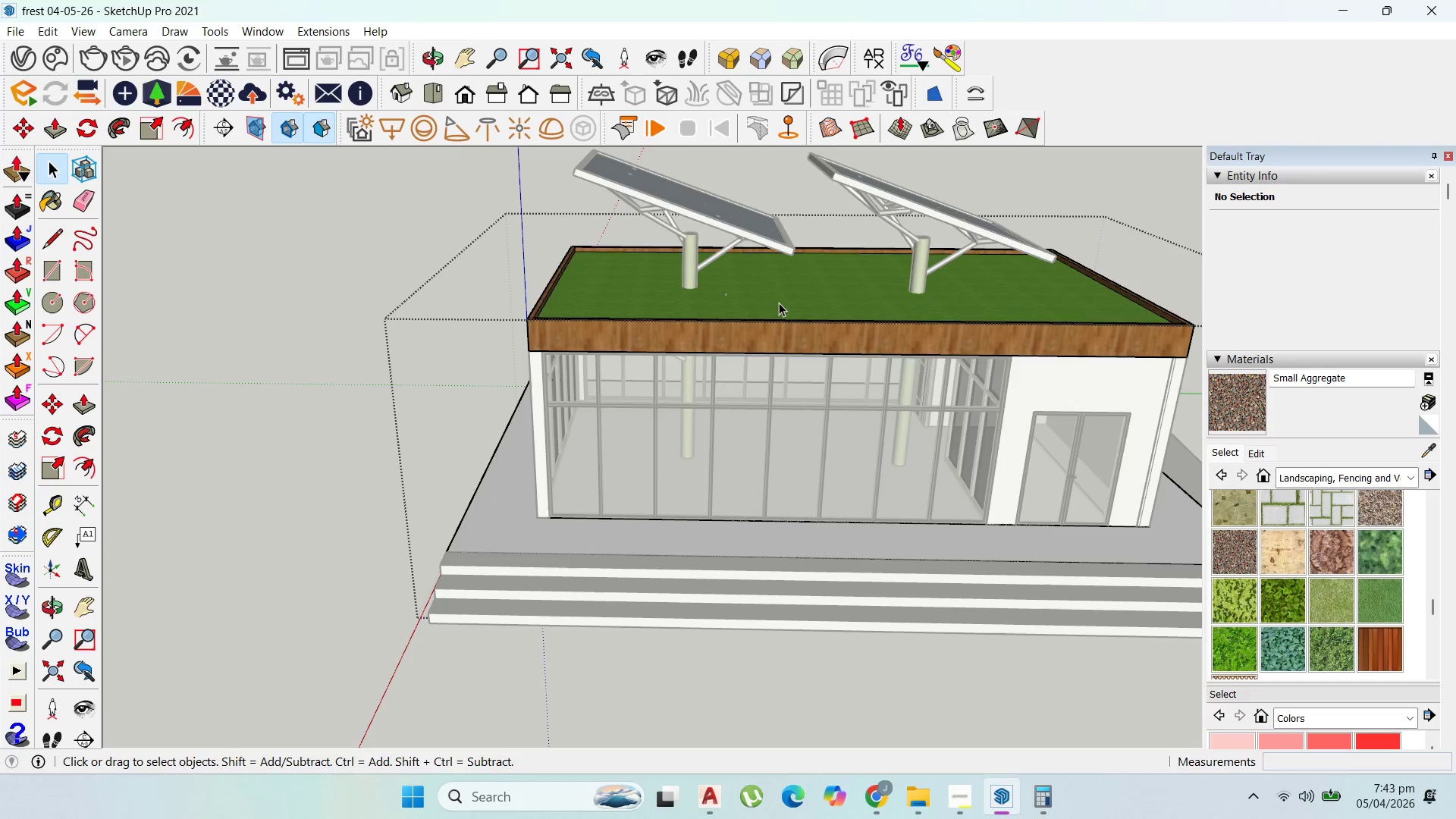 
scroll: coordinate [693, 284], scroll_direction: none, amount: 0.0
 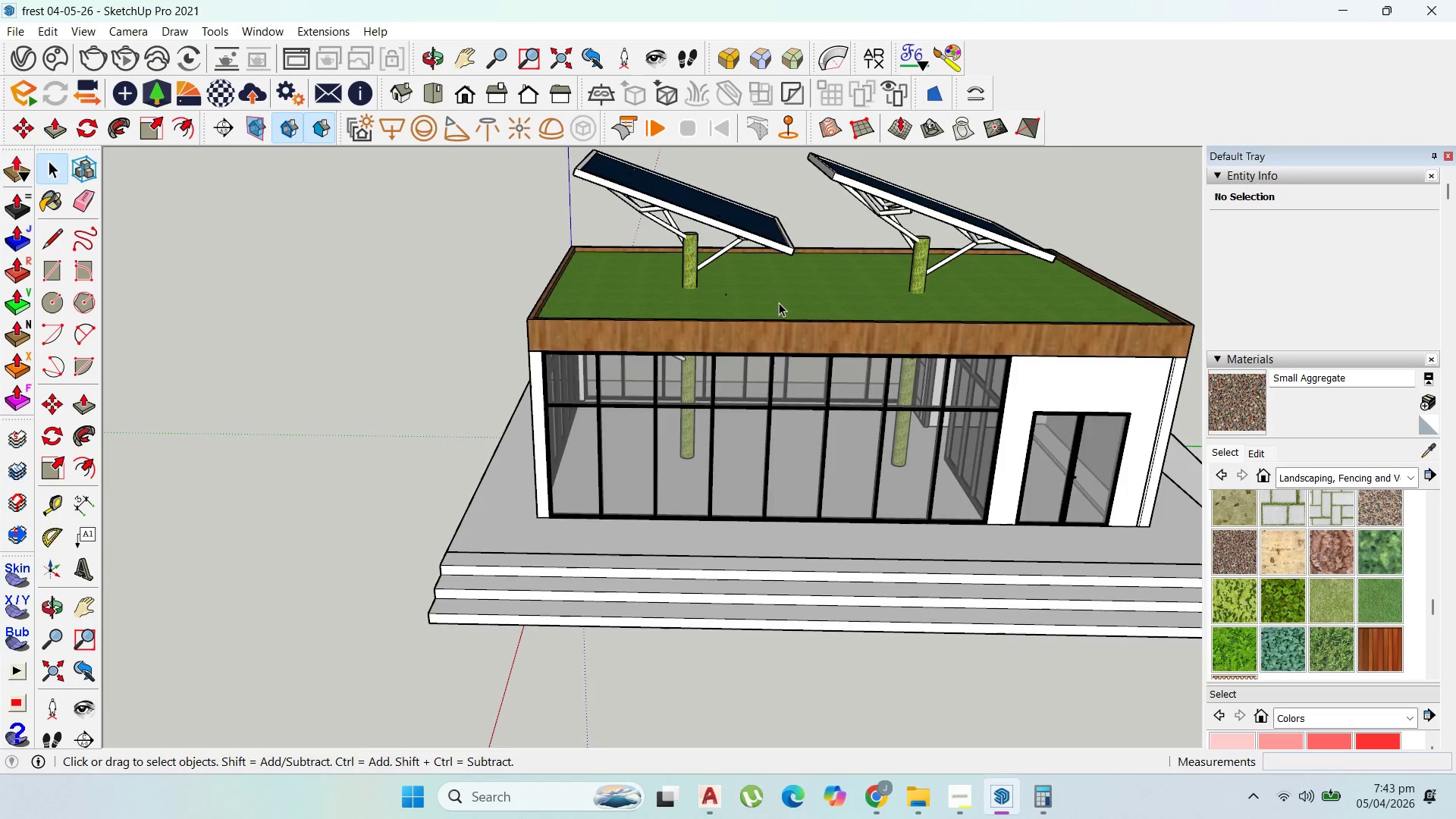 
triple_click([779, 303])
 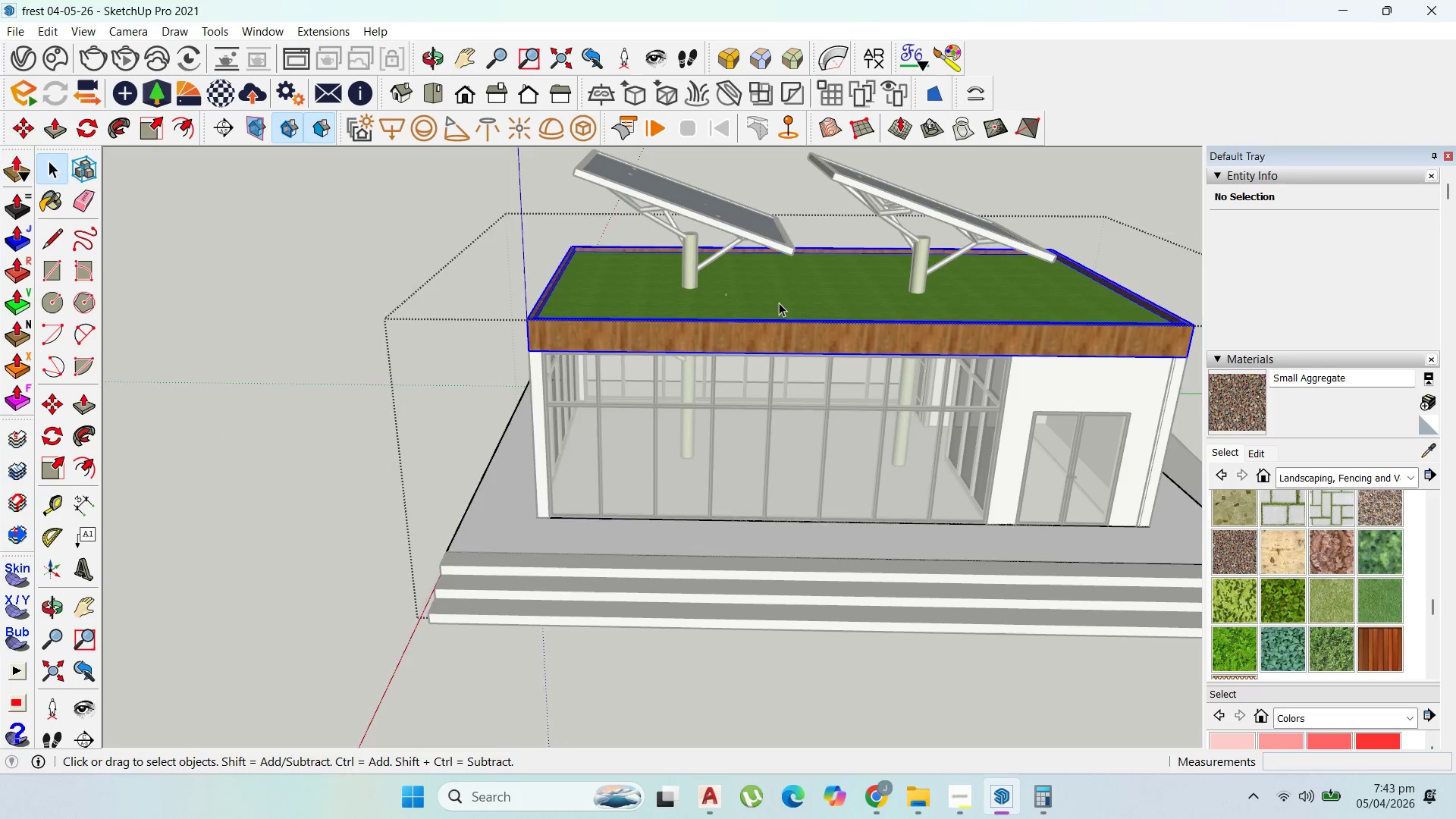 
triple_click([779, 303])
 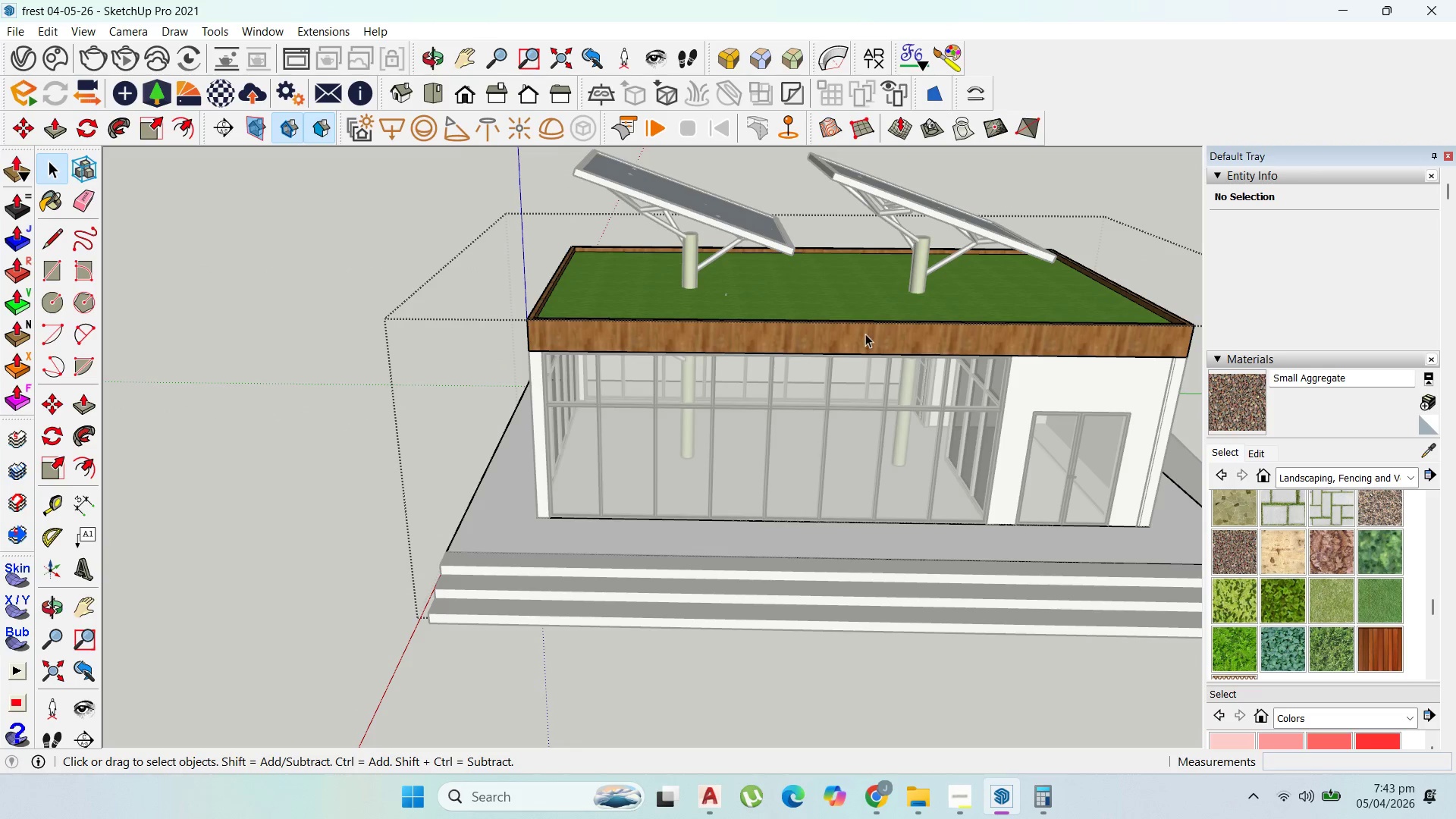 
scroll: coordinate [704, 331], scroll_direction: down, amount: 4.0
 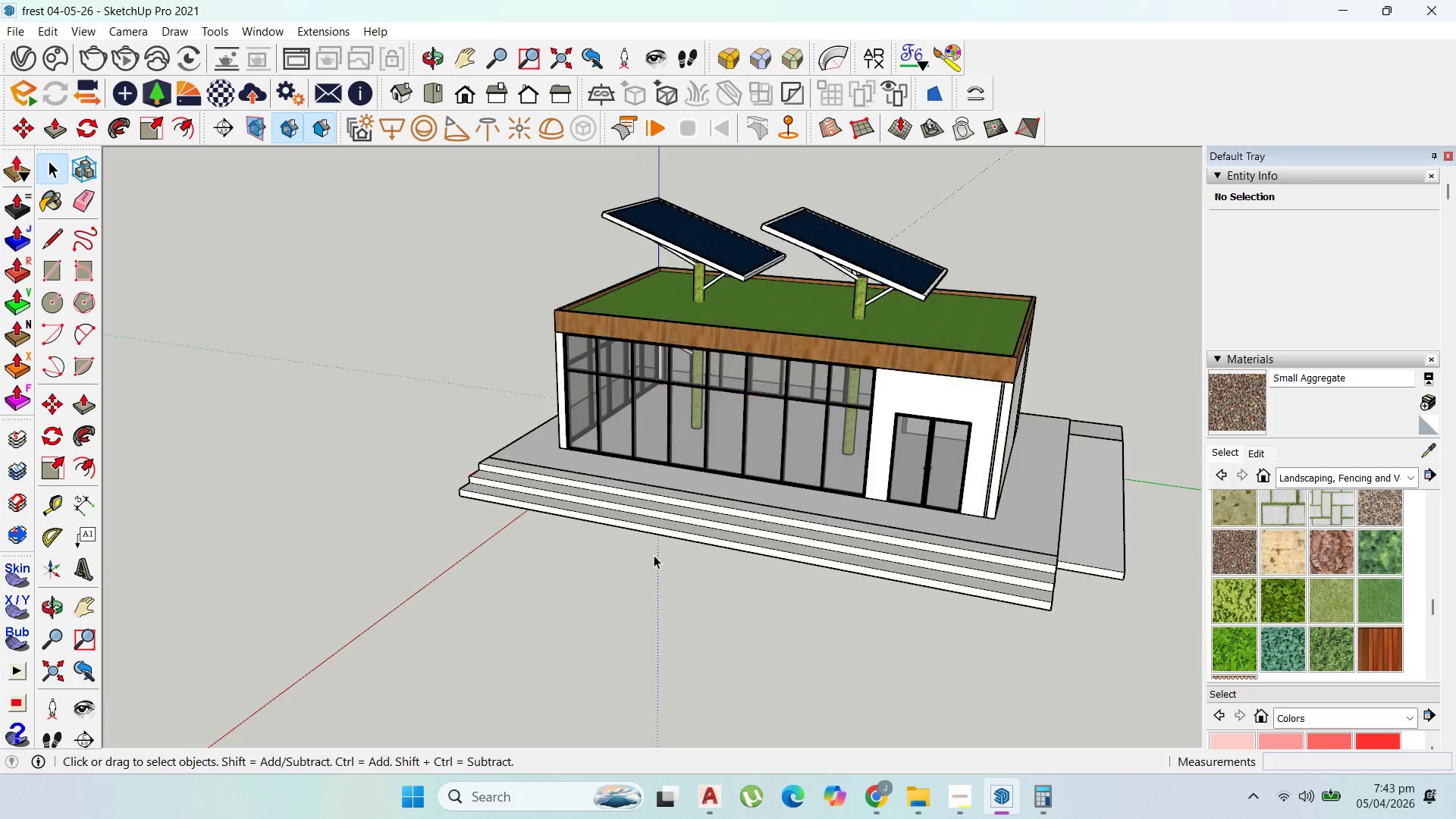 
double_click([654, 555])
 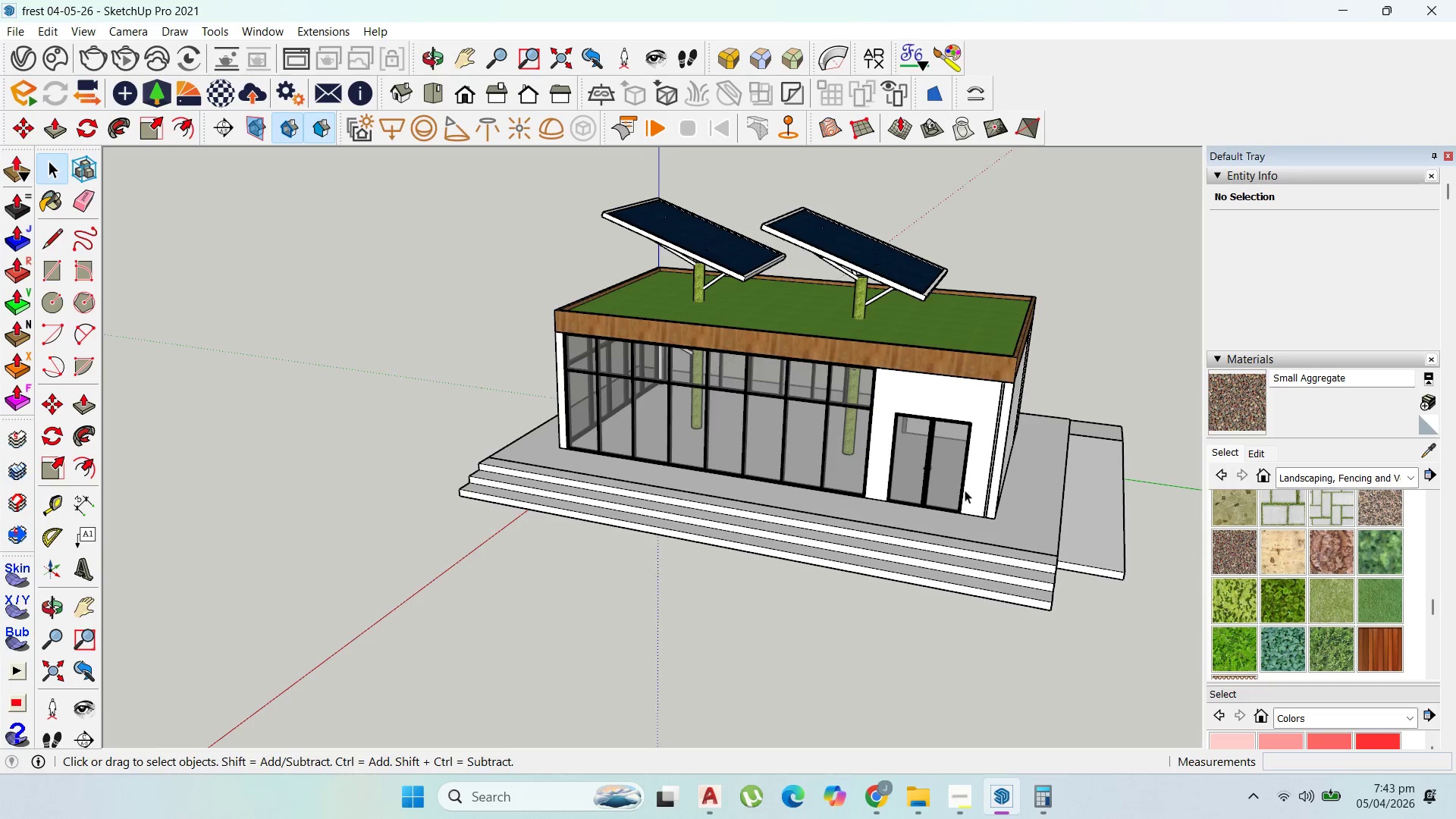 
scroll: coordinate [562, 401], scroll_direction: up, amount: 26.0
 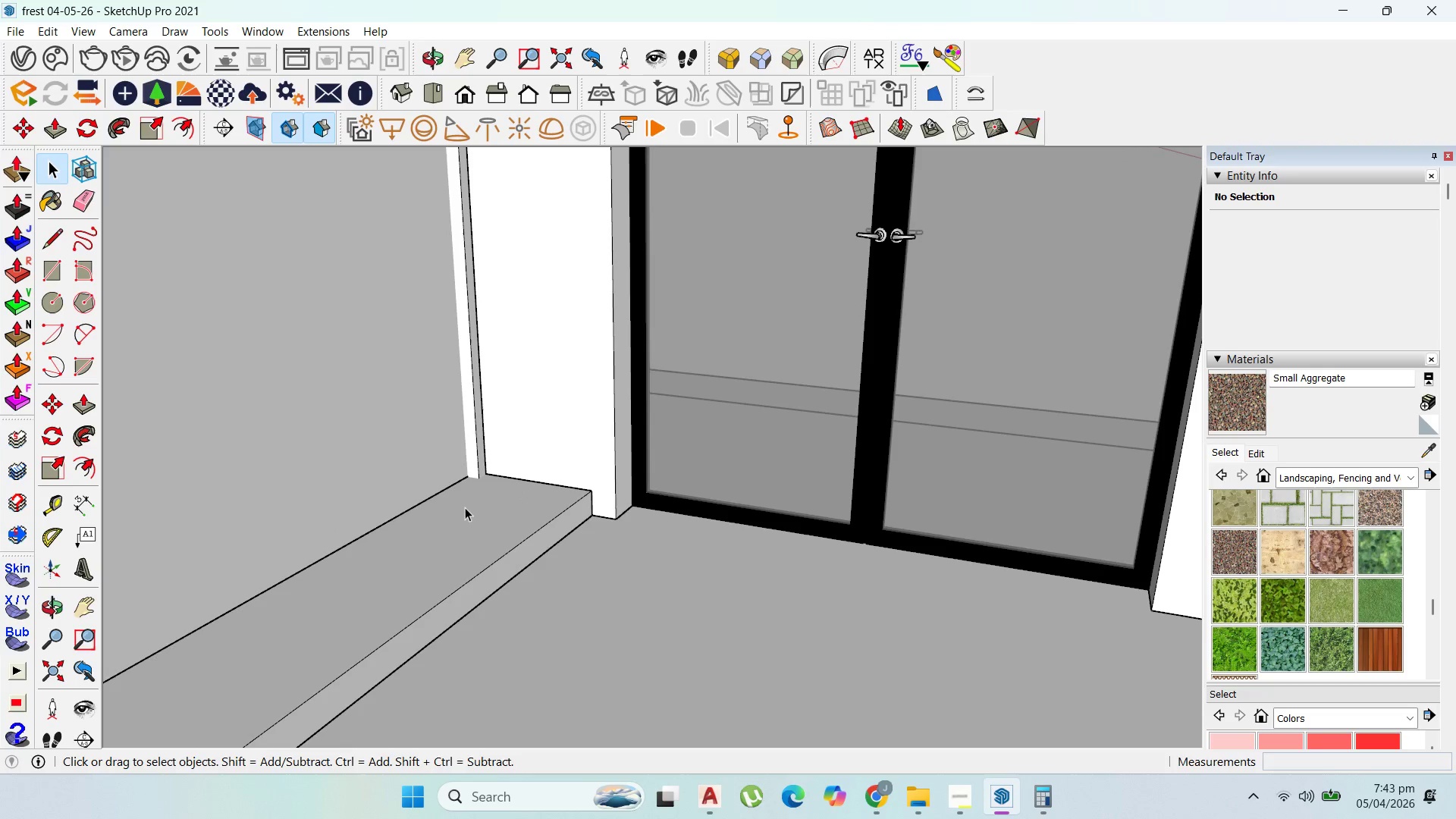 
left_click_drag(start_coordinate=[462, 507], to_coordinate=[458, 507])
 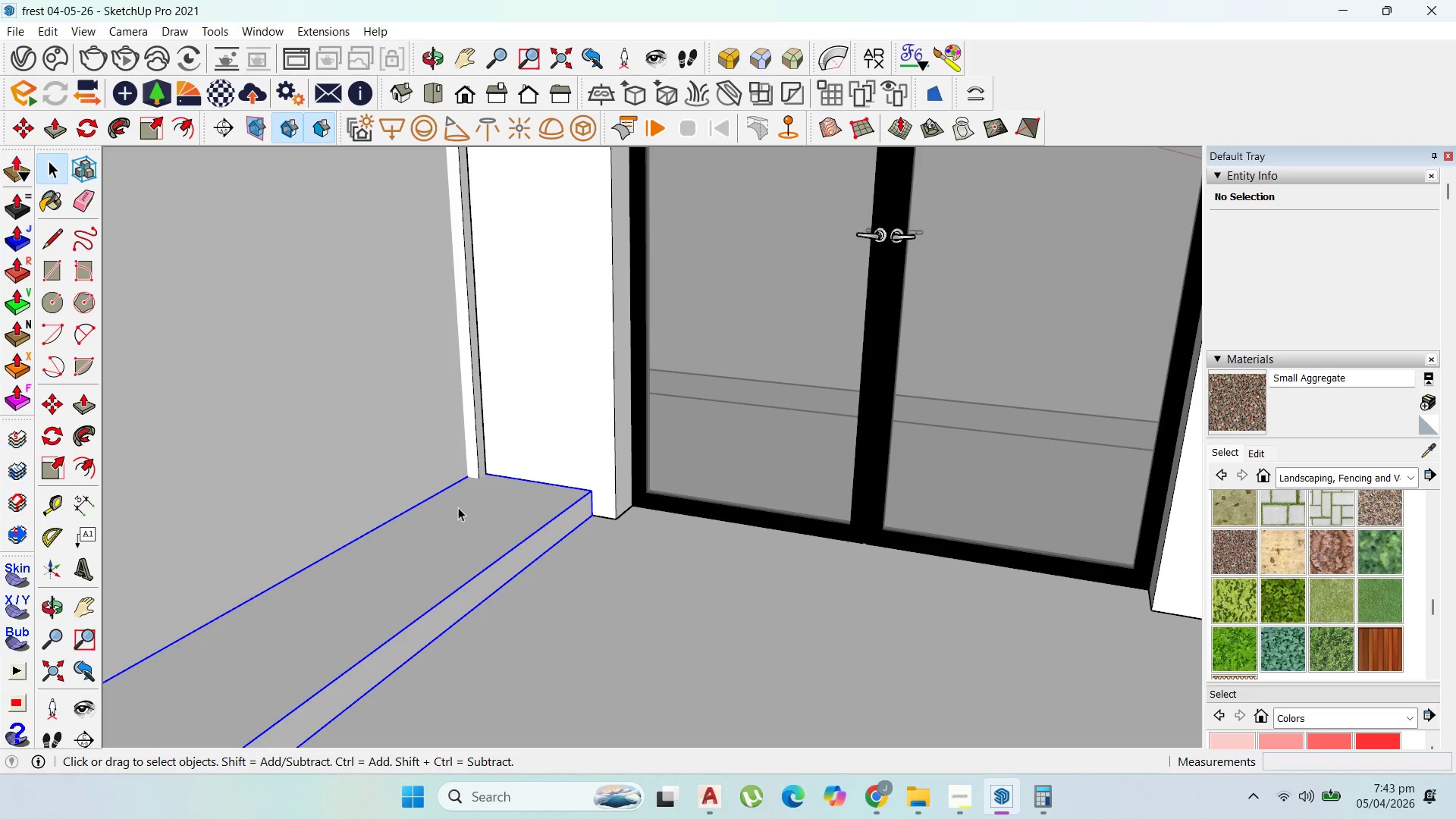 
triple_click([458, 507])
 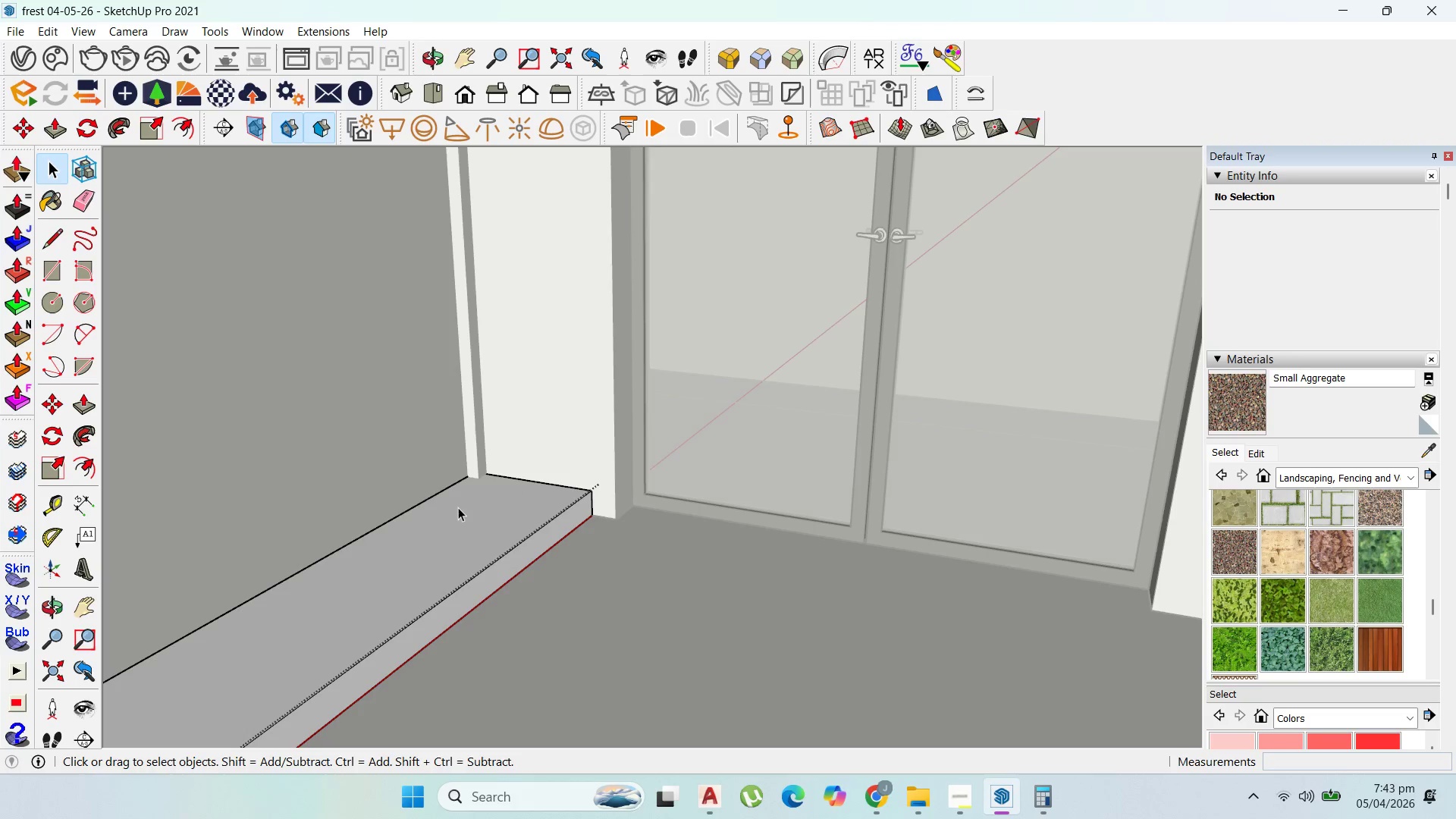 
triple_click([457, 507])
 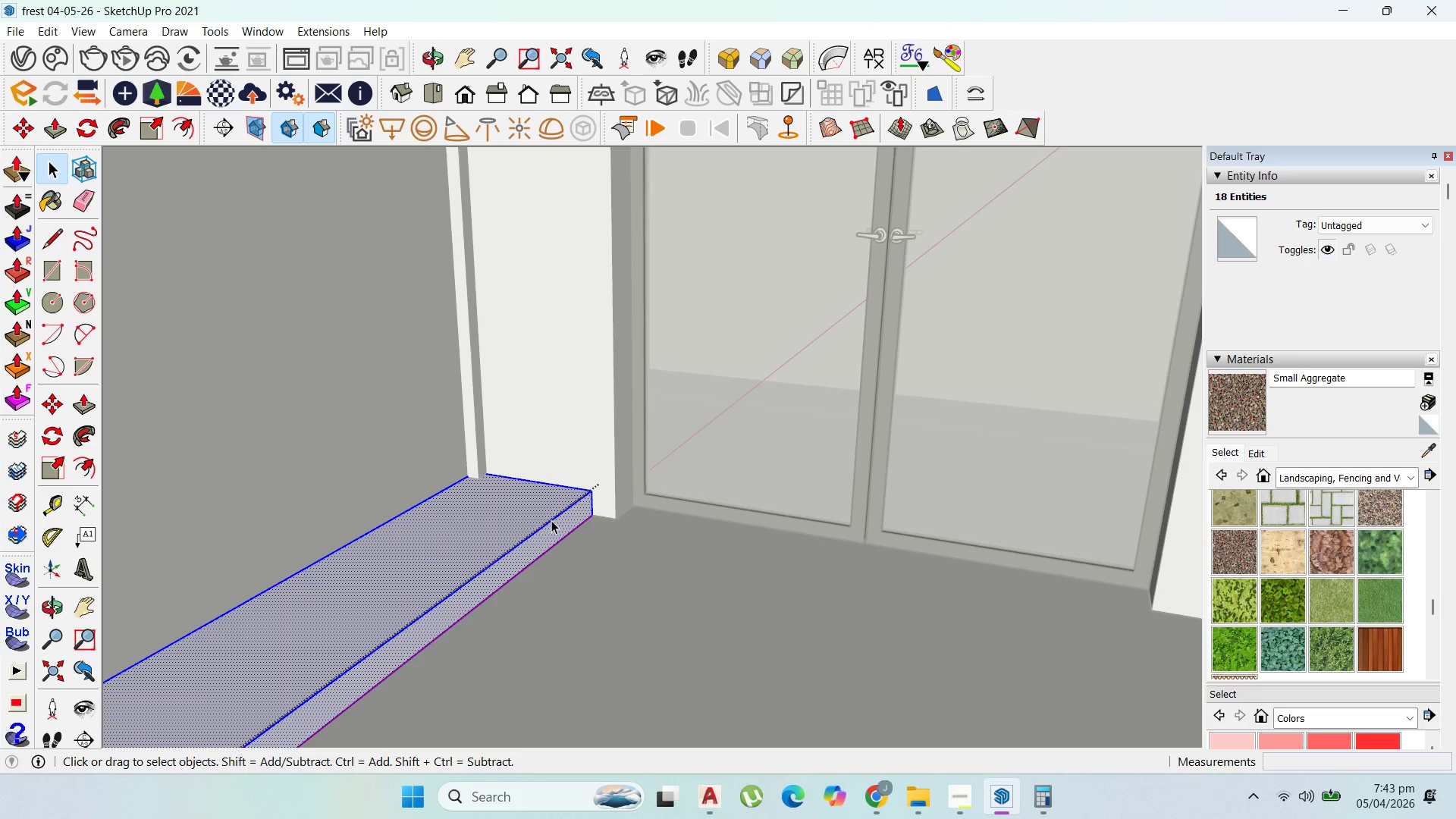 
key(Escape)
 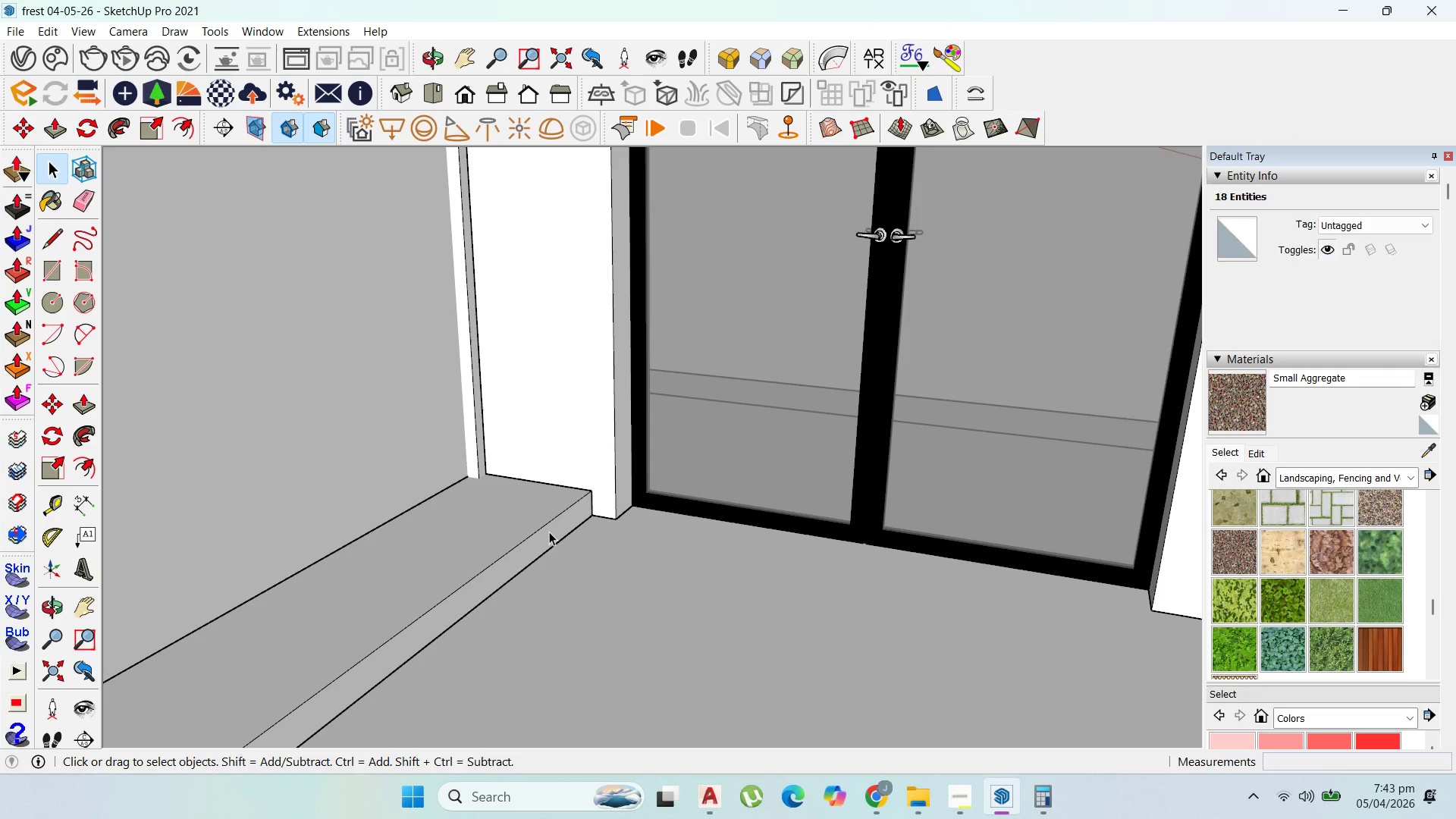 
left_click([549, 532])
 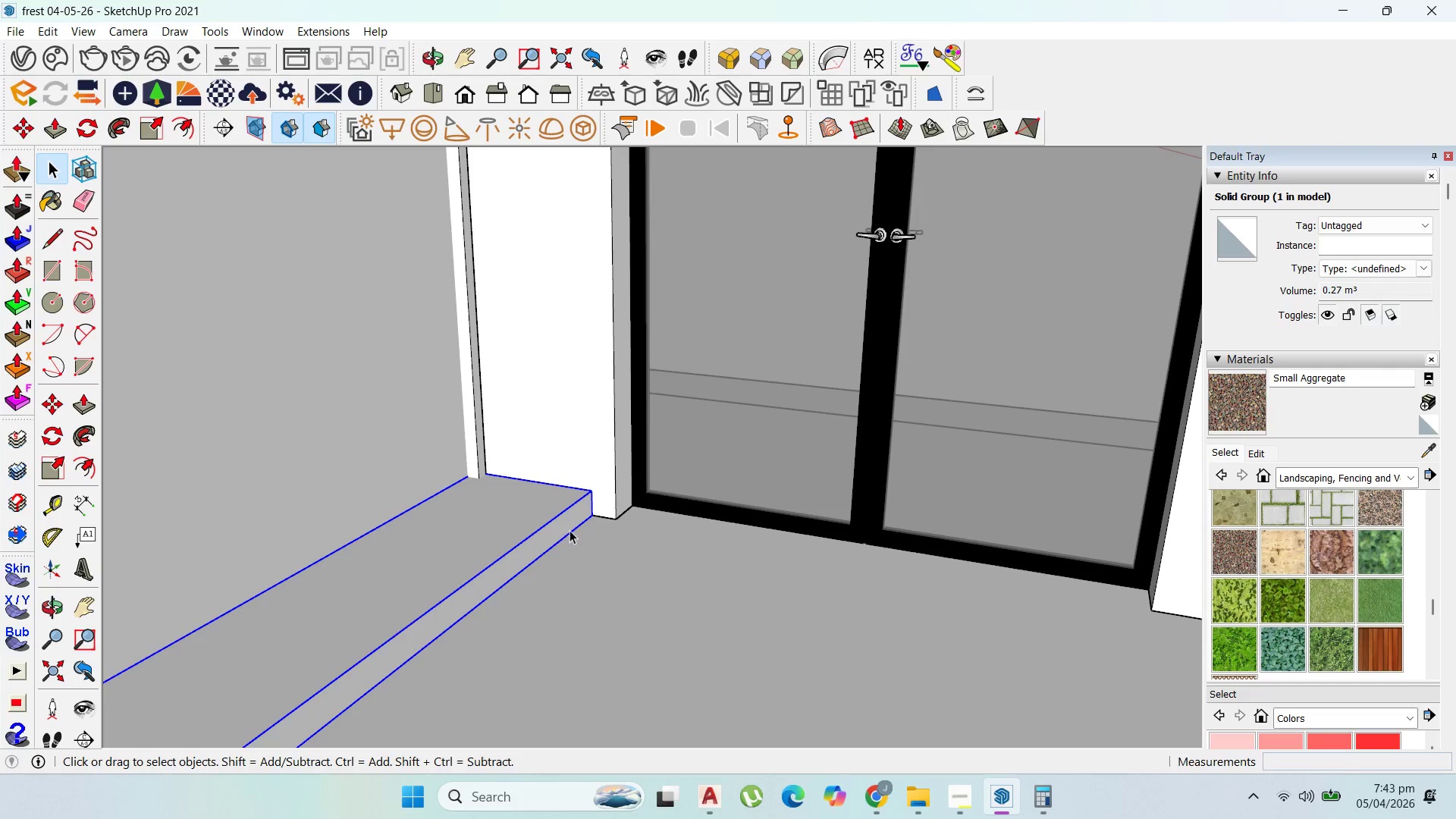 
key(M)
 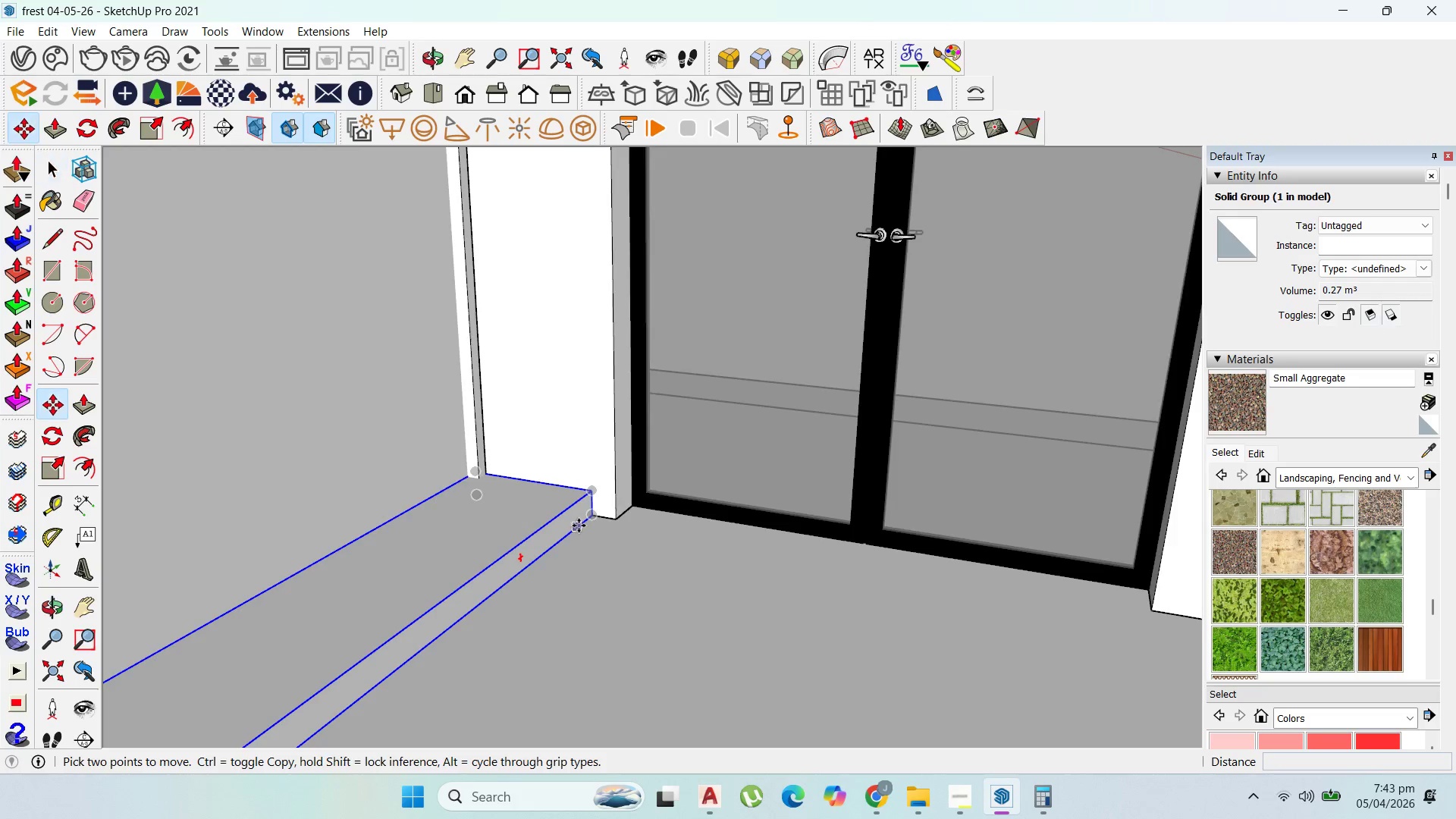 
scroll: coordinate [580, 525], scroll_direction: up, amount: 2.0
 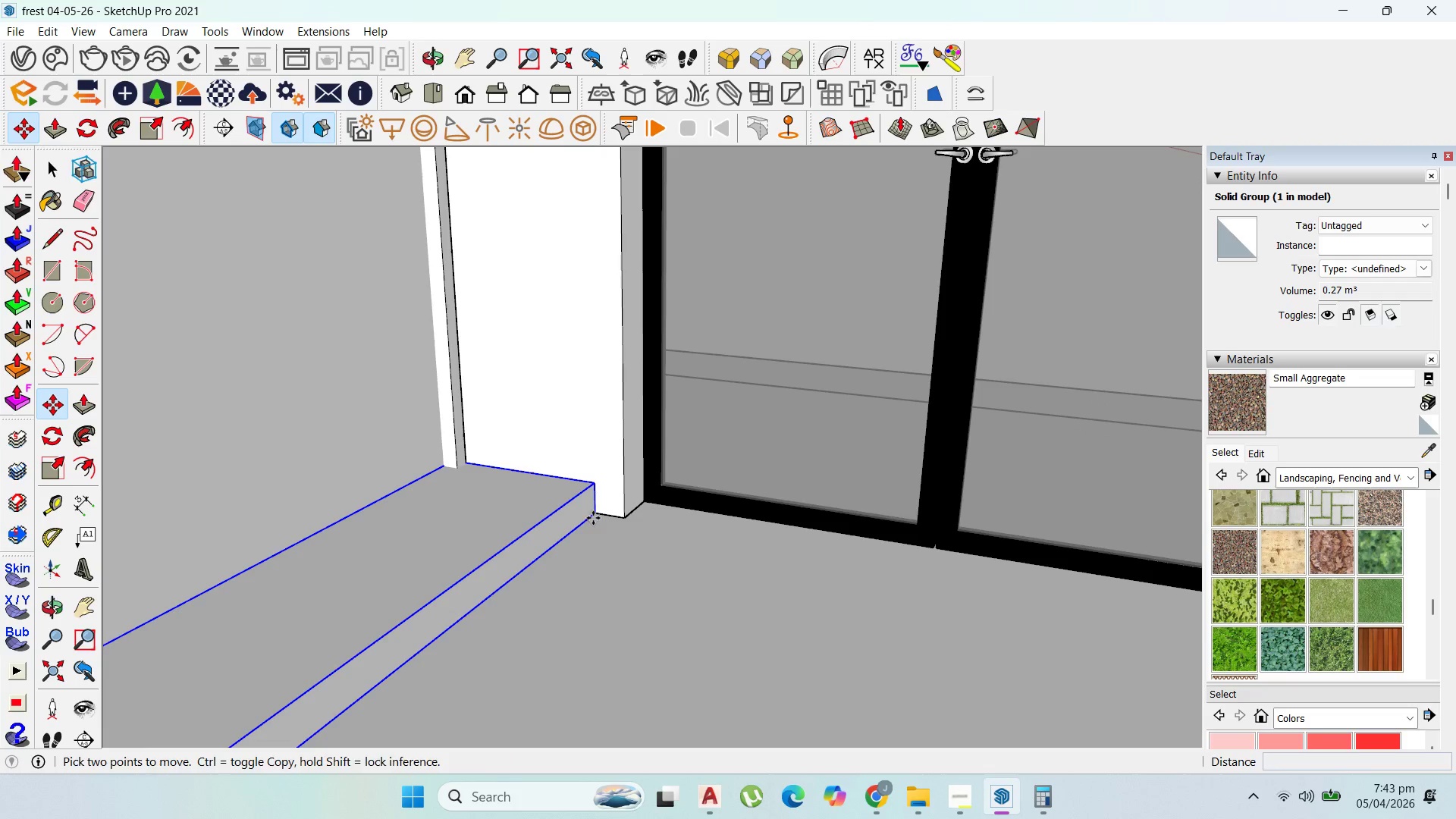 
key(Control+ControlLeft)
 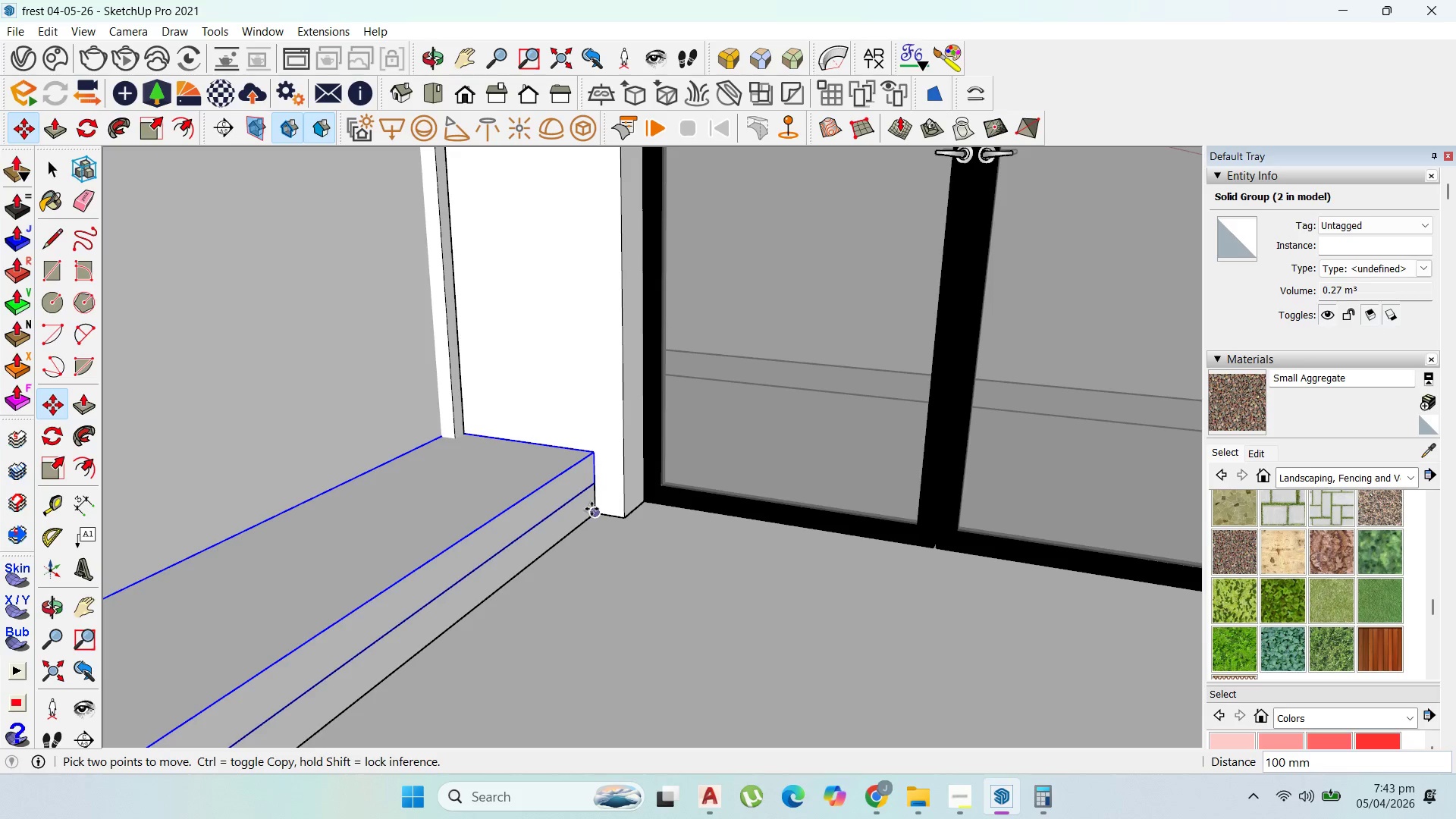 
wait(5.27)
 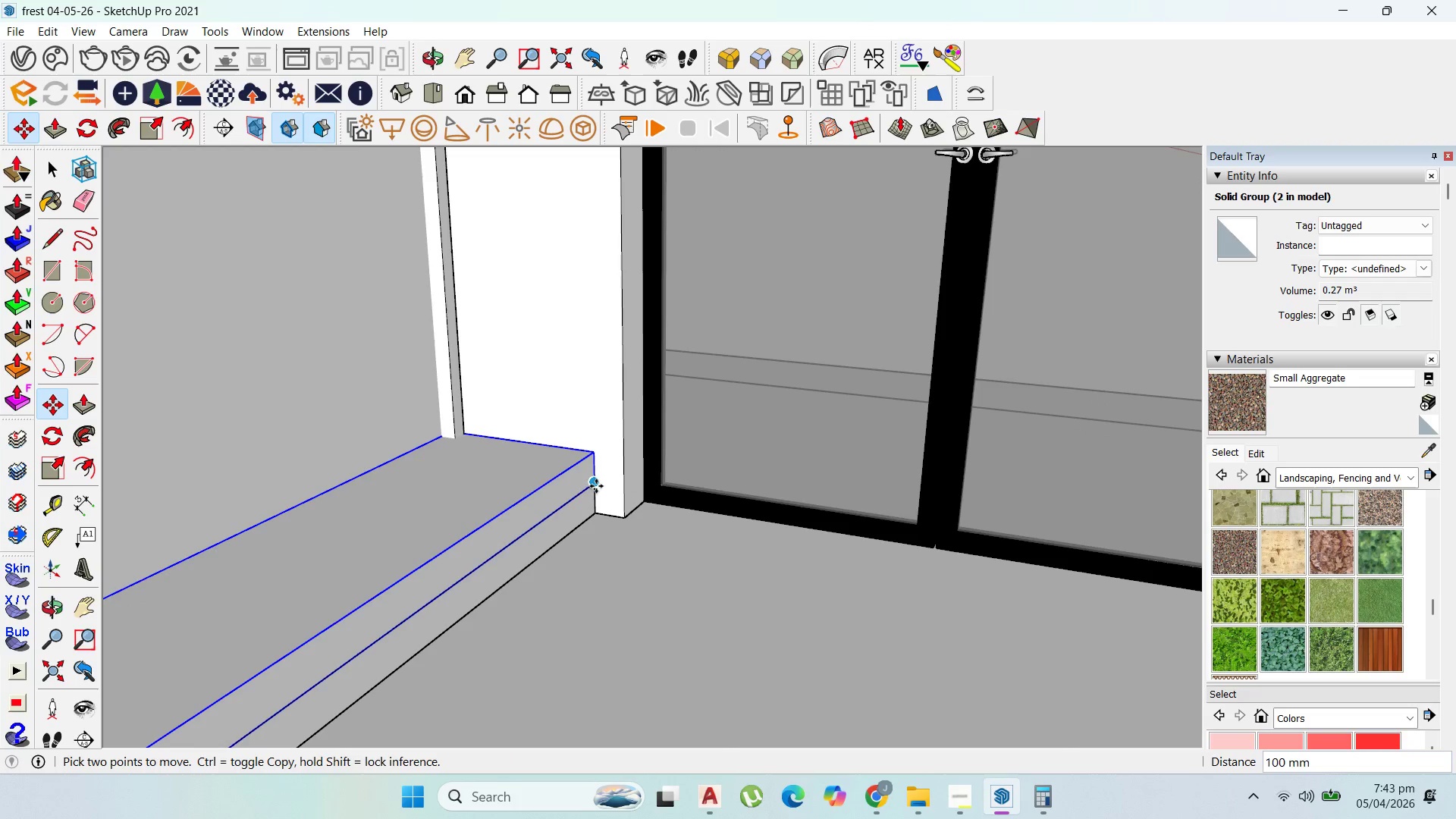 
key(Delete)
 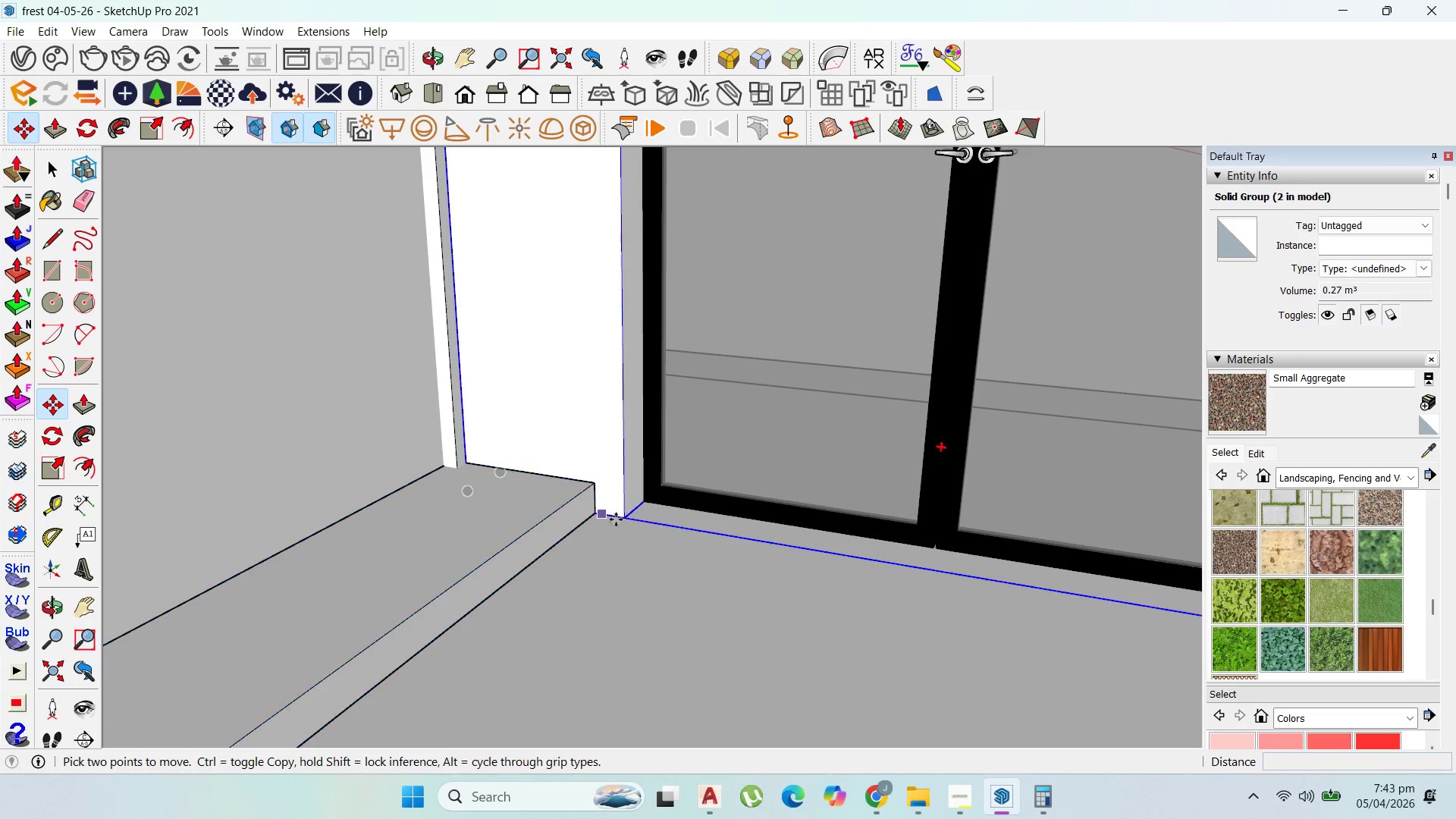 
scroll: coordinate [619, 654], scroll_direction: down, amount: 33.0
 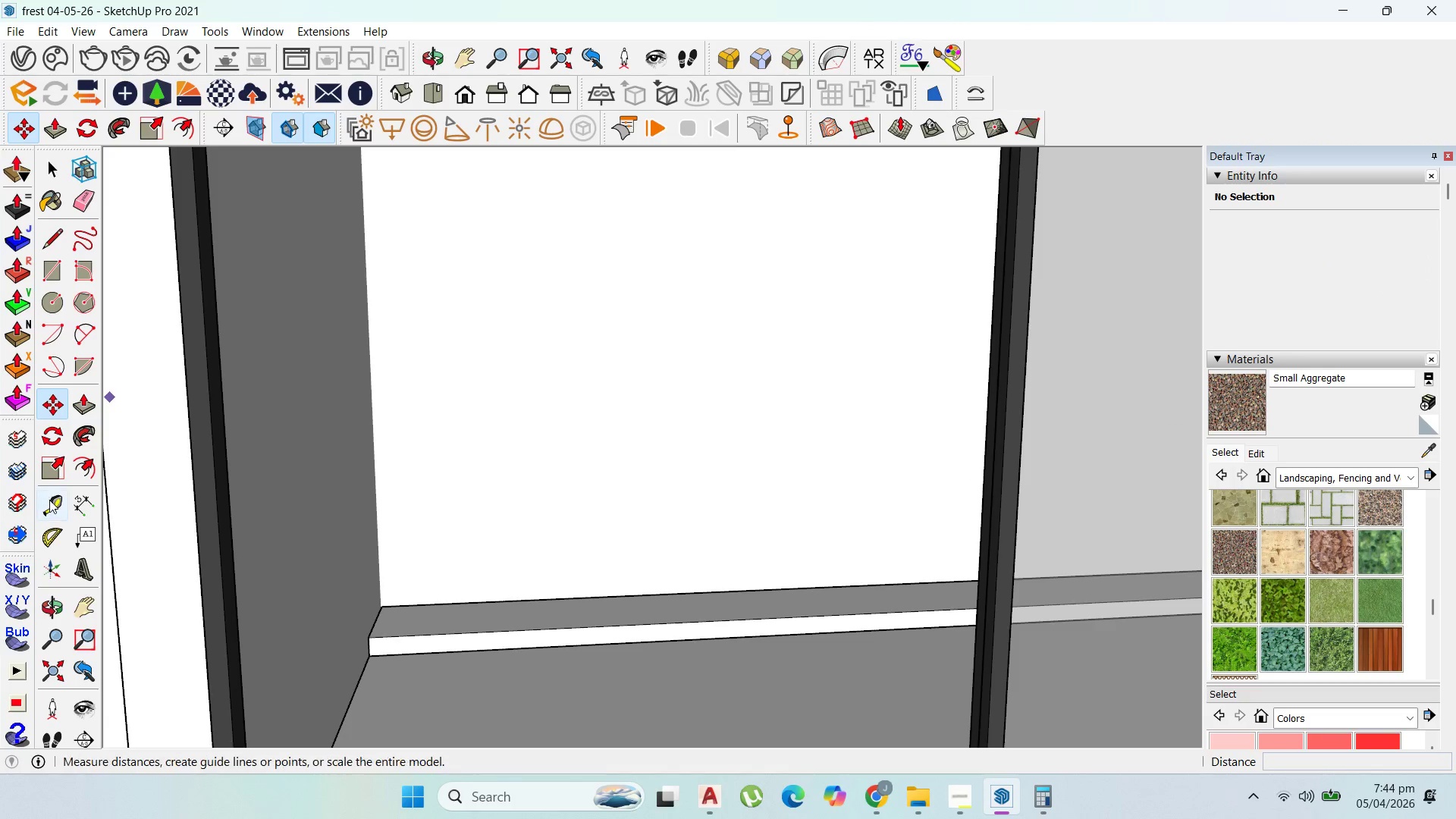 
left_click([56, 263])
 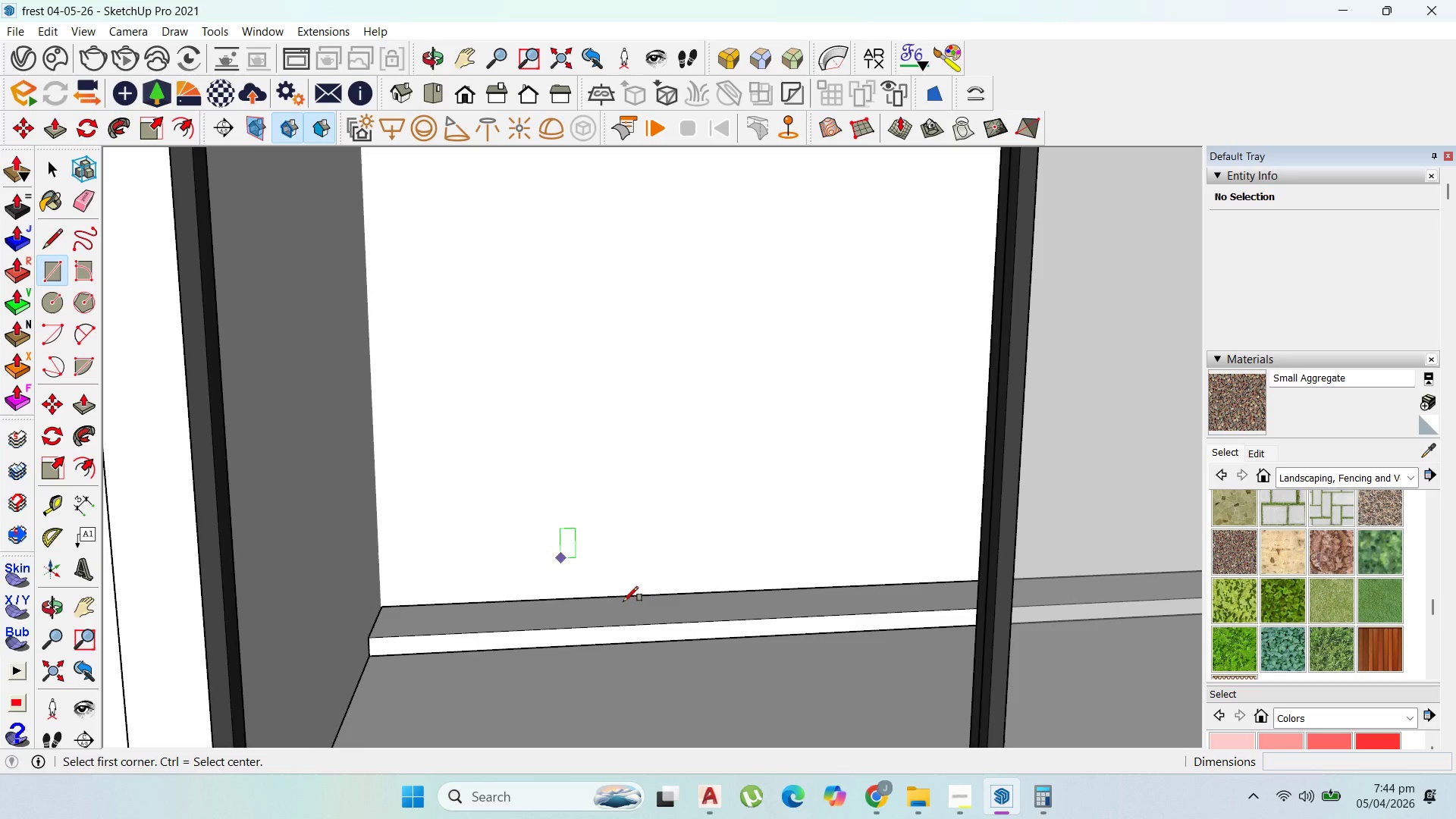 
scroll: coordinate [651, 645], scroll_direction: down, amount: 2.0
 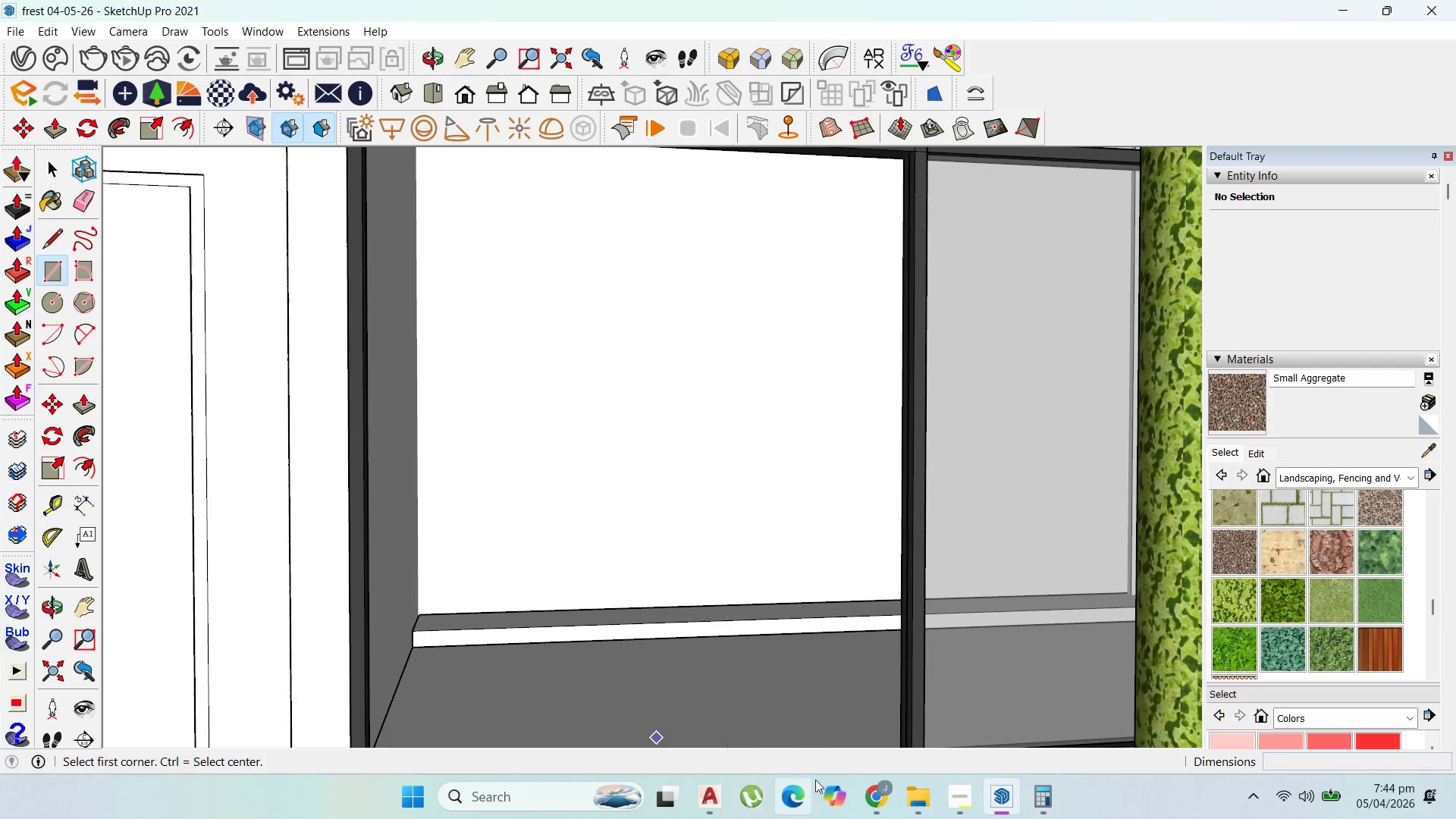 
wait(7.11)
 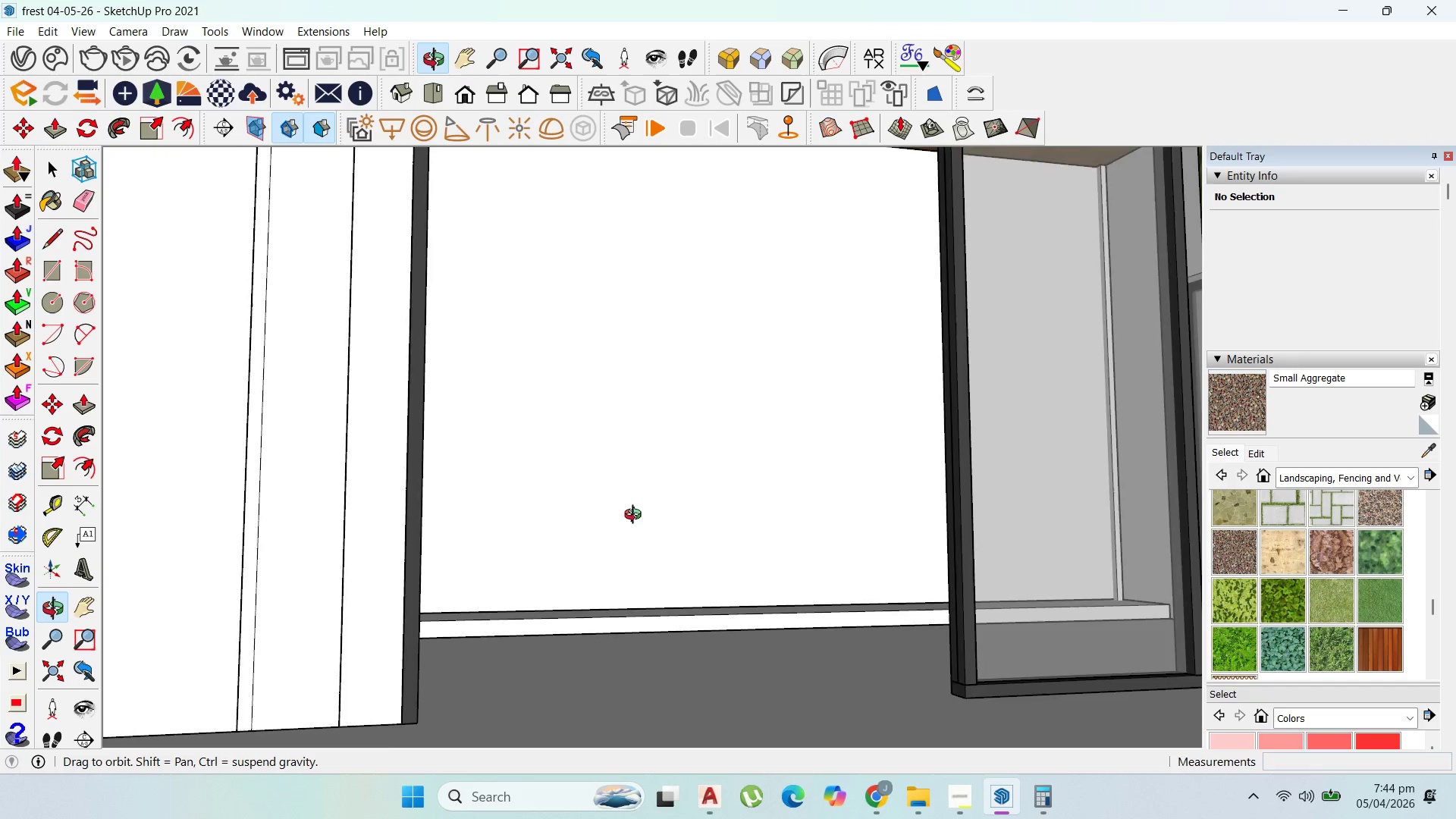 
left_click([868, 784])
 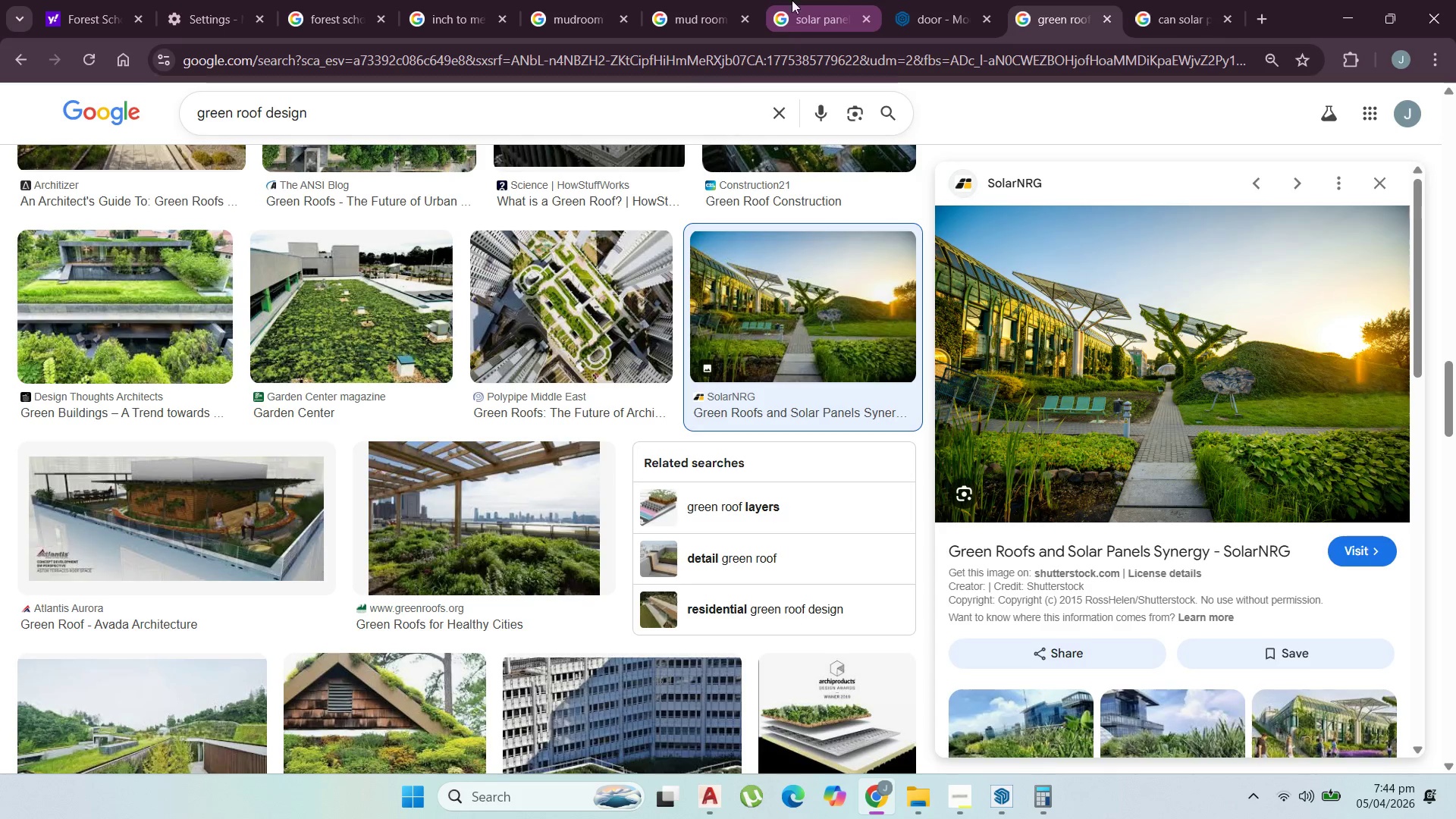 
left_click([566, 2])
 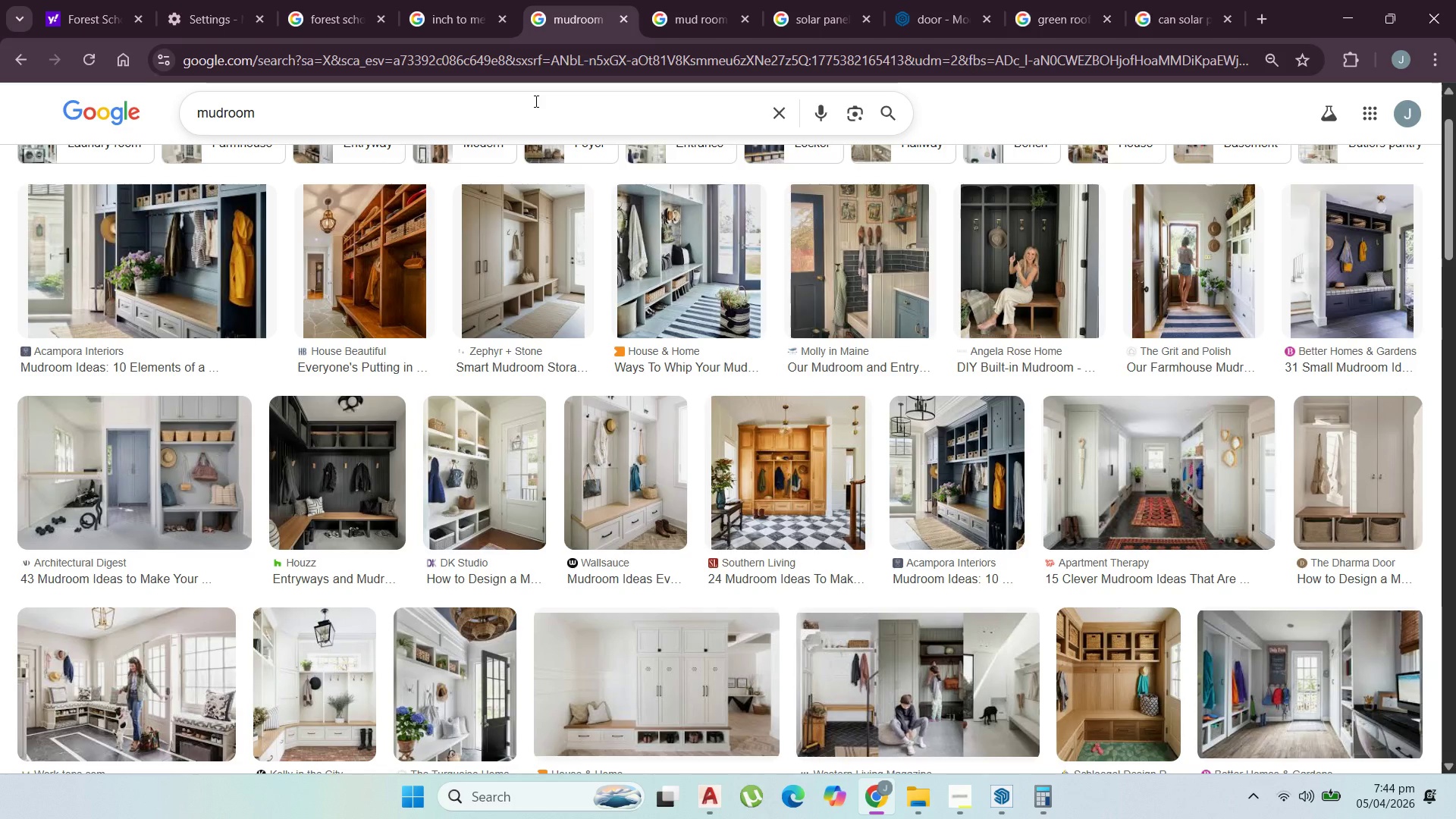 
left_click_drag(start_coordinate=[395, 114], to_coordinate=[150, 113])
 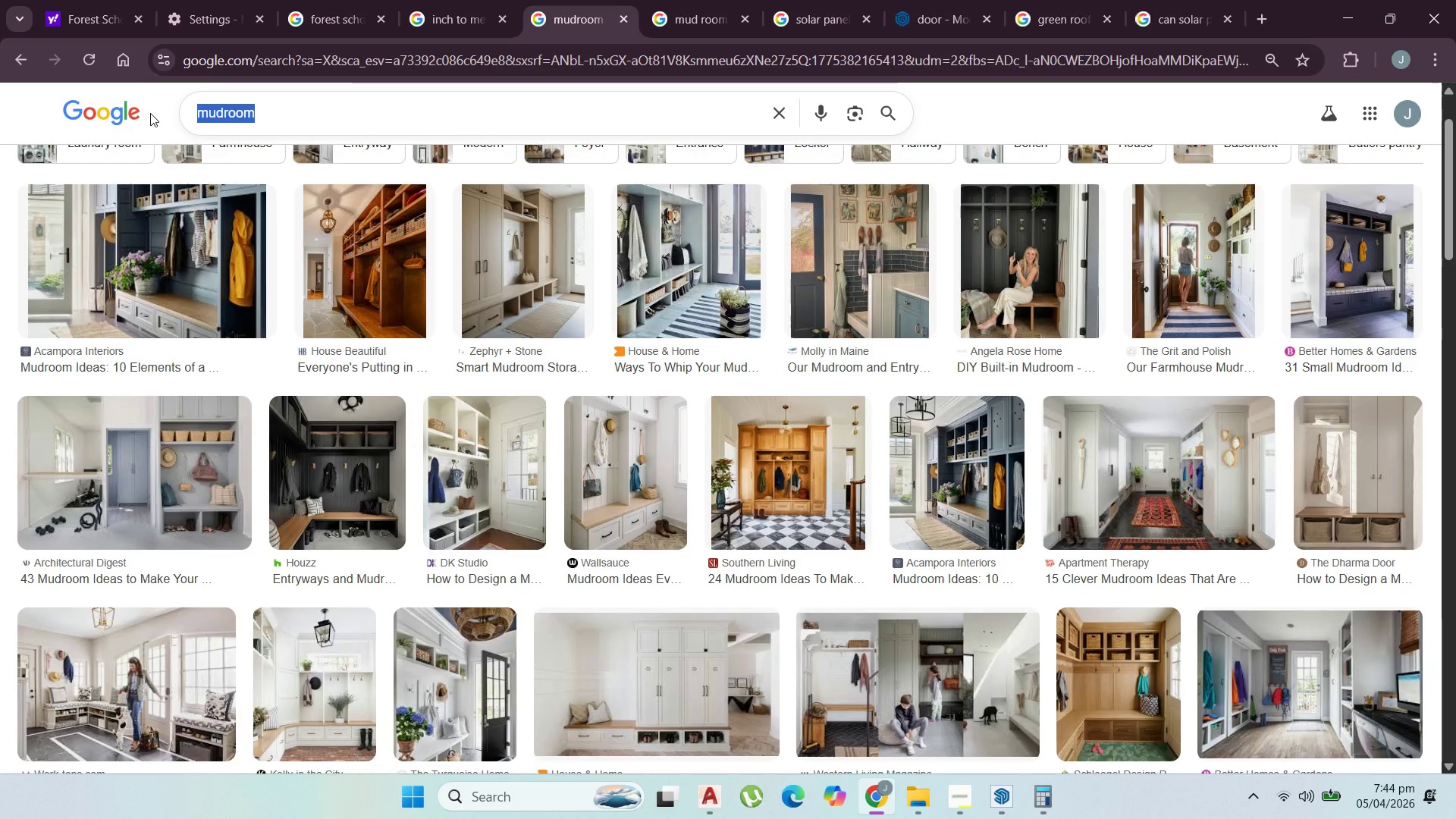 
type(CUBBY)
 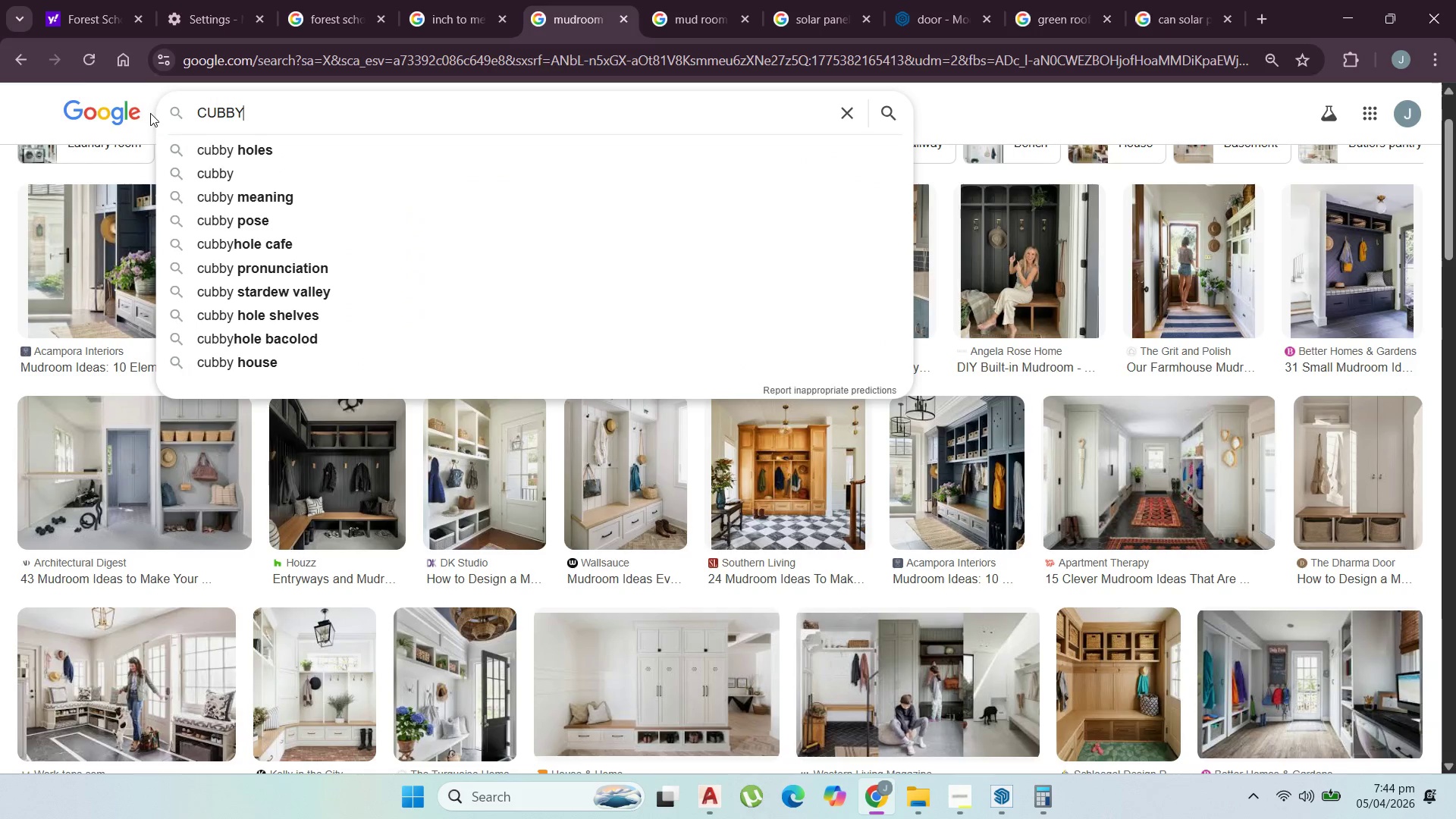 
key(Enter)
 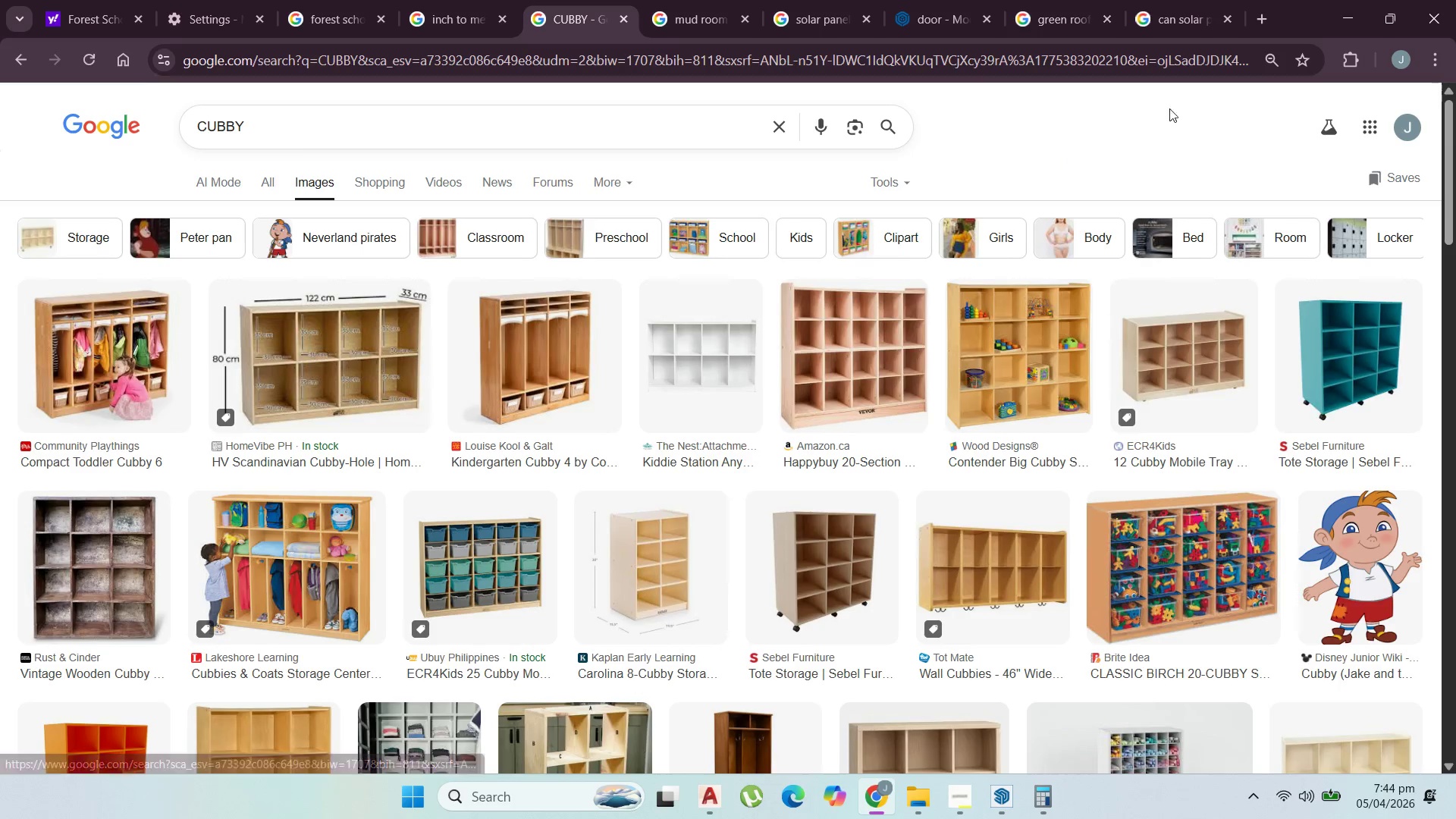 
wait(5.48)
 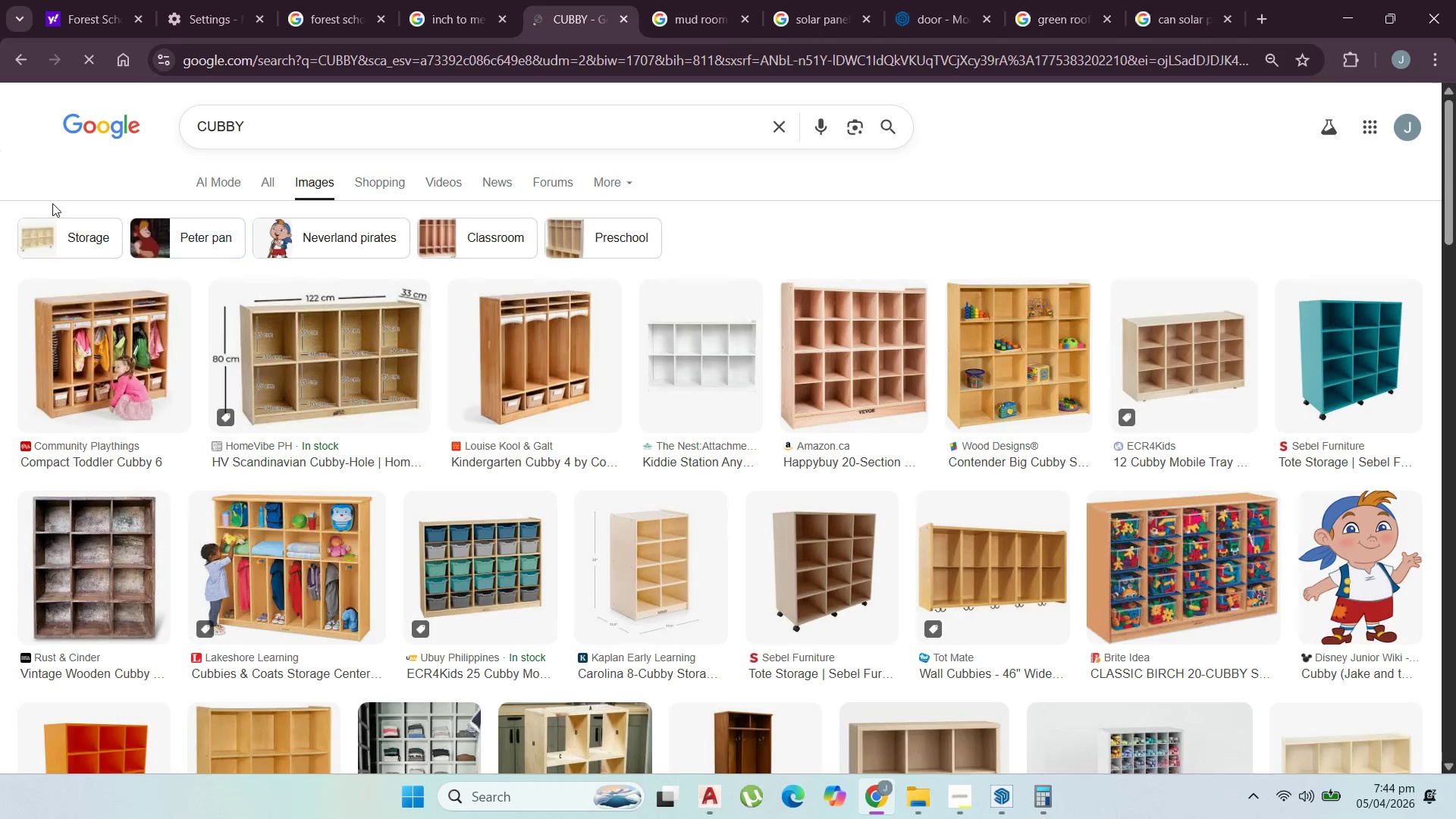 
scroll: coordinate [1207, 297], scroll_direction: down, amount: 4.0
 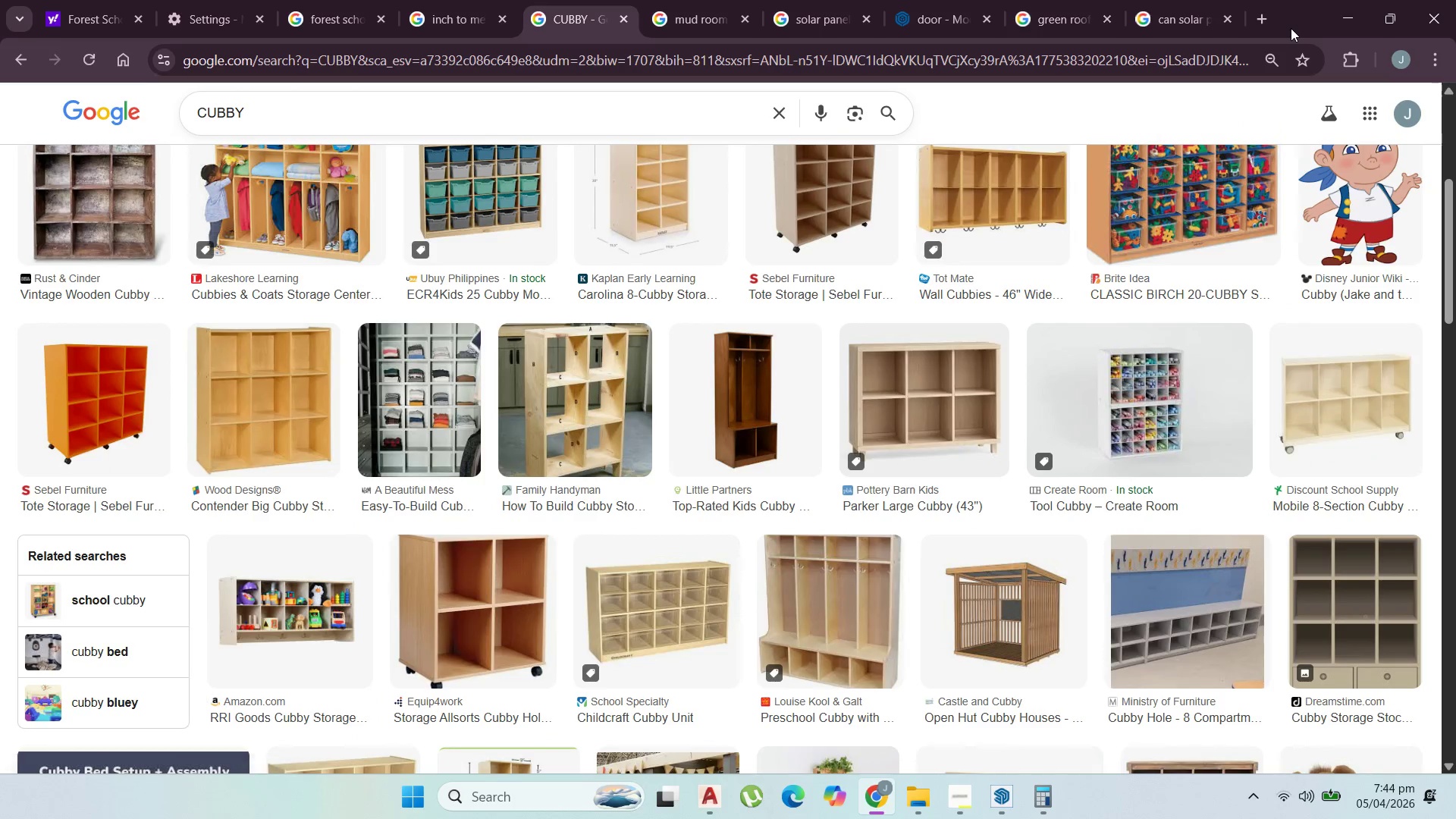 
scroll: coordinate [661, 574], scroll_direction: none, amount: 0.0
 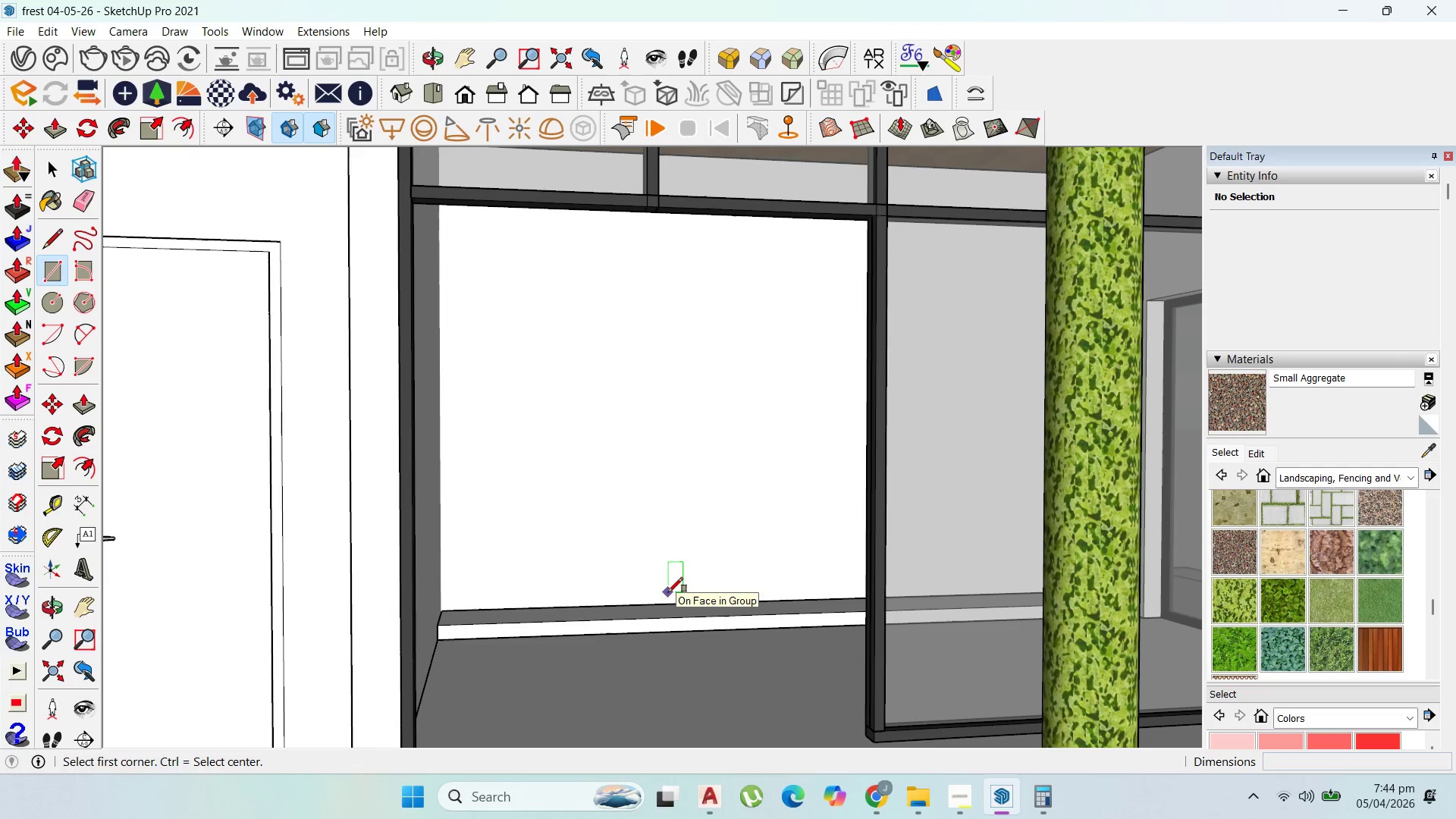 
scroll: coordinate [610, 453], scroll_direction: down, amount: 4.0
 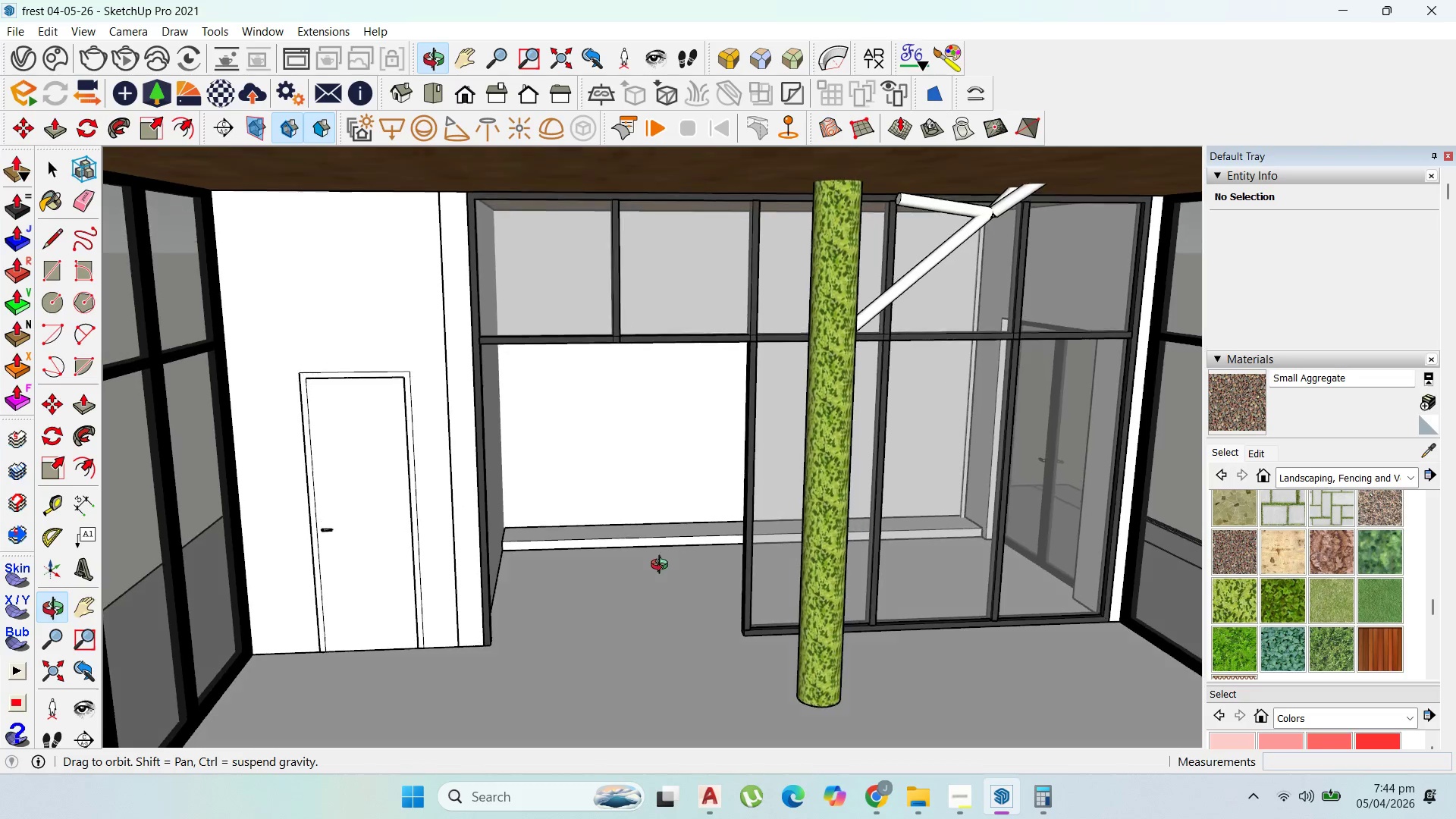 
scroll: coordinate [647, 538], scroll_direction: up, amount: 3.0
 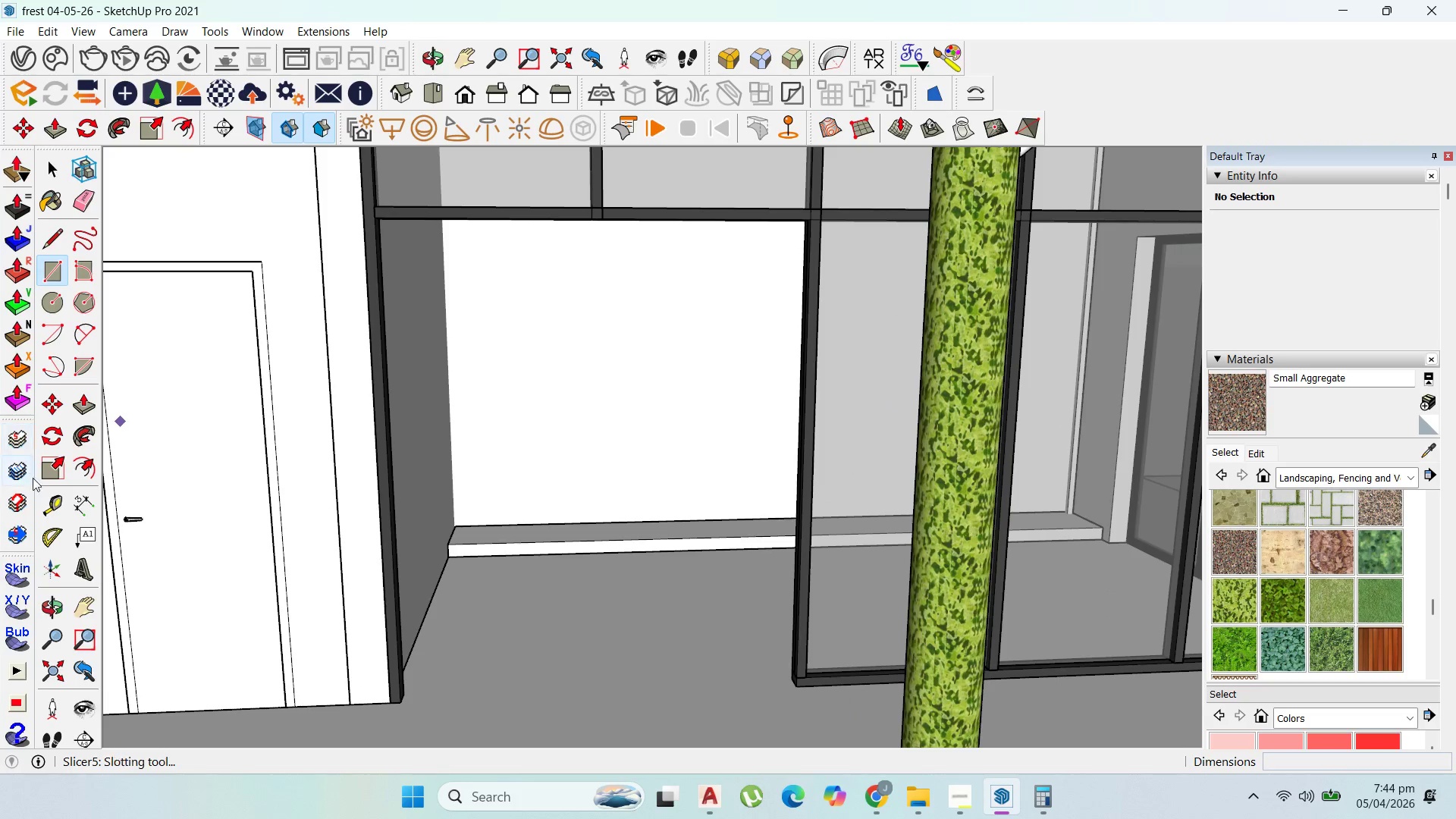 
left_click([42, 497])
 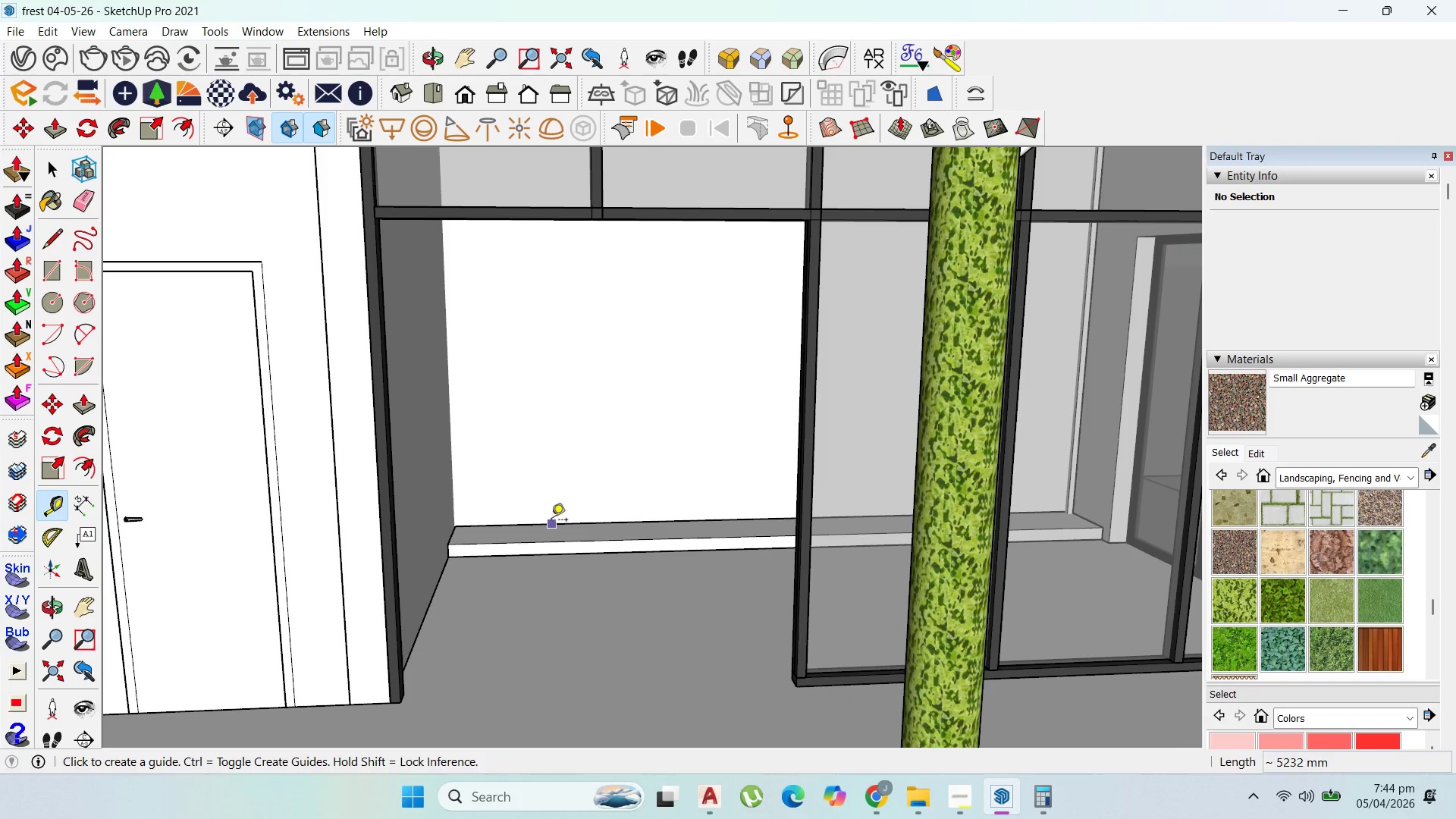 
left_click([553, 522])
 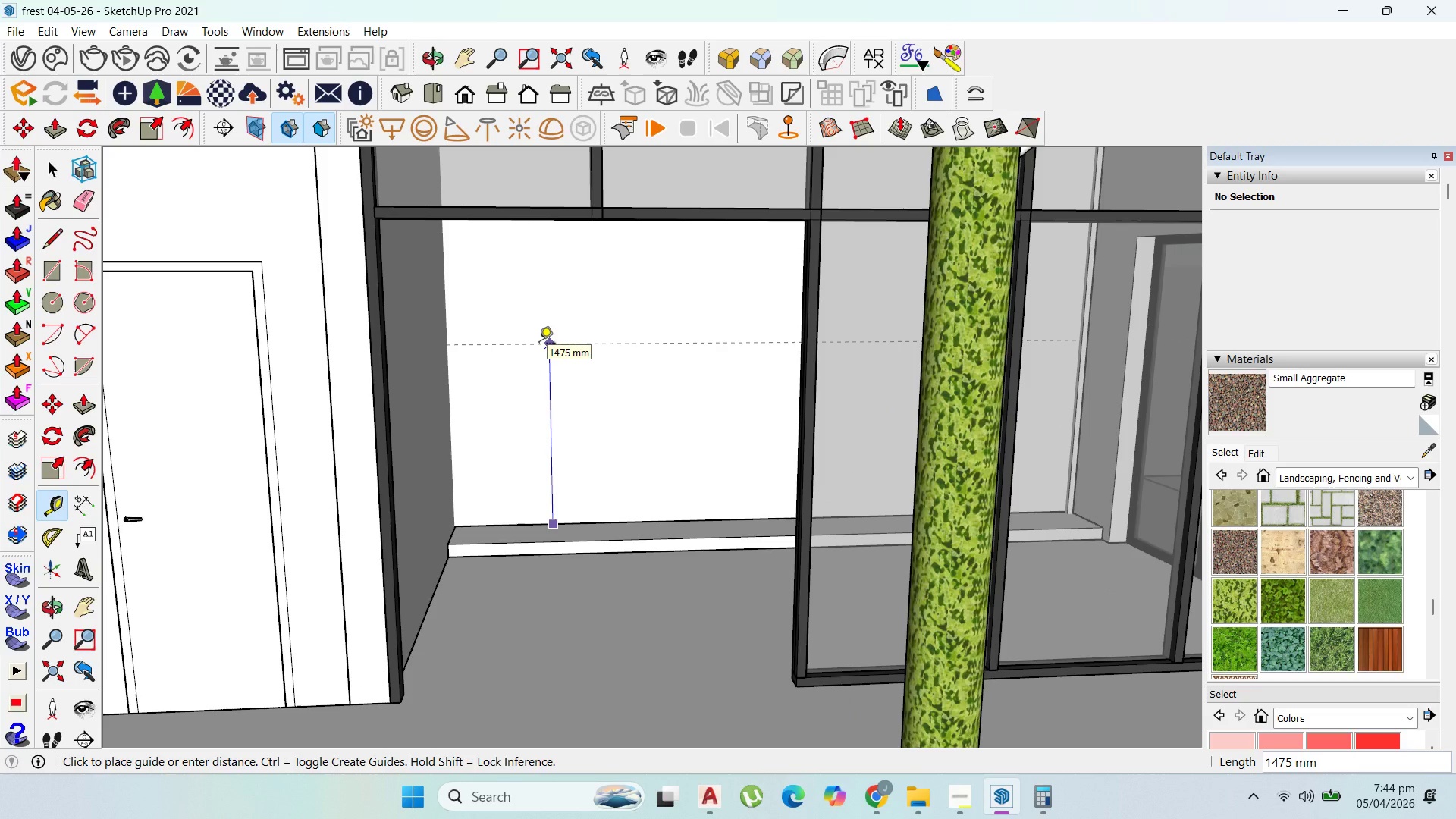 
type(2000)
 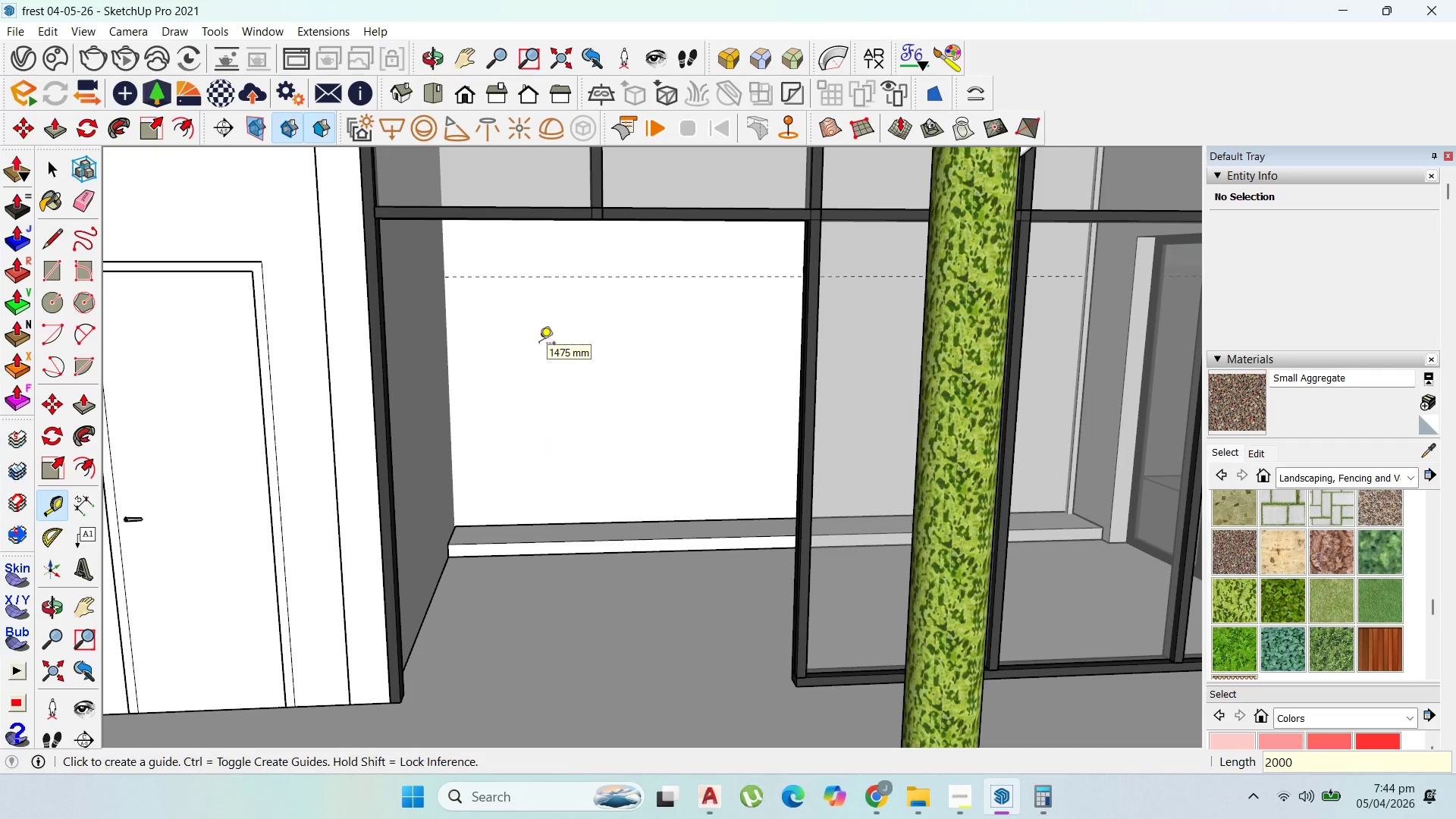 
key(Enter)
 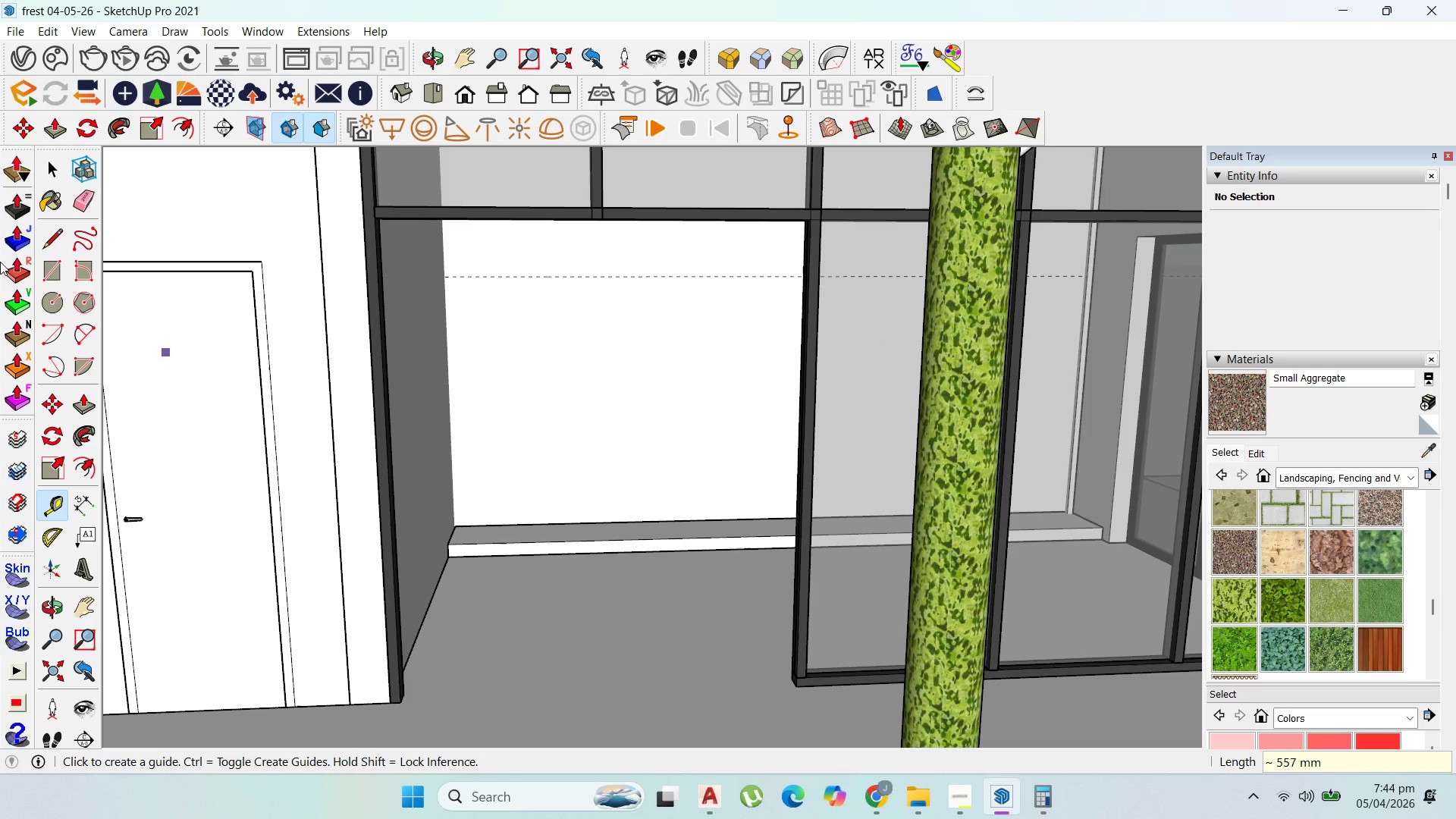 
key(Control+Z)
 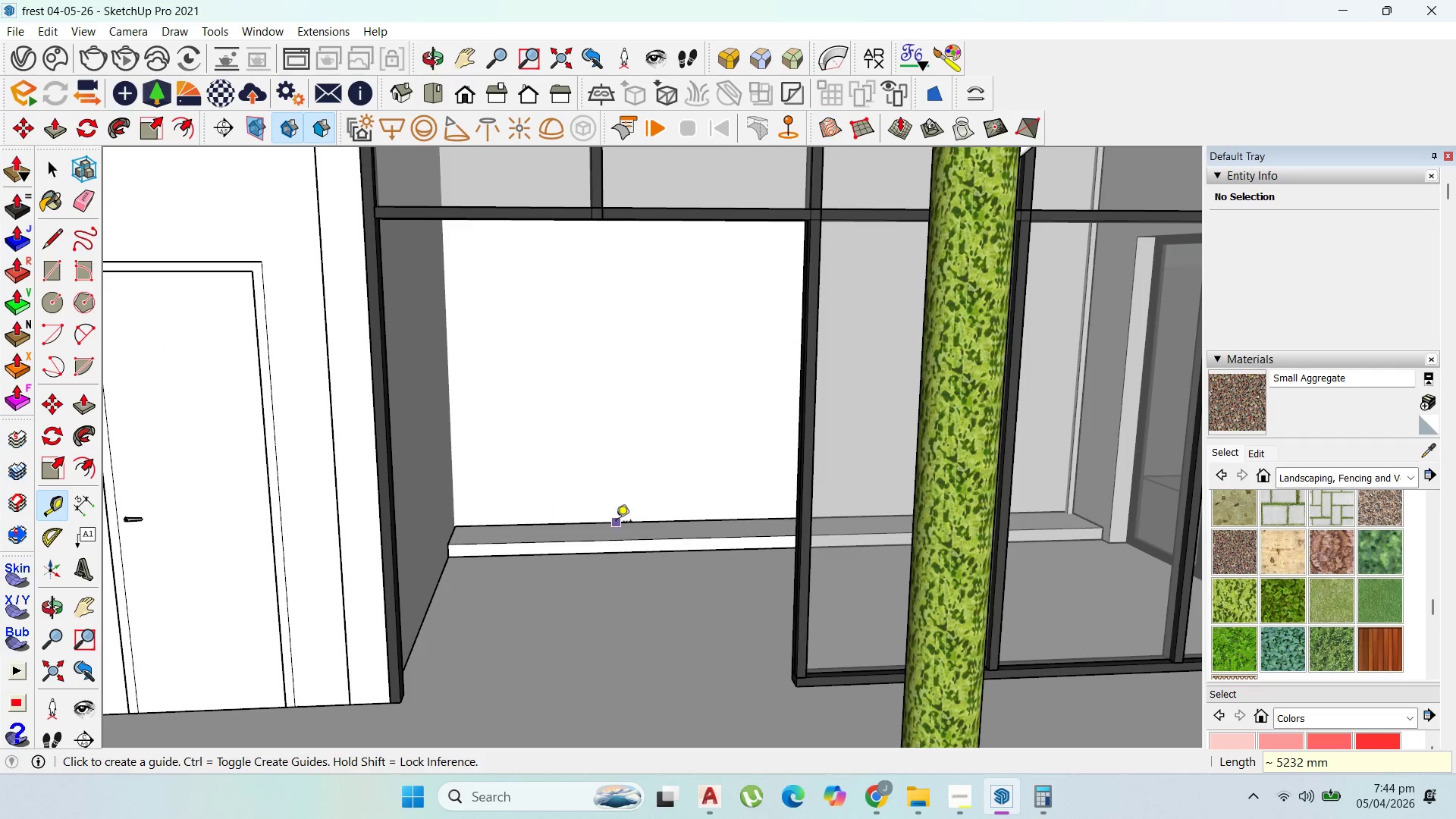 
left_click([616, 522])
 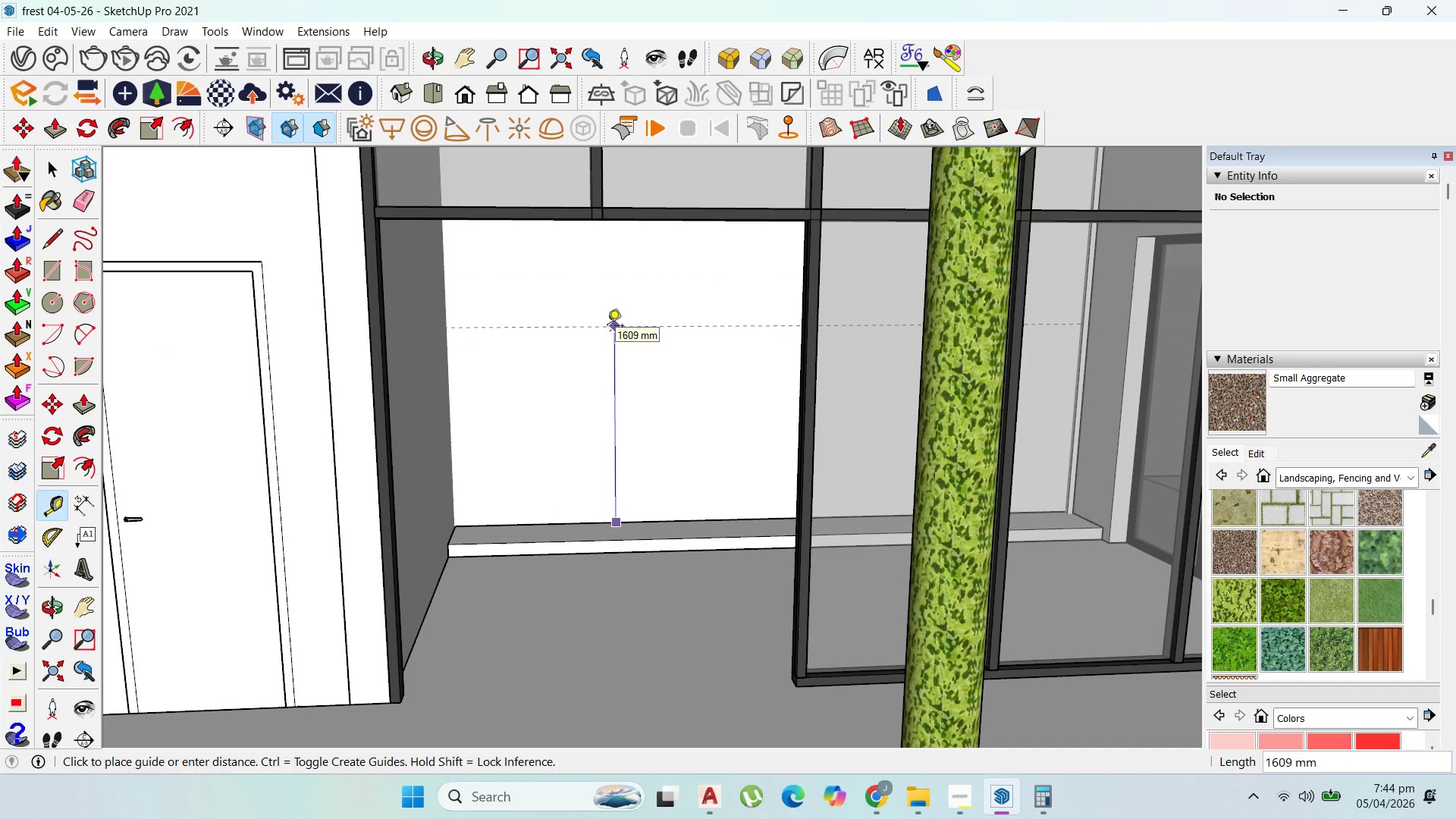 
type(1500)
 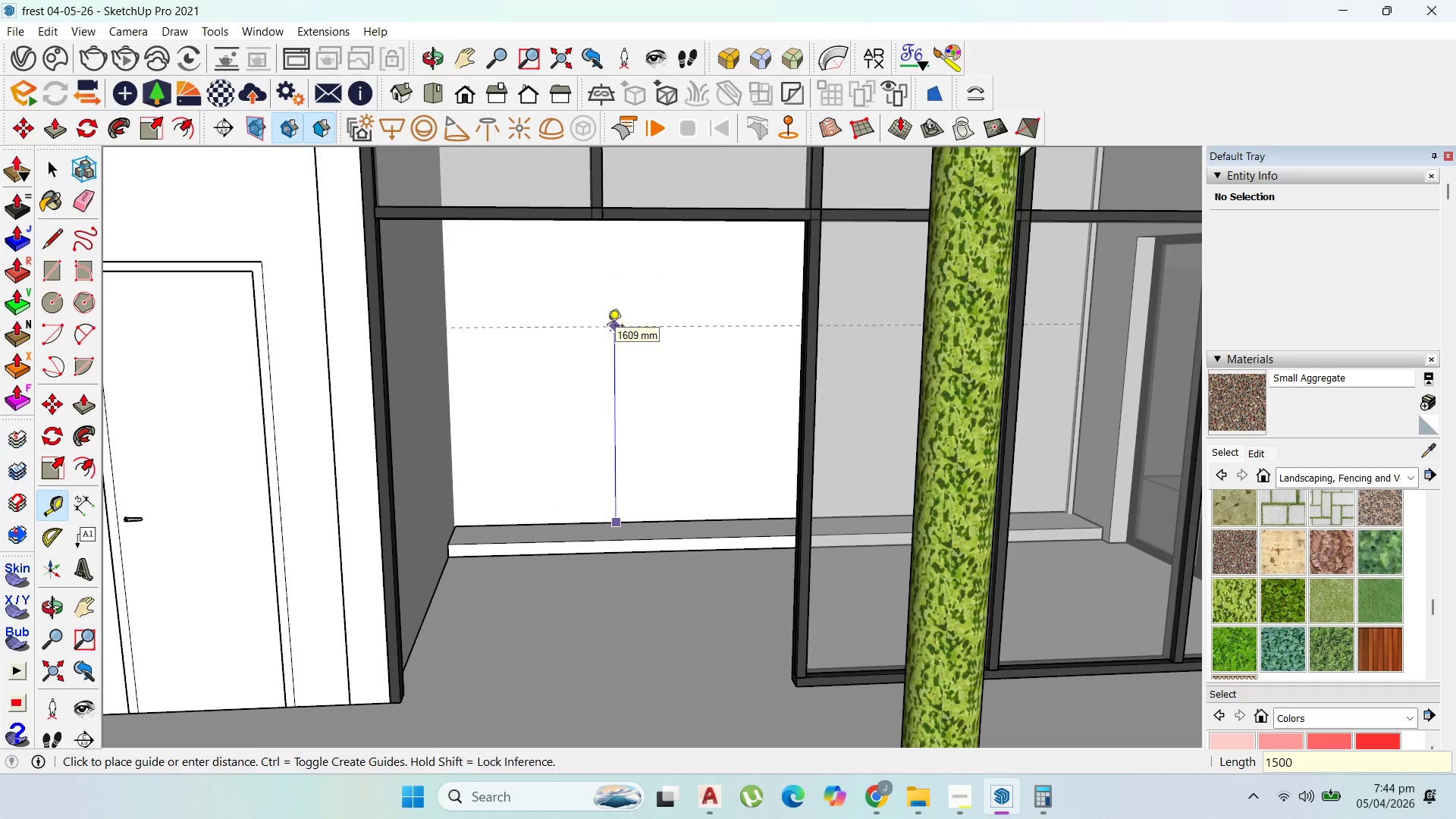 
key(Enter)
 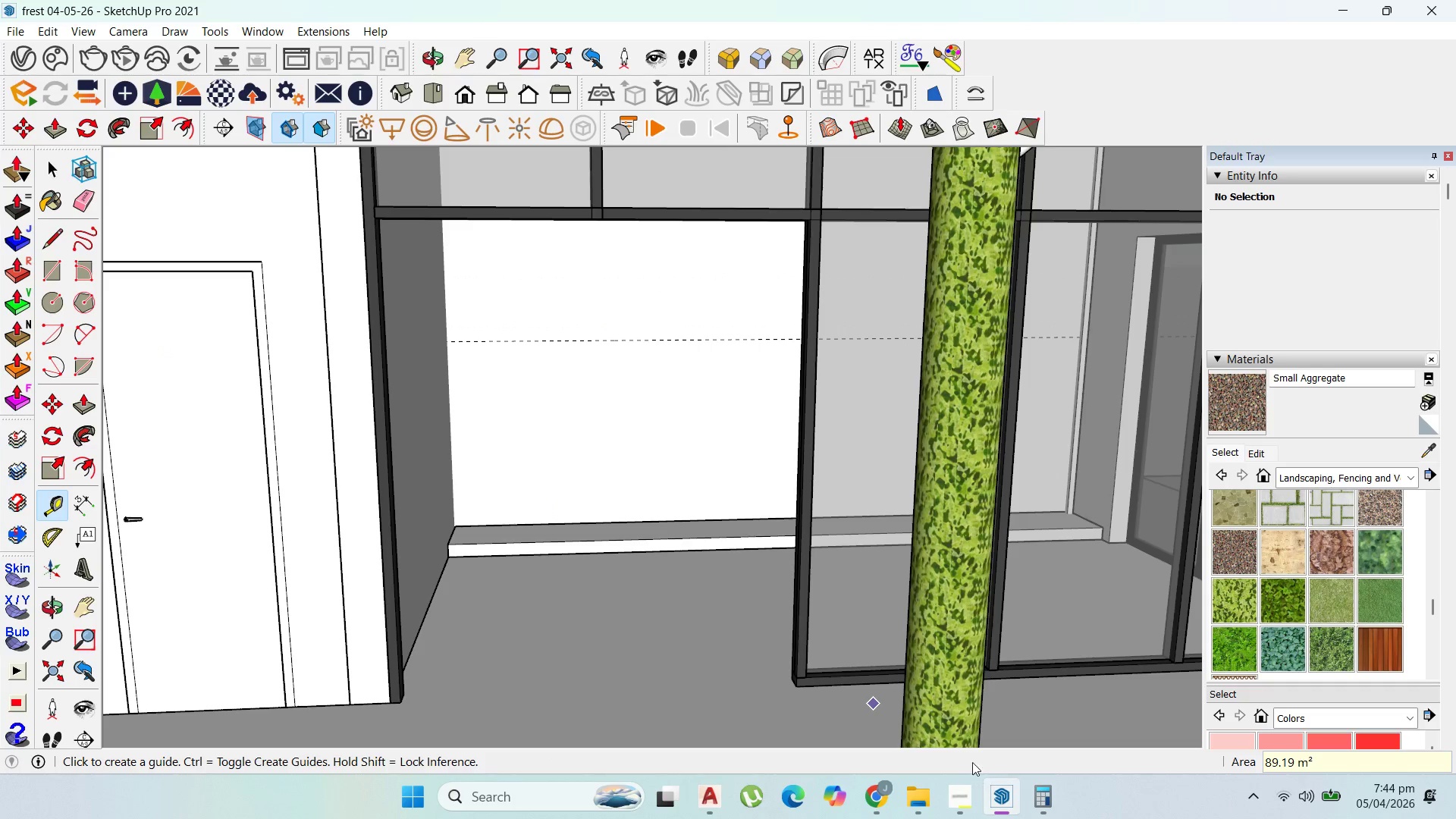 
left_click([967, 780])
 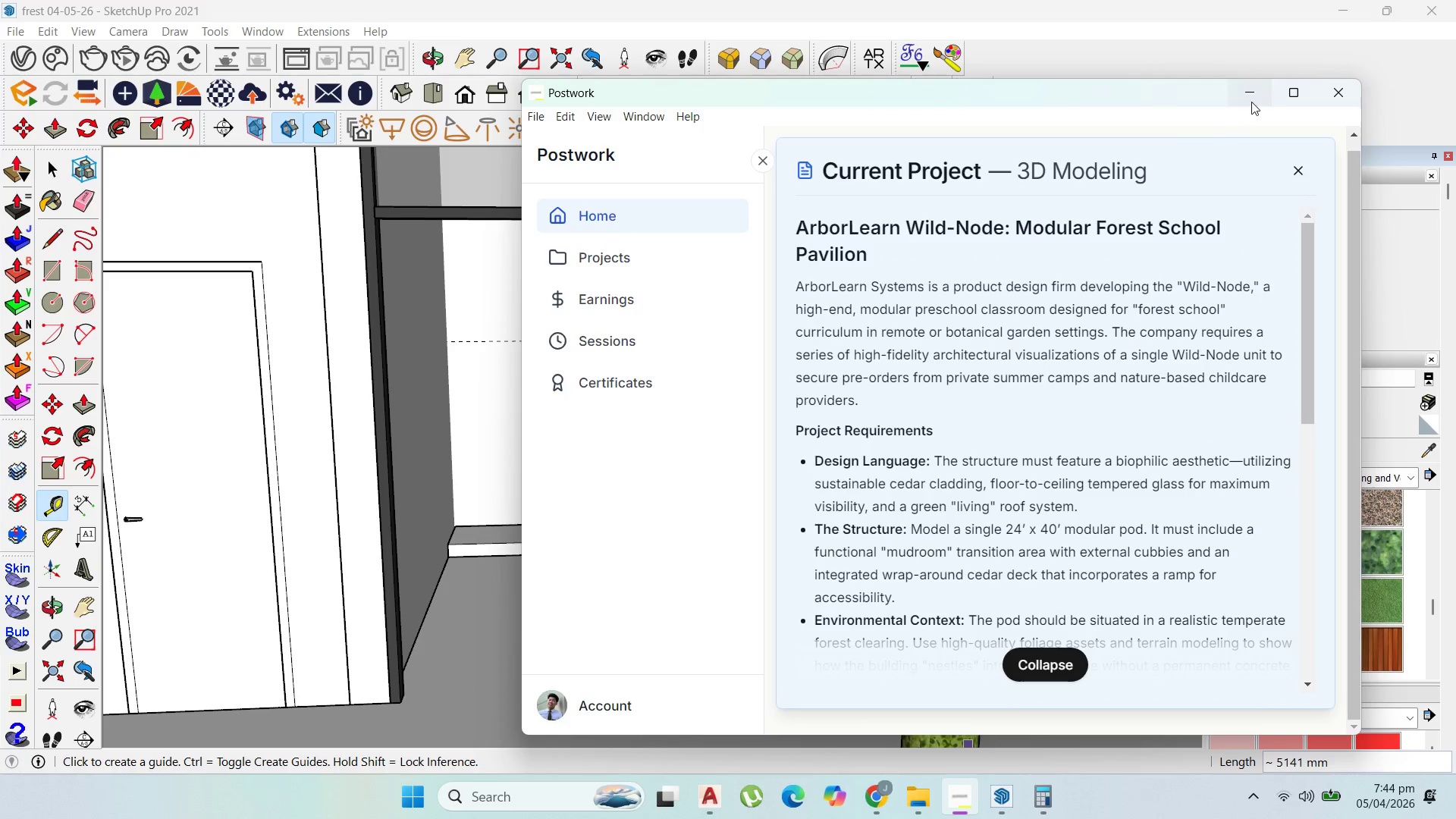 
scroll: coordinate [605, 465], scroll_direction: up, amount: 2.0
 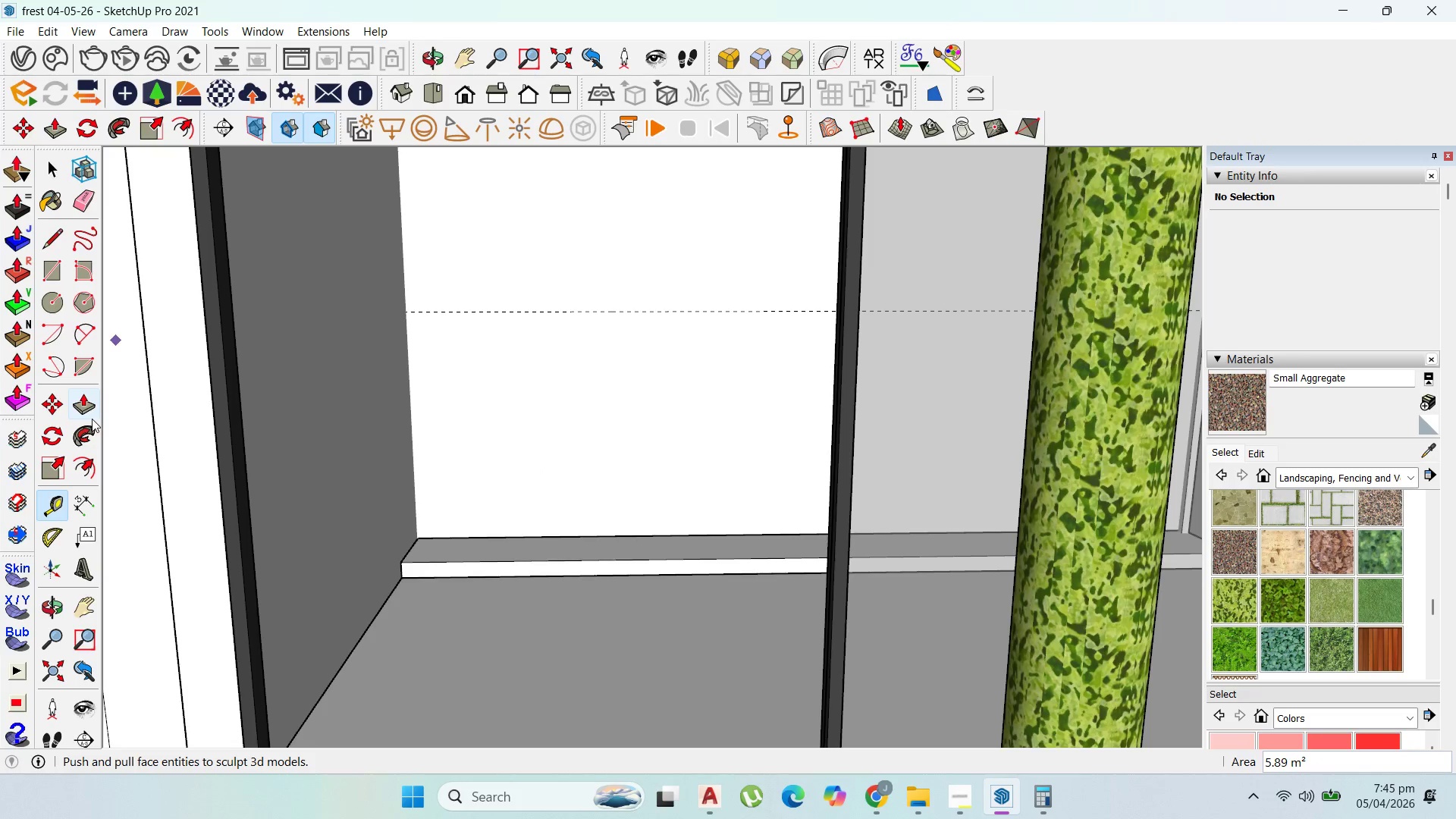 
left_click([49, 268])
 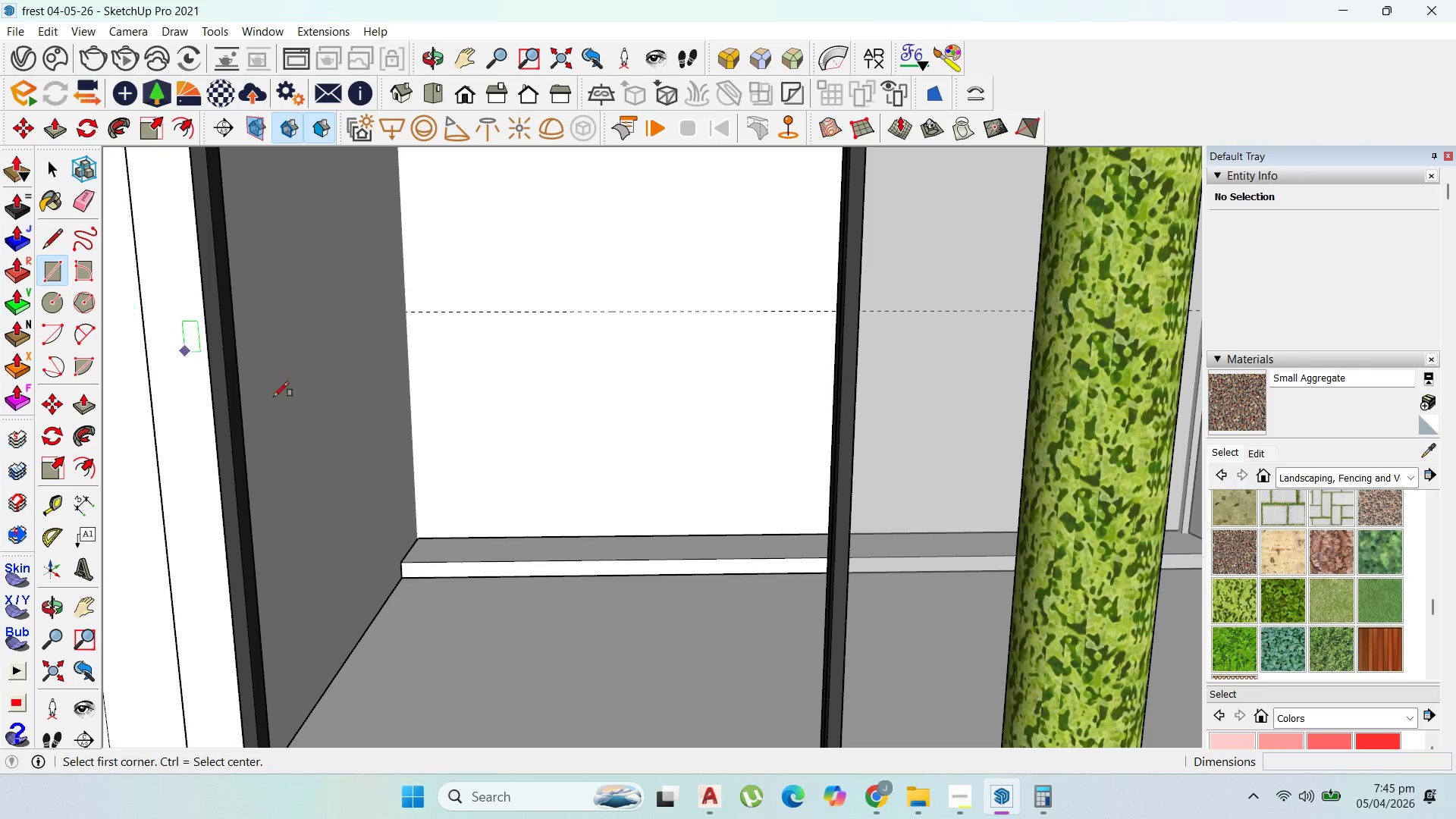 
scroll: coordinate [329, 430], scroll_direction: down, amount: 3.0
 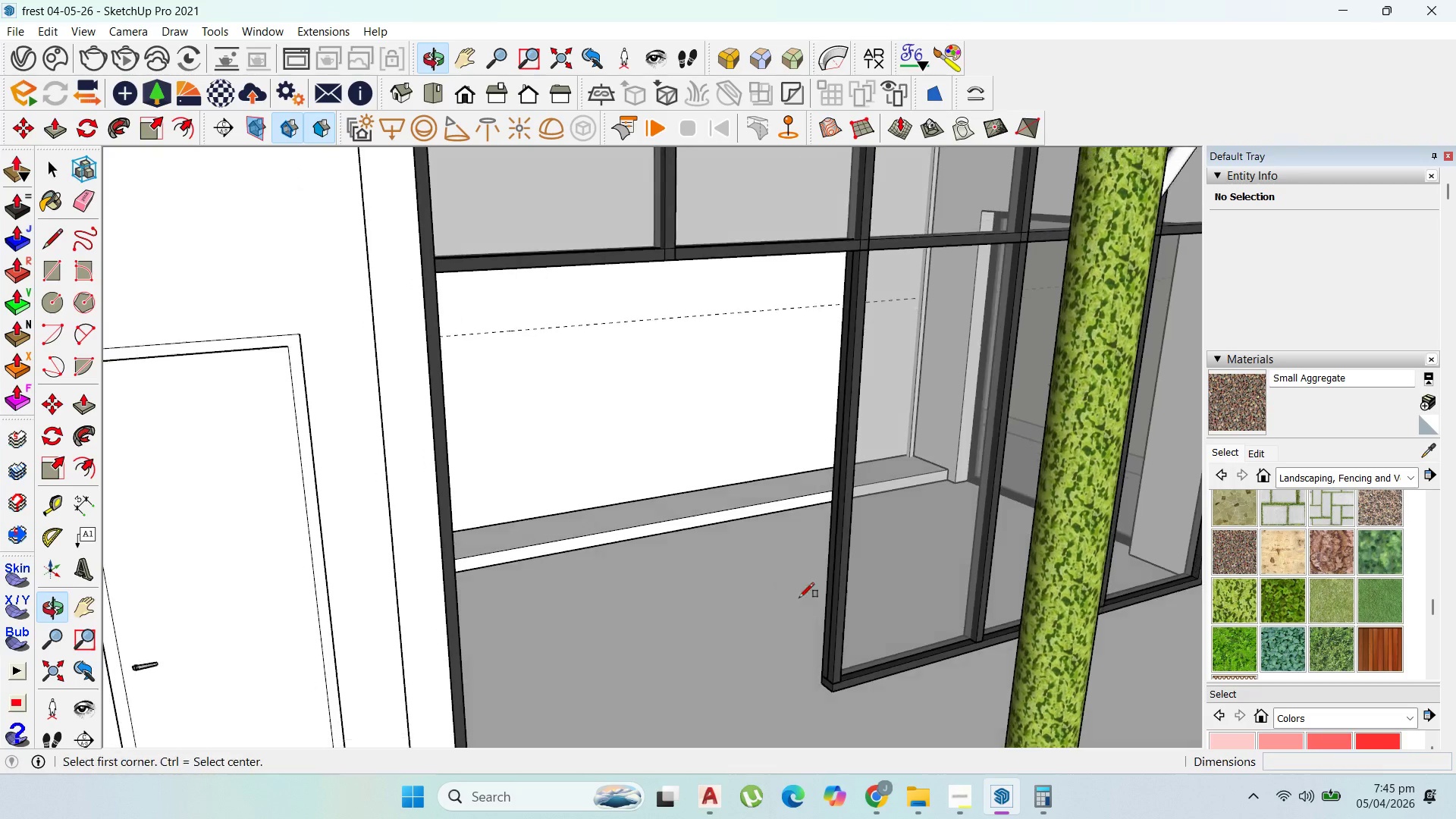 
scroll: coordinate [626, 479], scroll_direction: up, amount: 6.0
 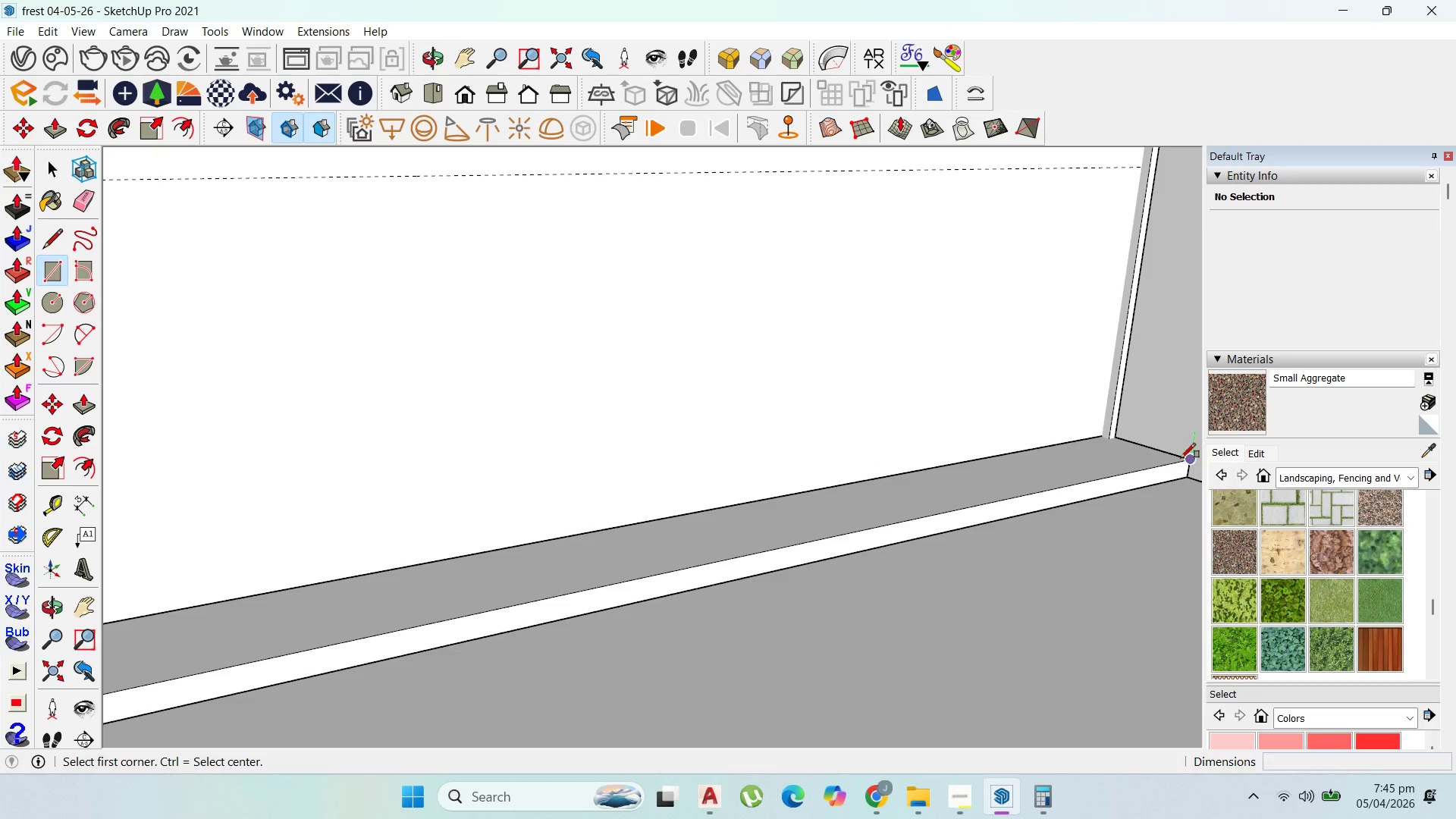 
left_click([1183, 460])
 